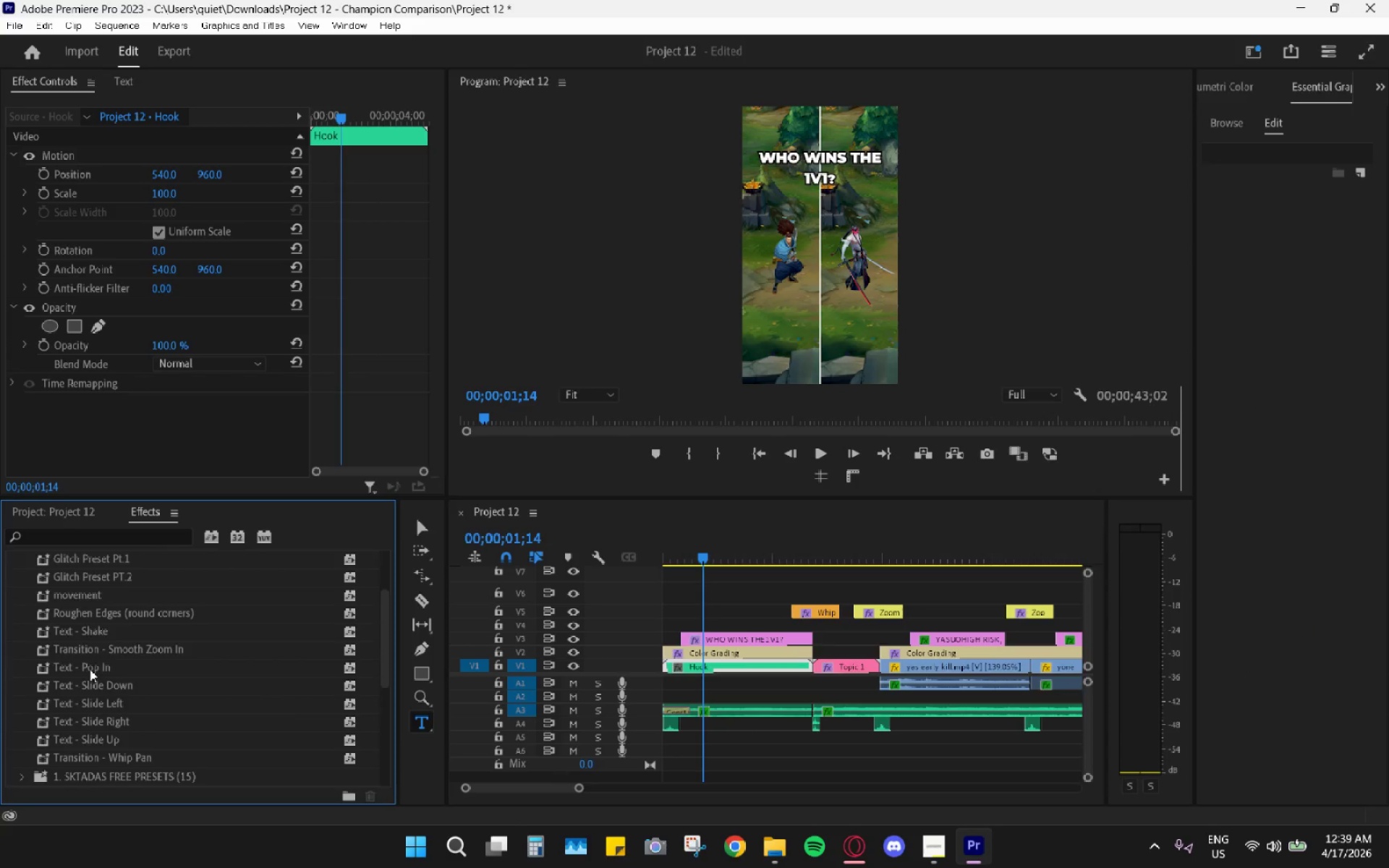 
left_click_drag(start_coordinate=[88, 668], to_coordinate=[691, 638])
 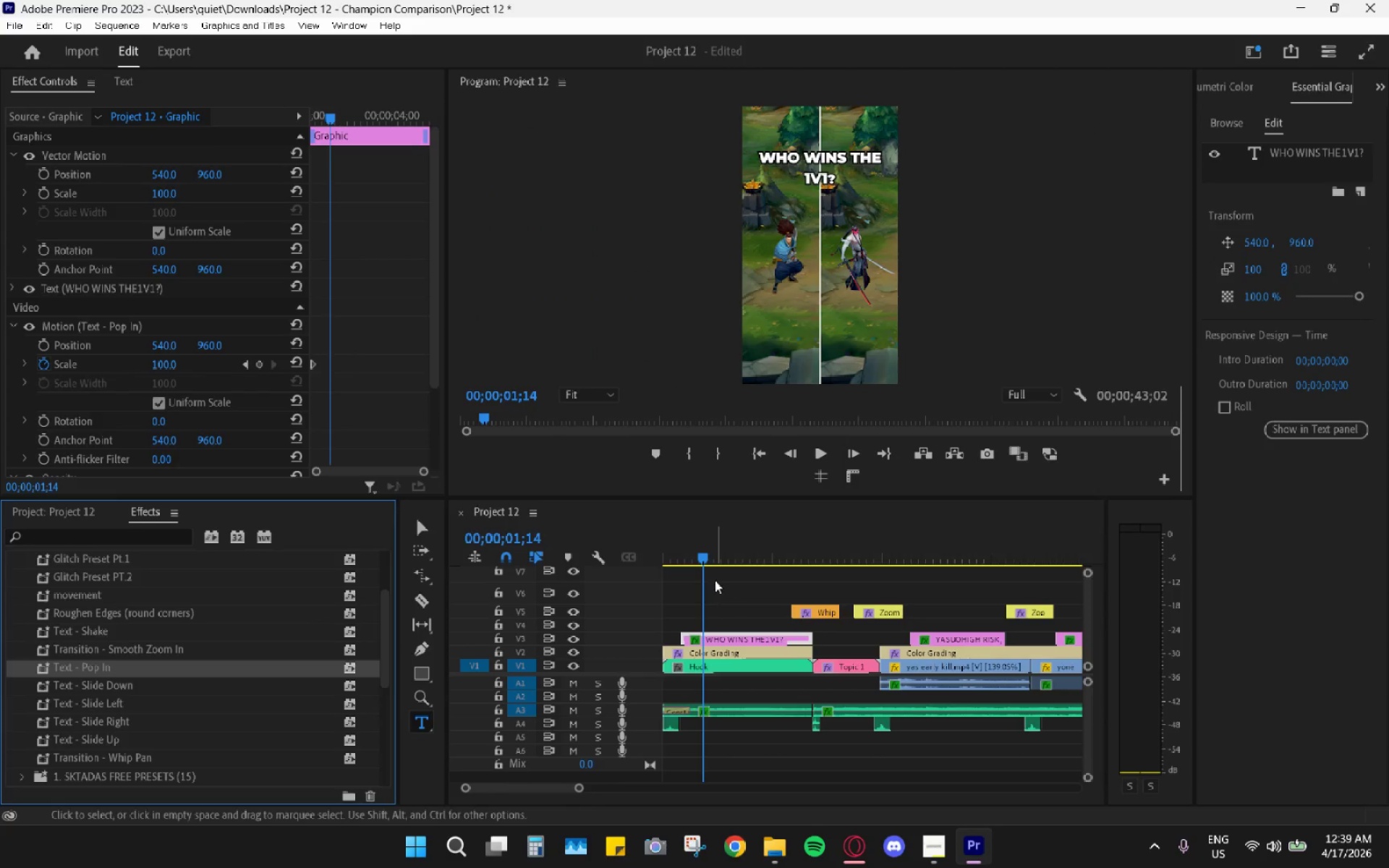 
left_click_drag(start_coordinate=[699, 549], to_coordinate=[686, 544])
 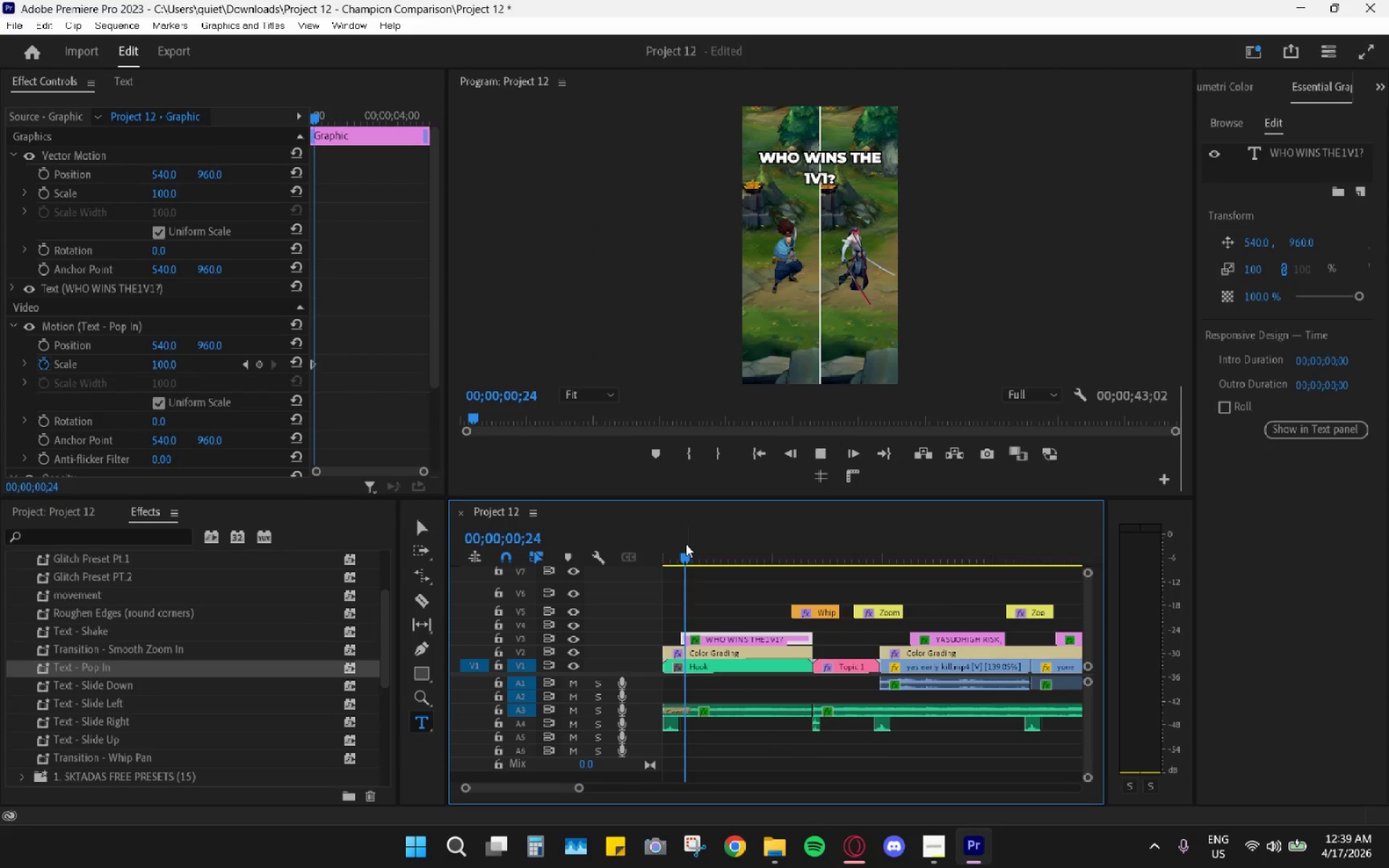 
key(Space)
 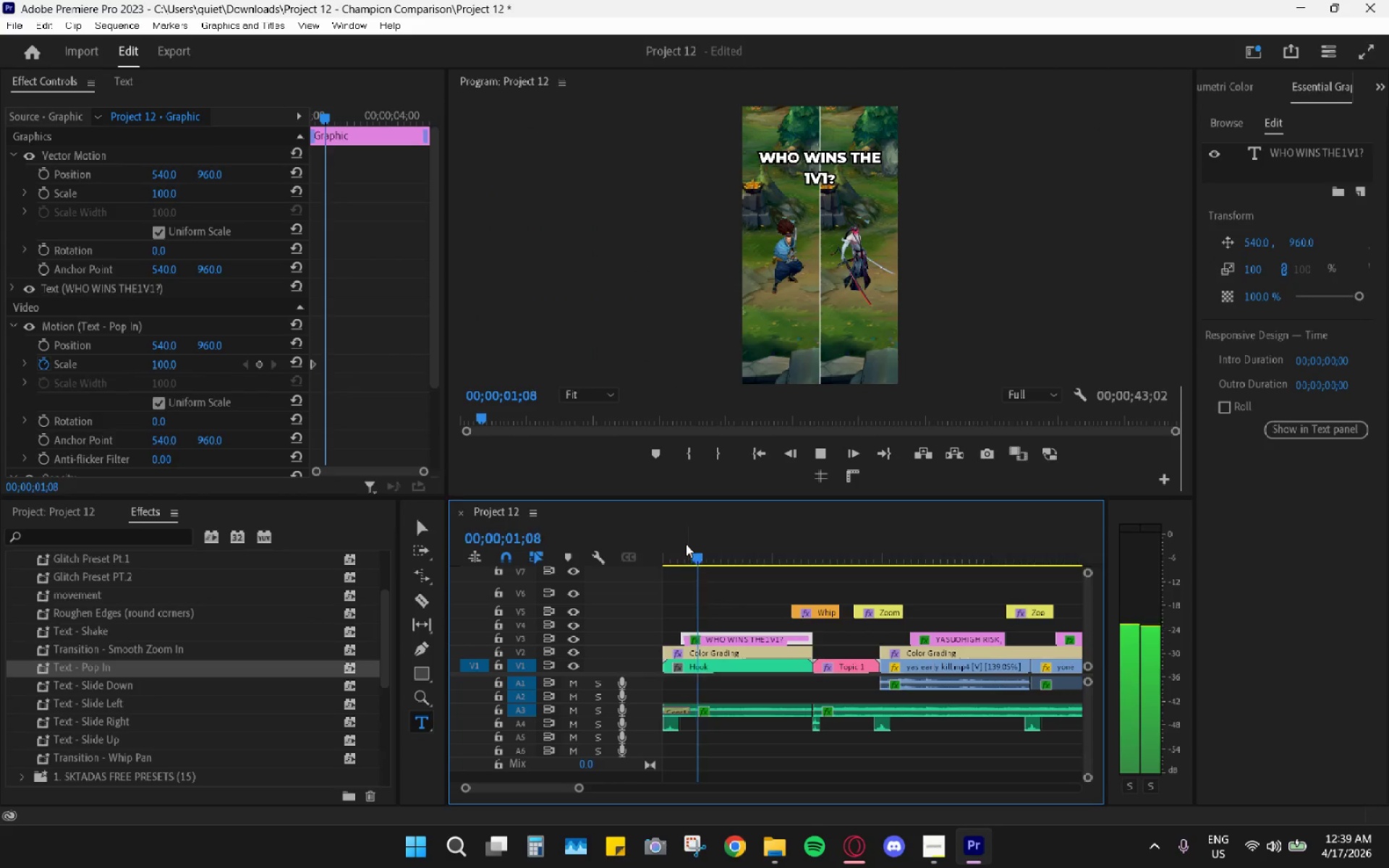 
left_click_drag(start_coordinate=[686, 544], to_coordinate=[670, 544])
 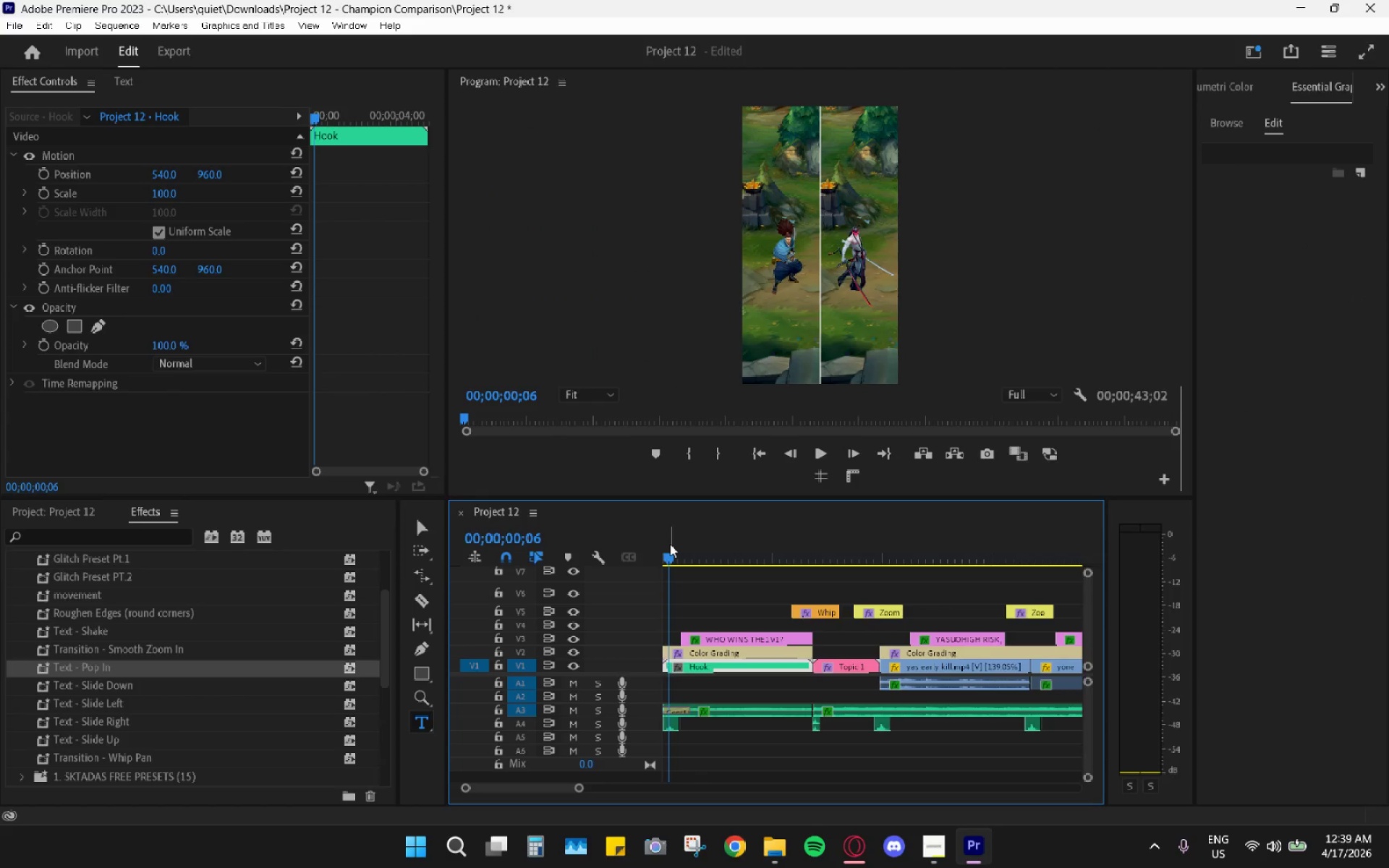 
key(Space)
 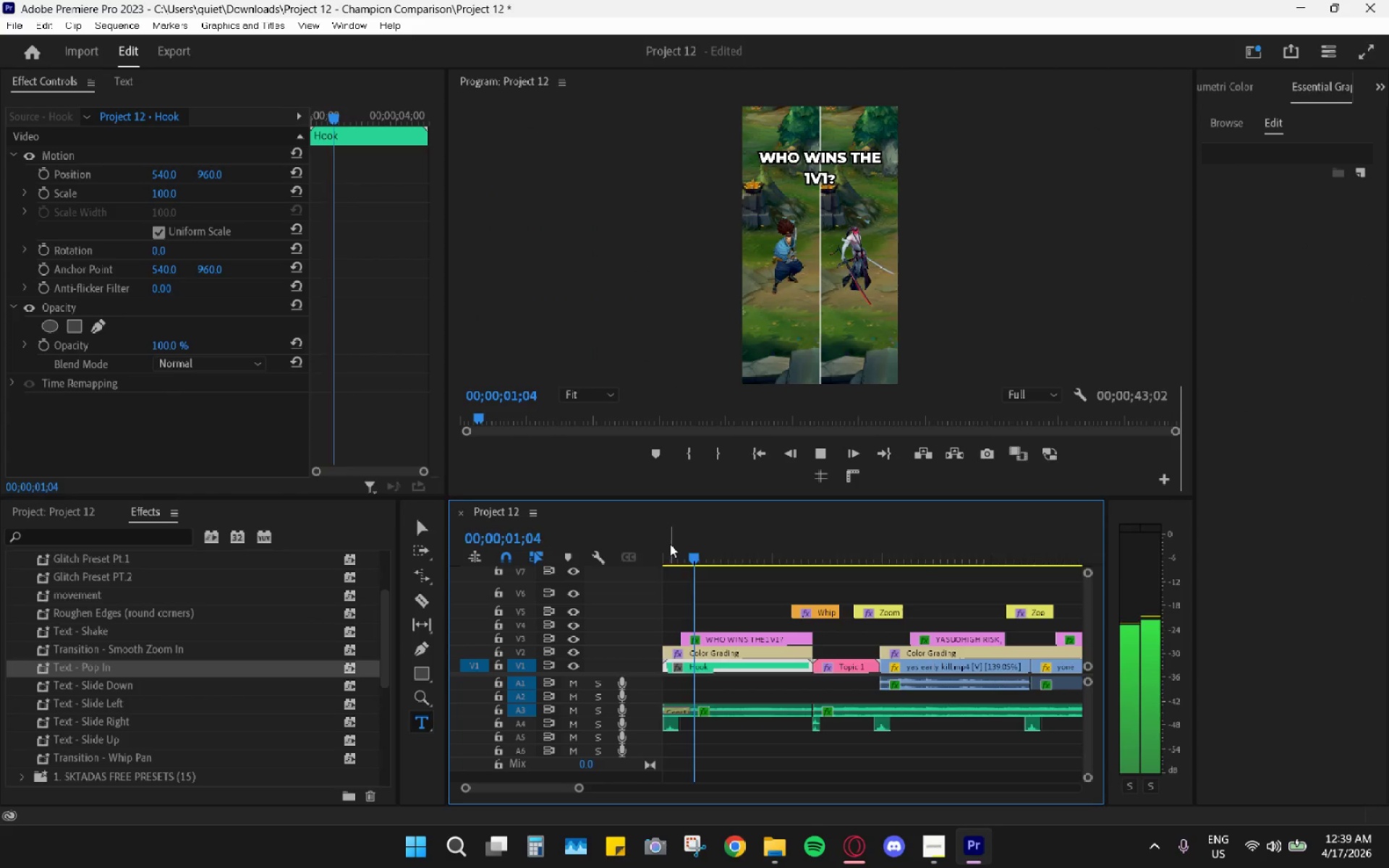 
key(Space)
 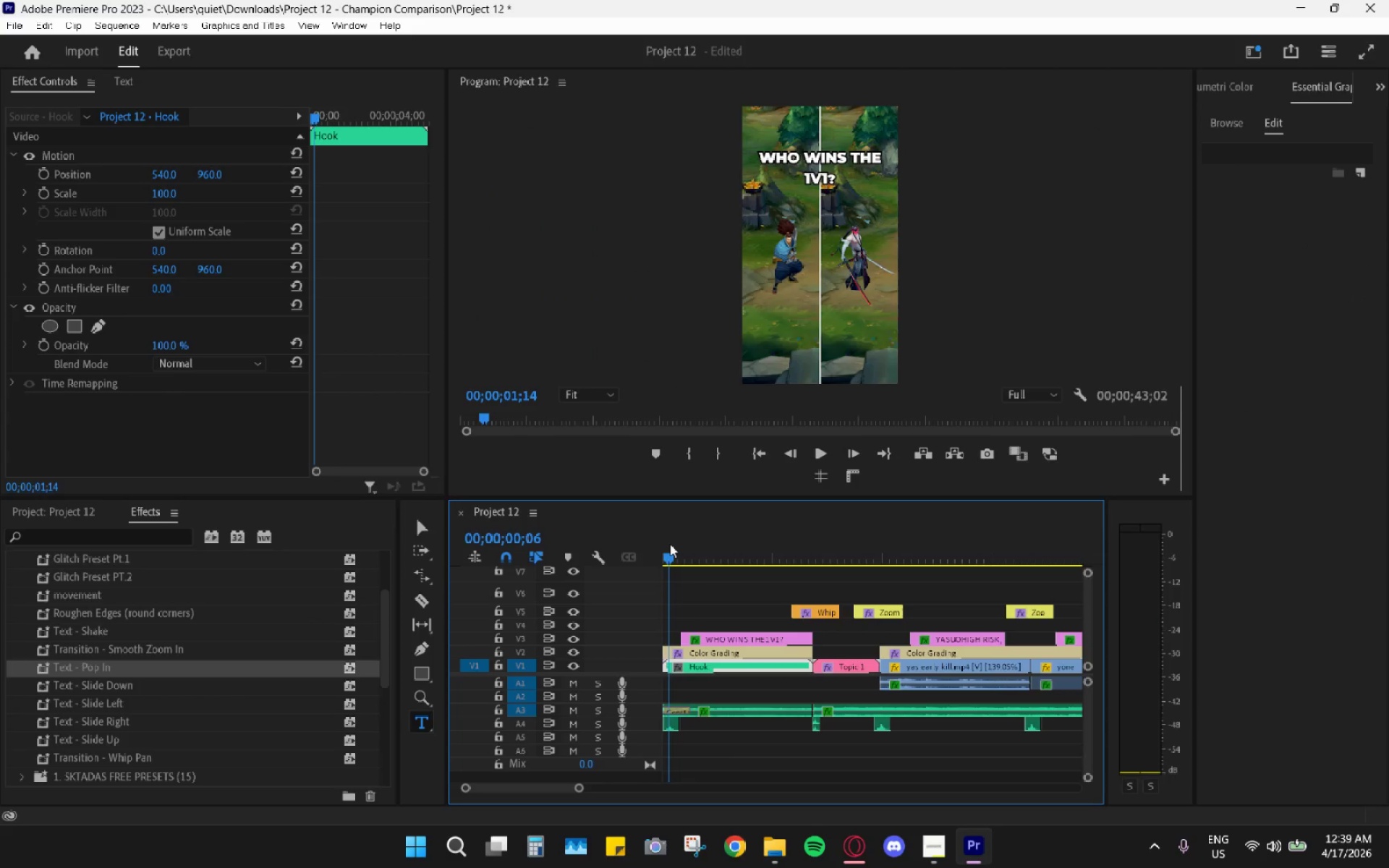 
left_click([670, 544])
 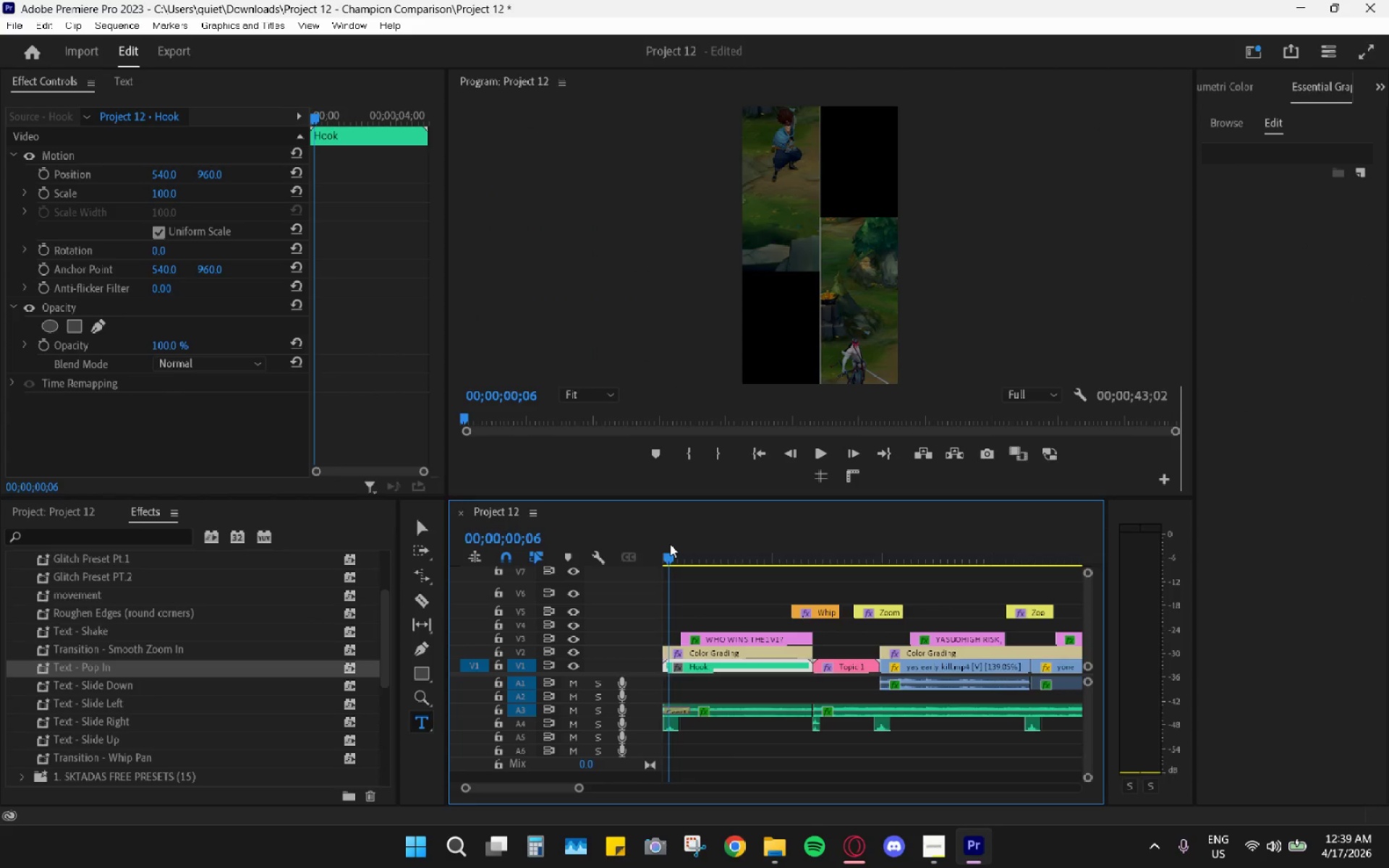 
key(Space)
 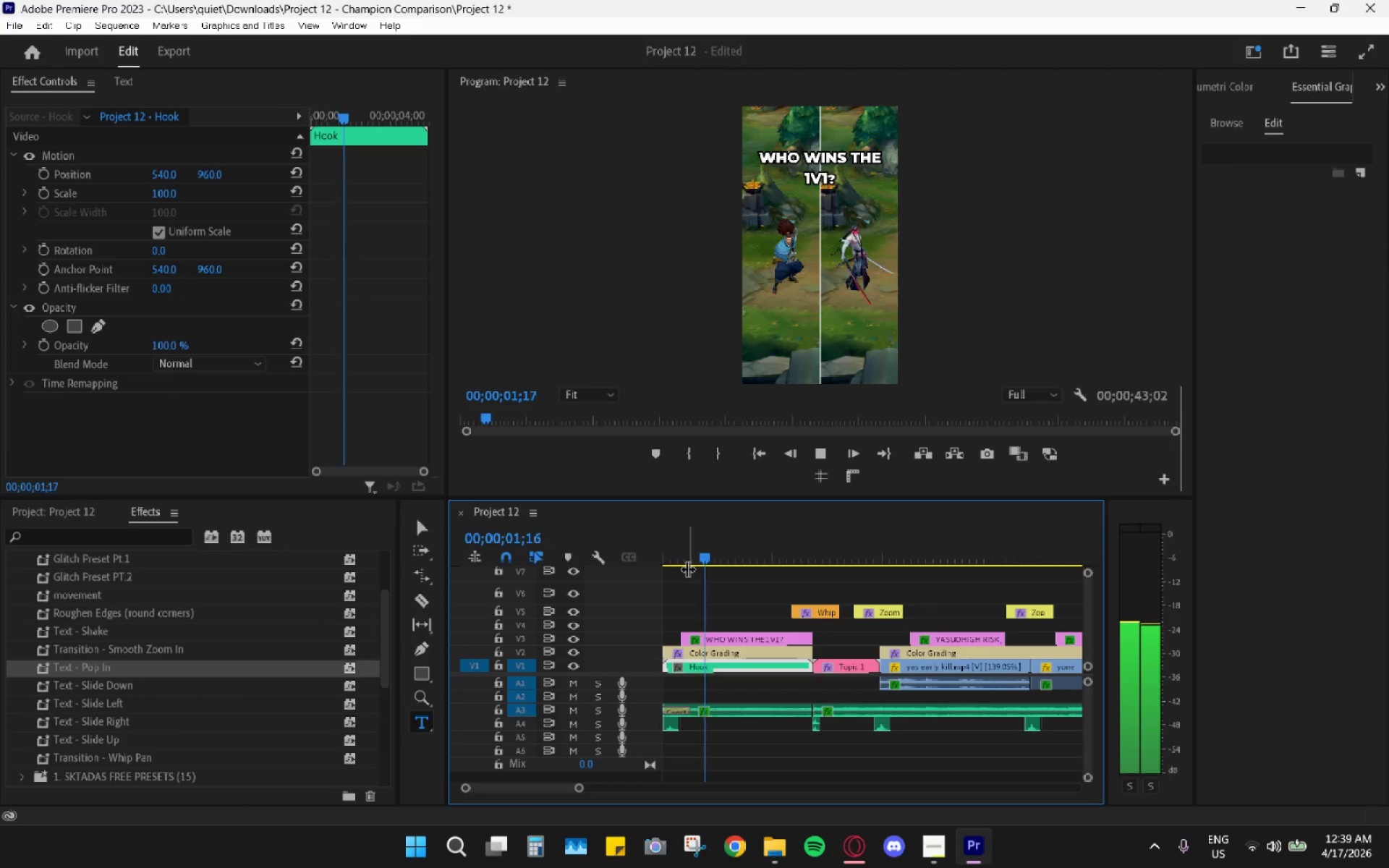 
key(Space)
 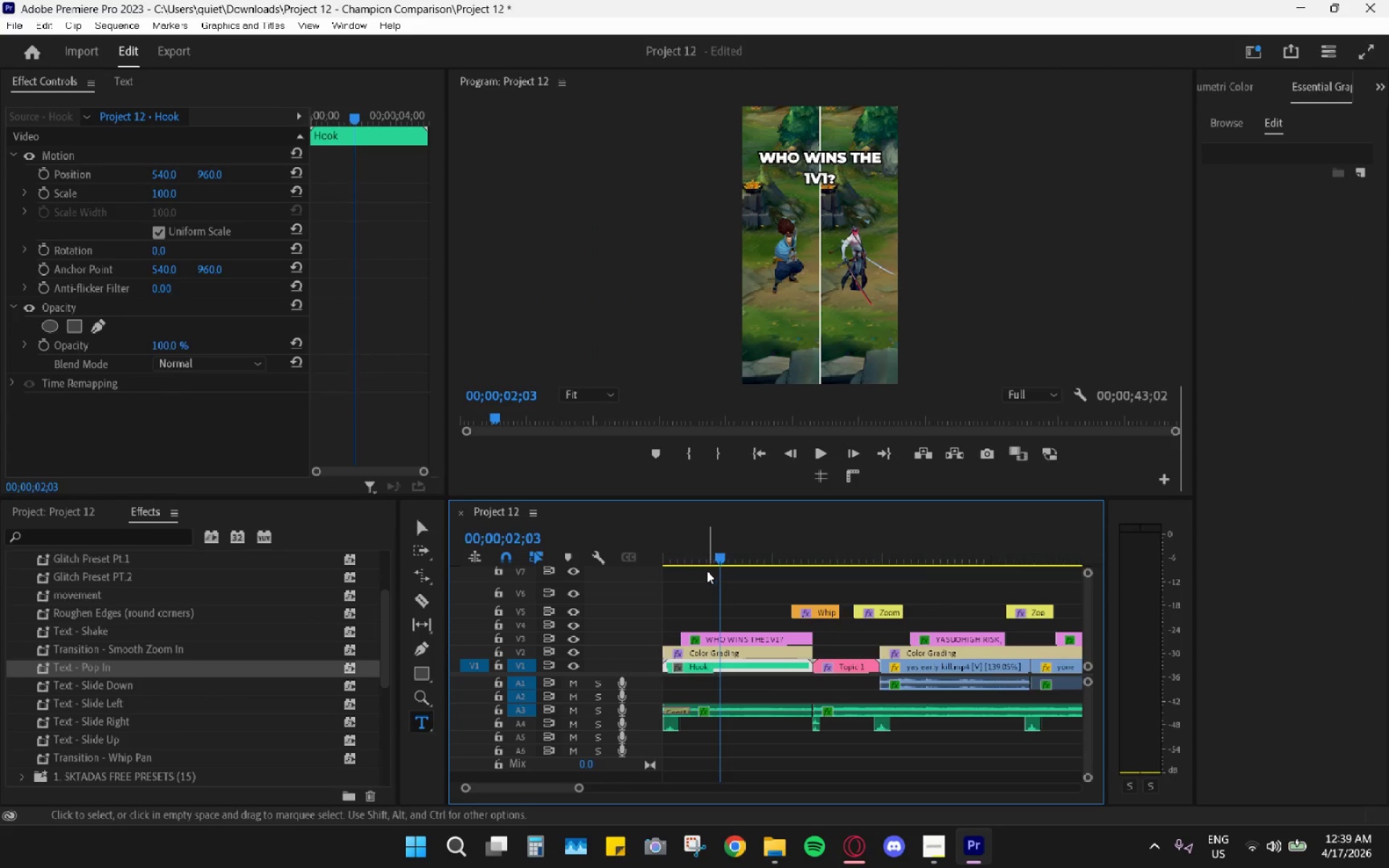 
left_click_drag(start_coordinate=[705, 571], to_coordinate=[698, 568])
 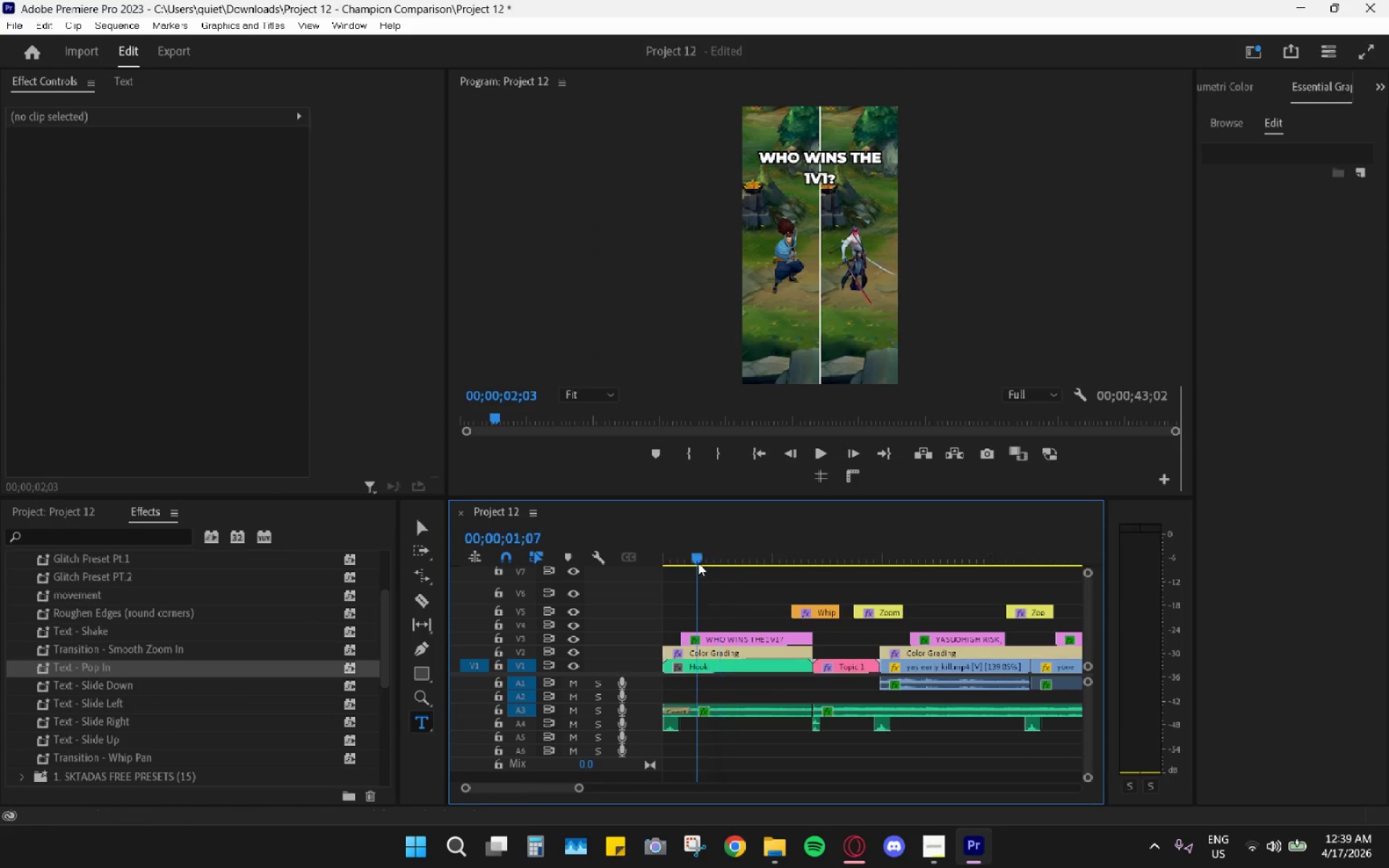 
left_click_drag(start_coordinate=[698, 563], to_coordinate=[670, 554])
 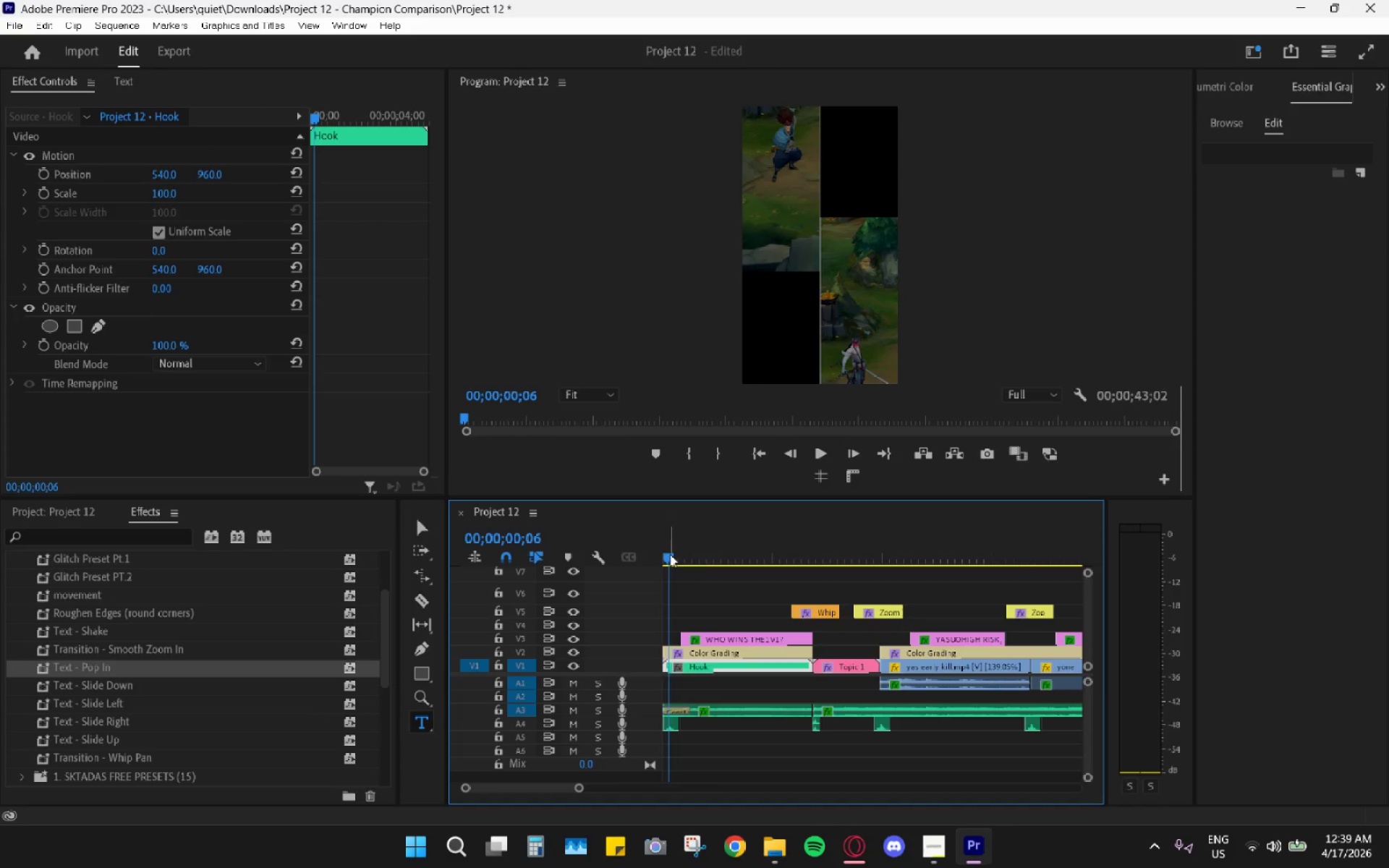 
key(Space)
 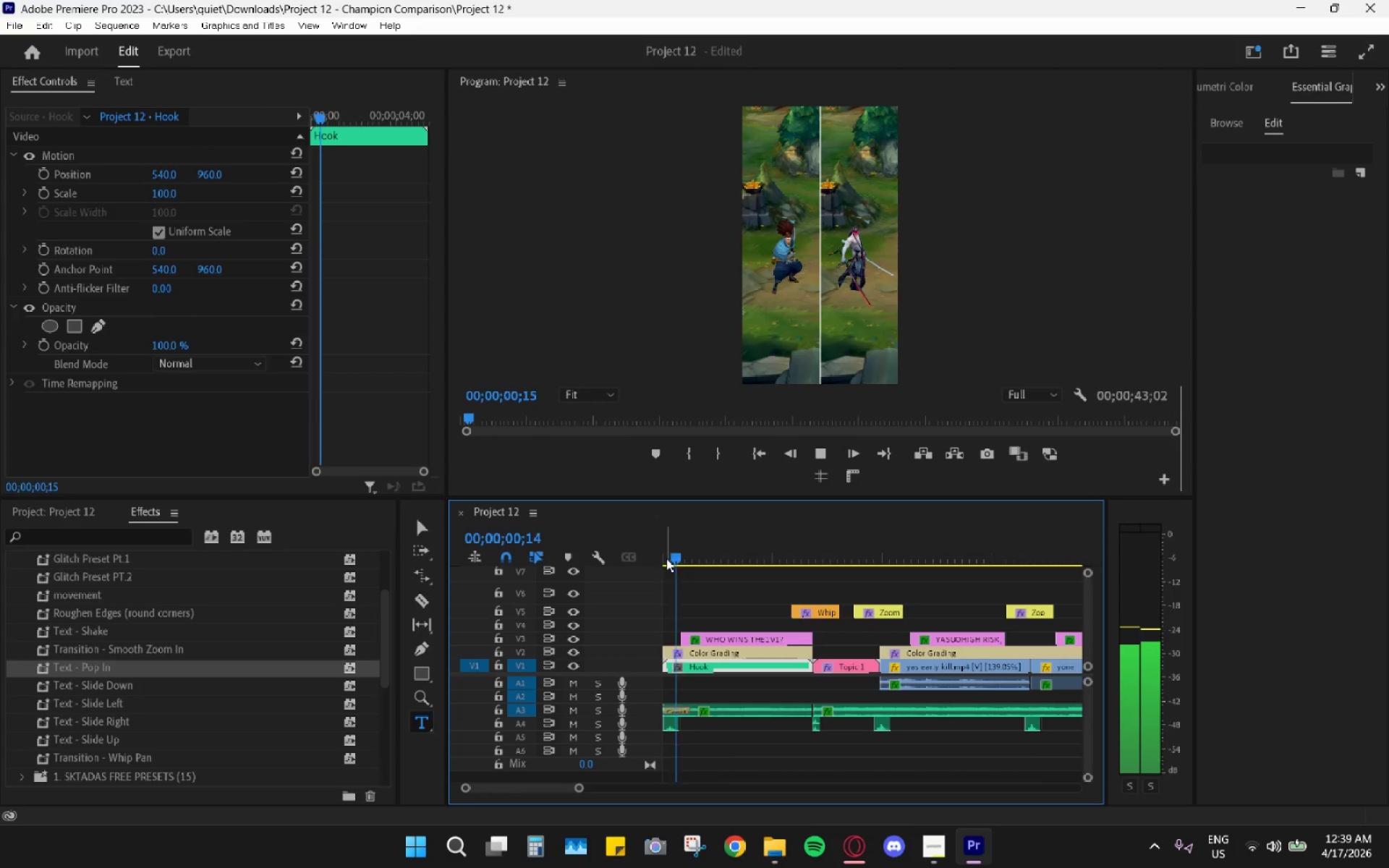 
key(Space)
 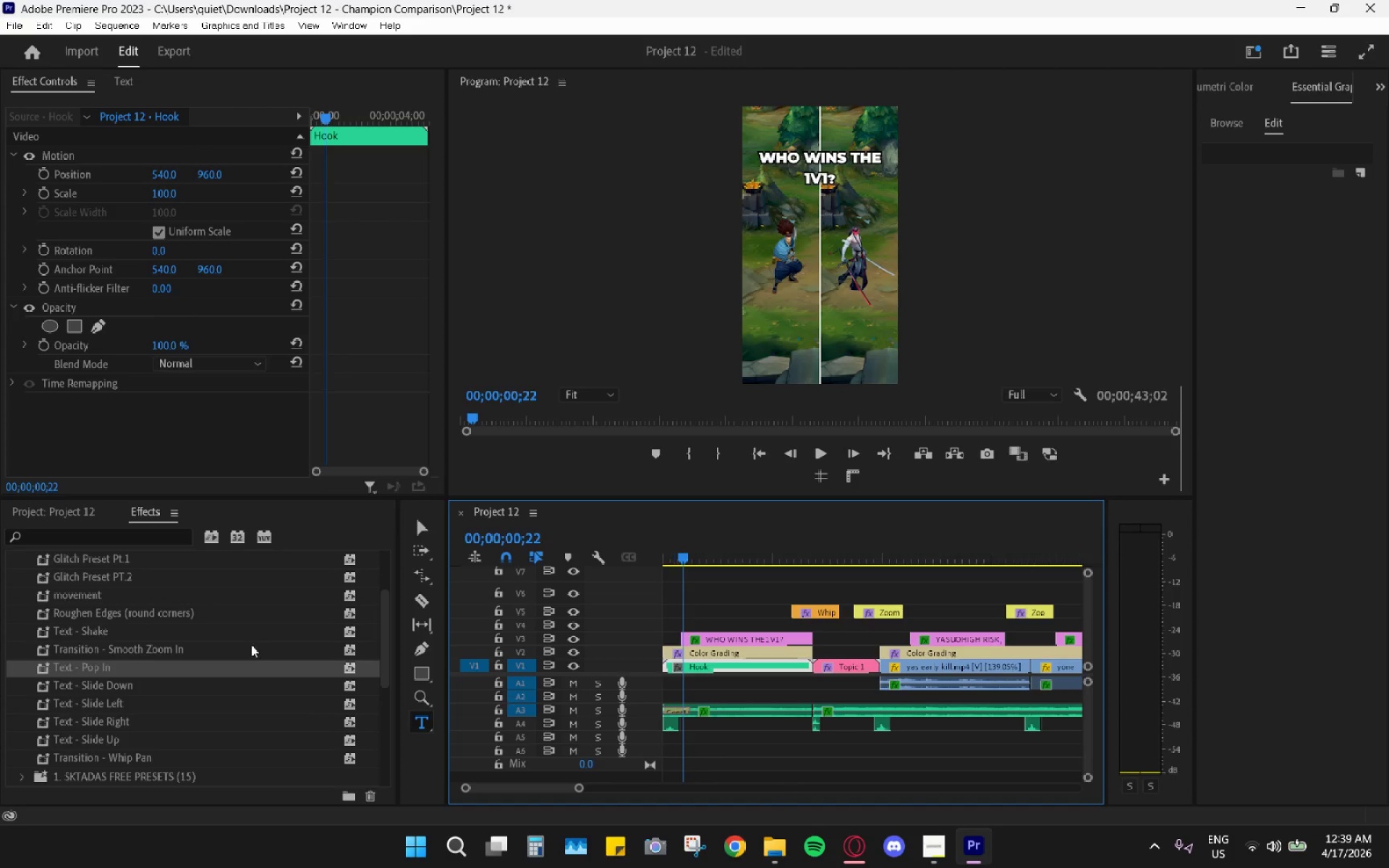 
scroll: coordinate [82, 607], scroll_direction: up, amount: 10.0
 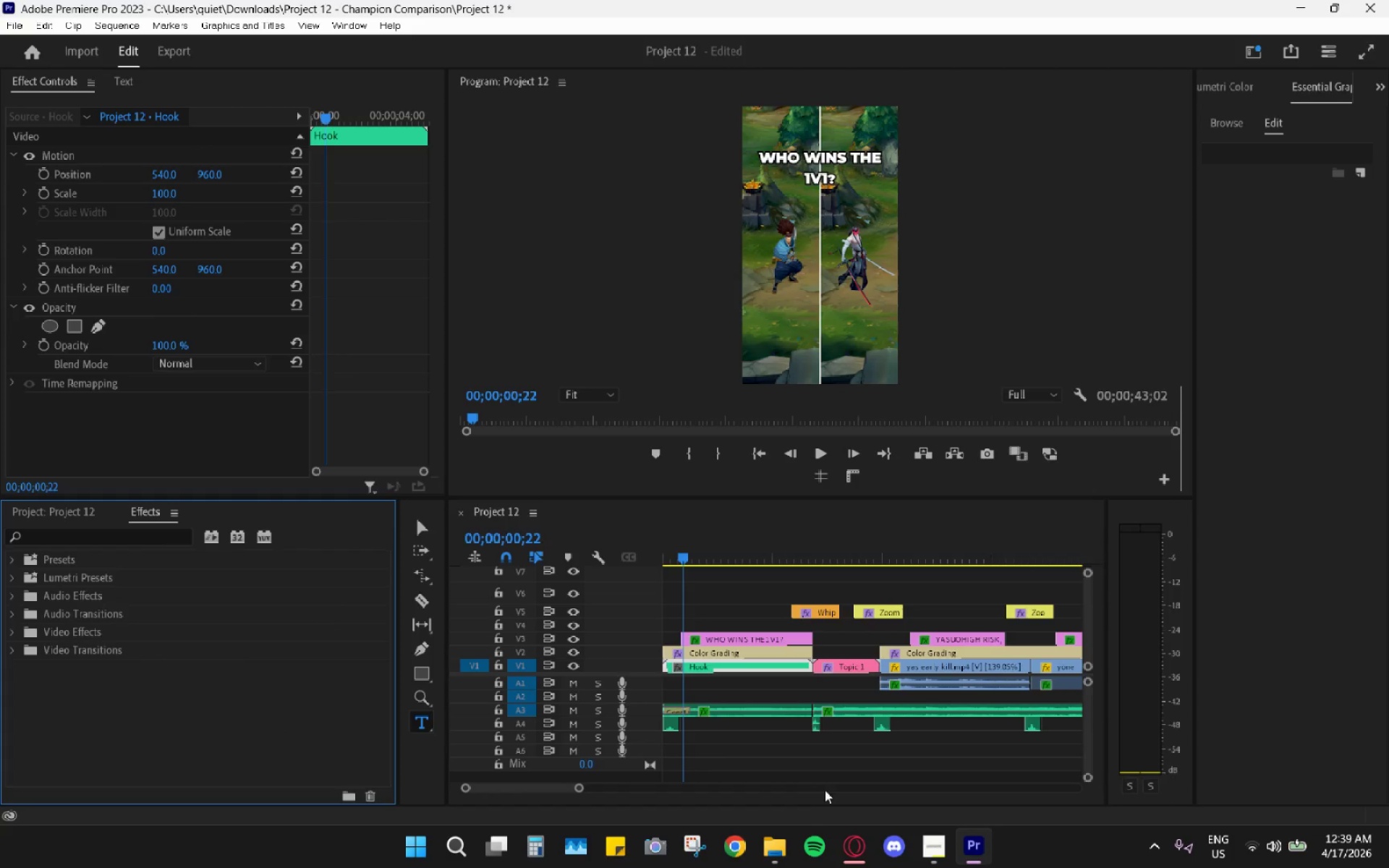 
left_click([777, 835])
 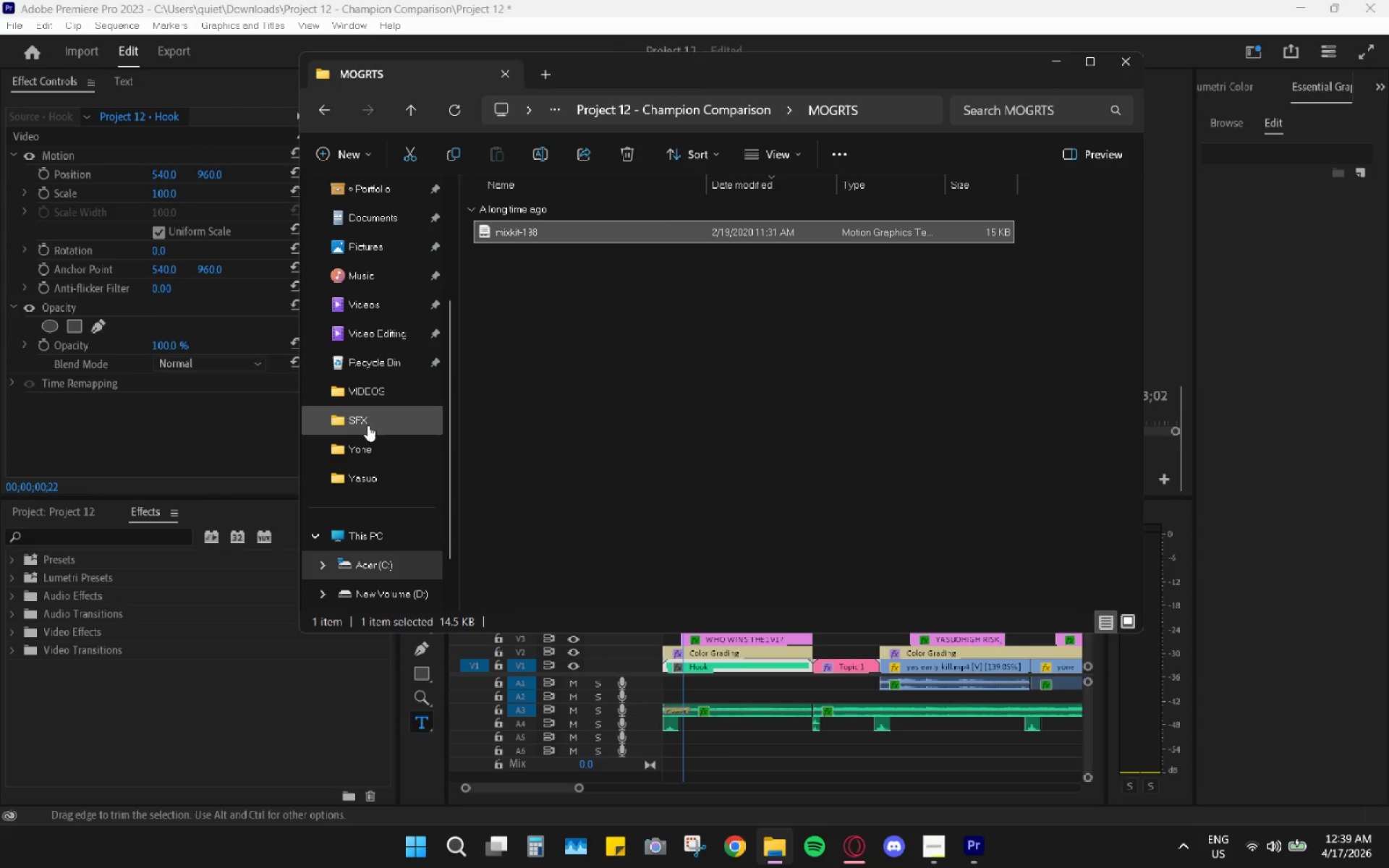 
scroll: coordinate [370, 496], scroll_direction: down, amount: 4.0
 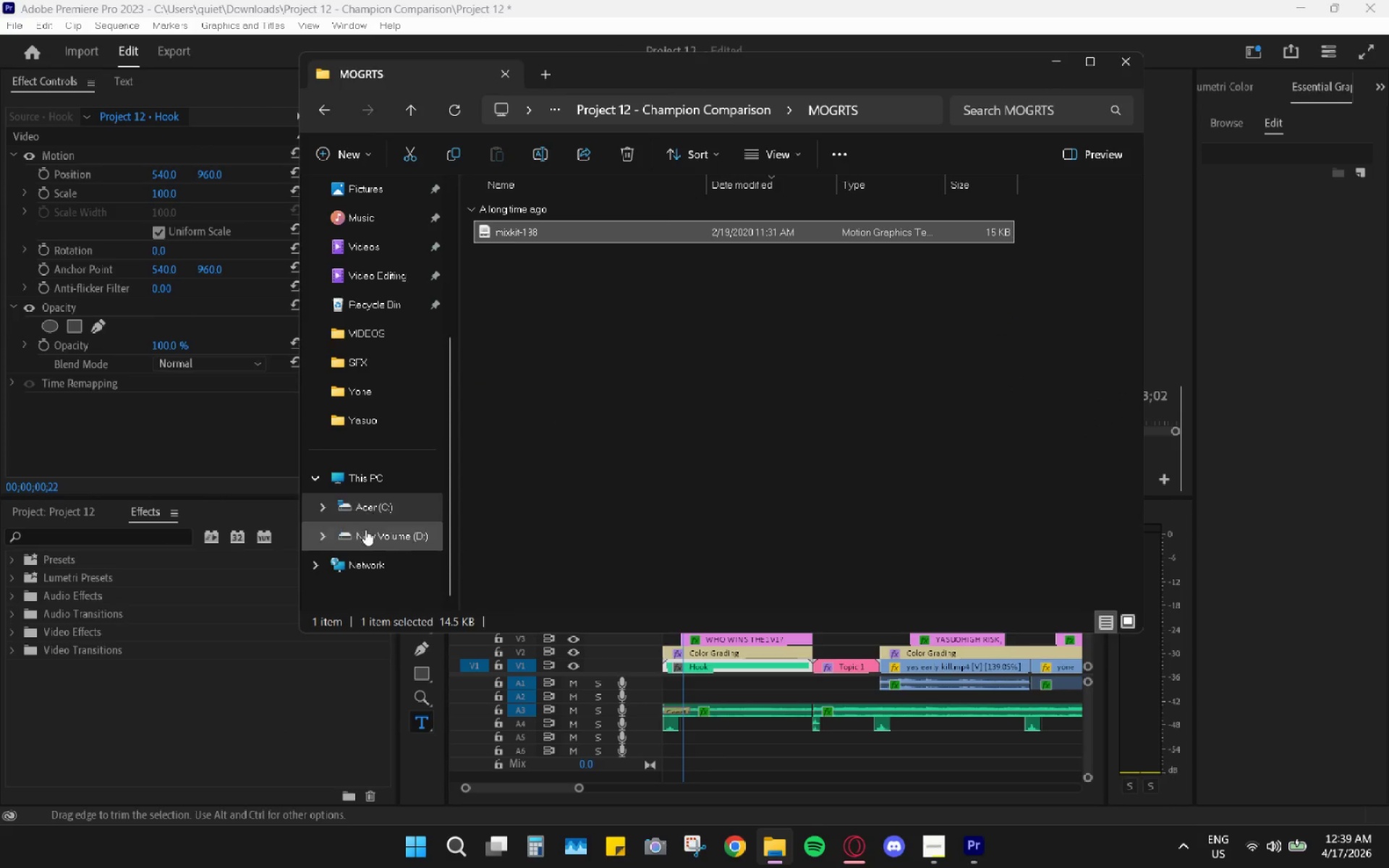 
left_click([365, 529])
 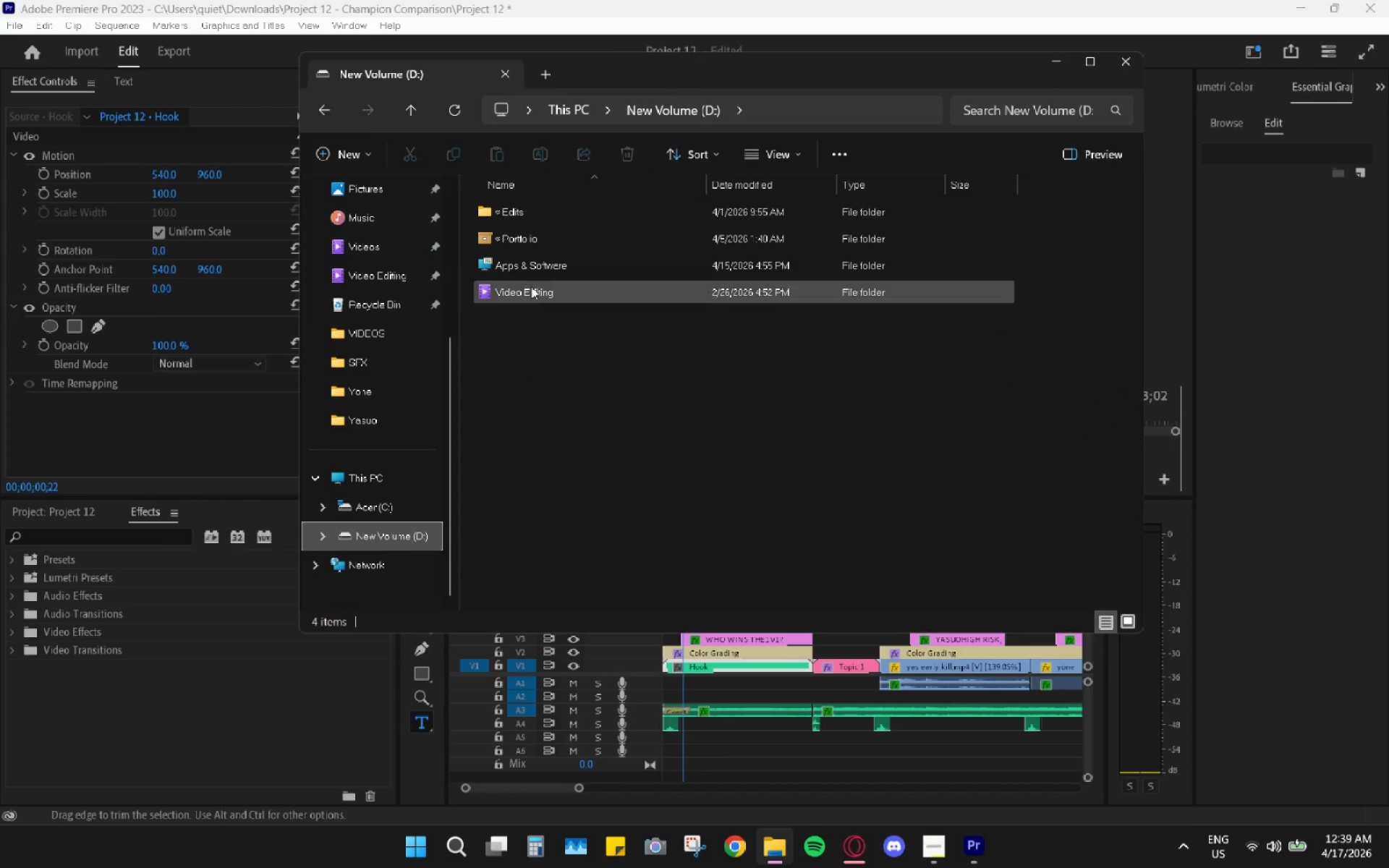 
double_click([531, 235])
 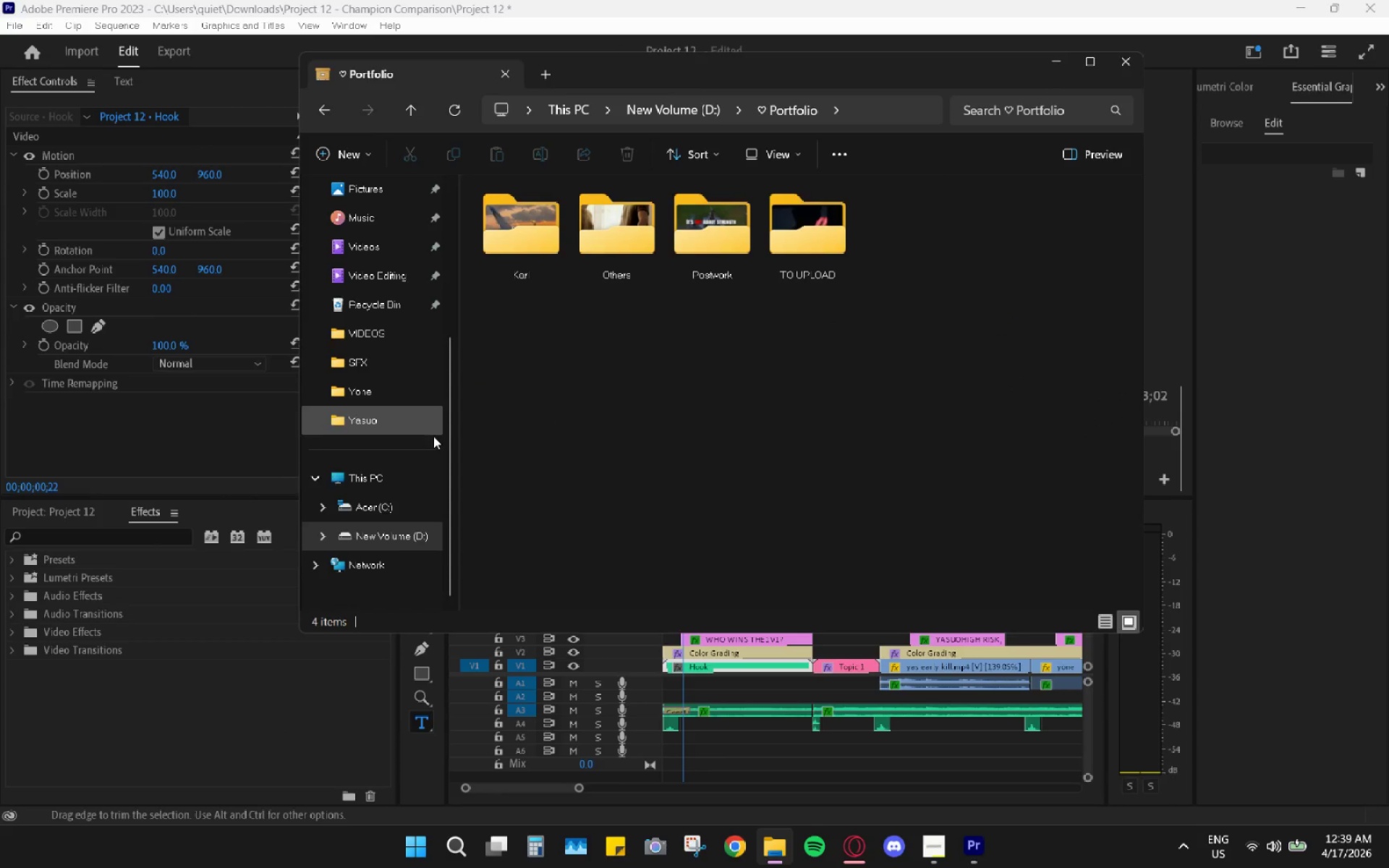 
left_click([385, 522])
 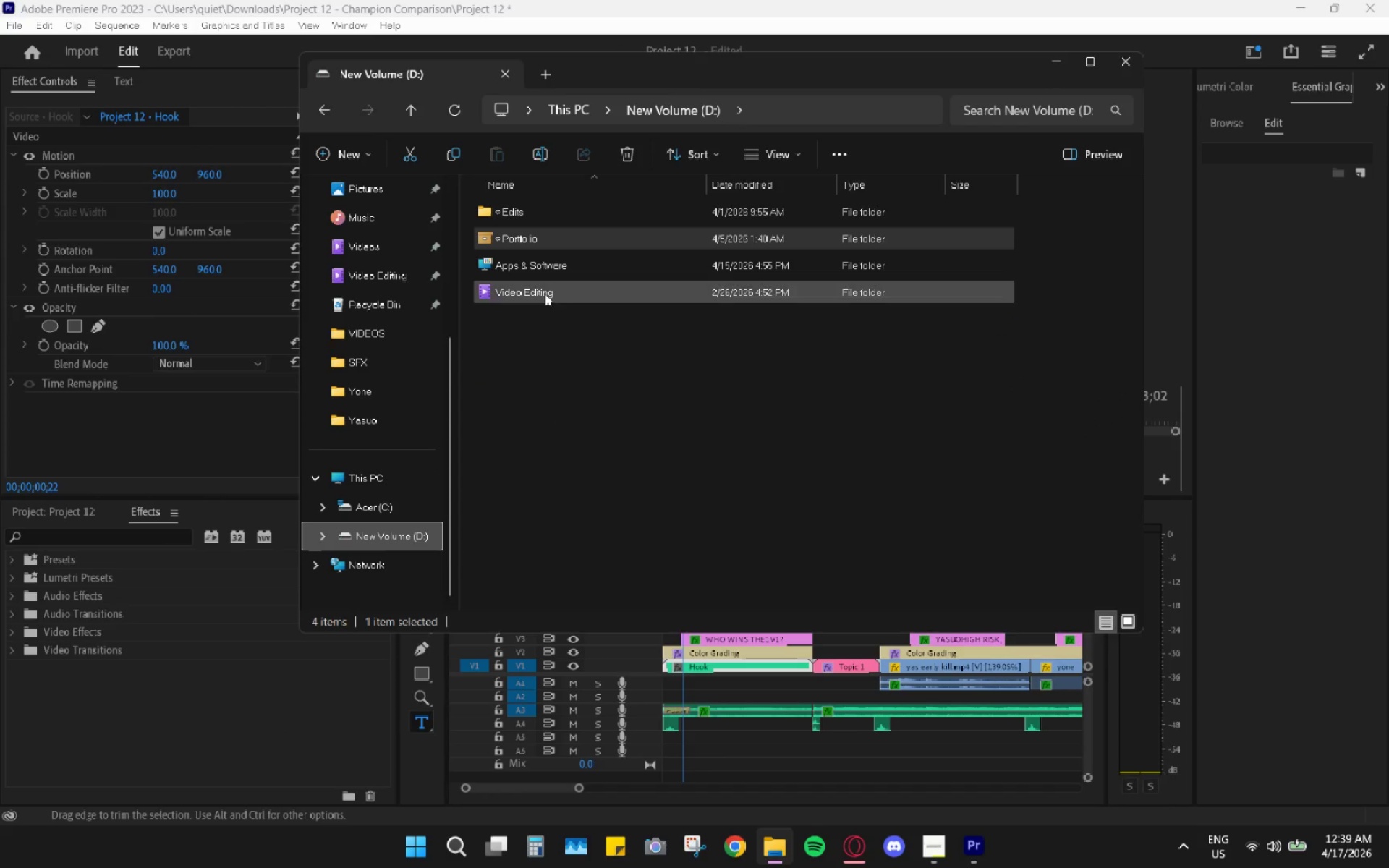 
double_click([545, 289])
 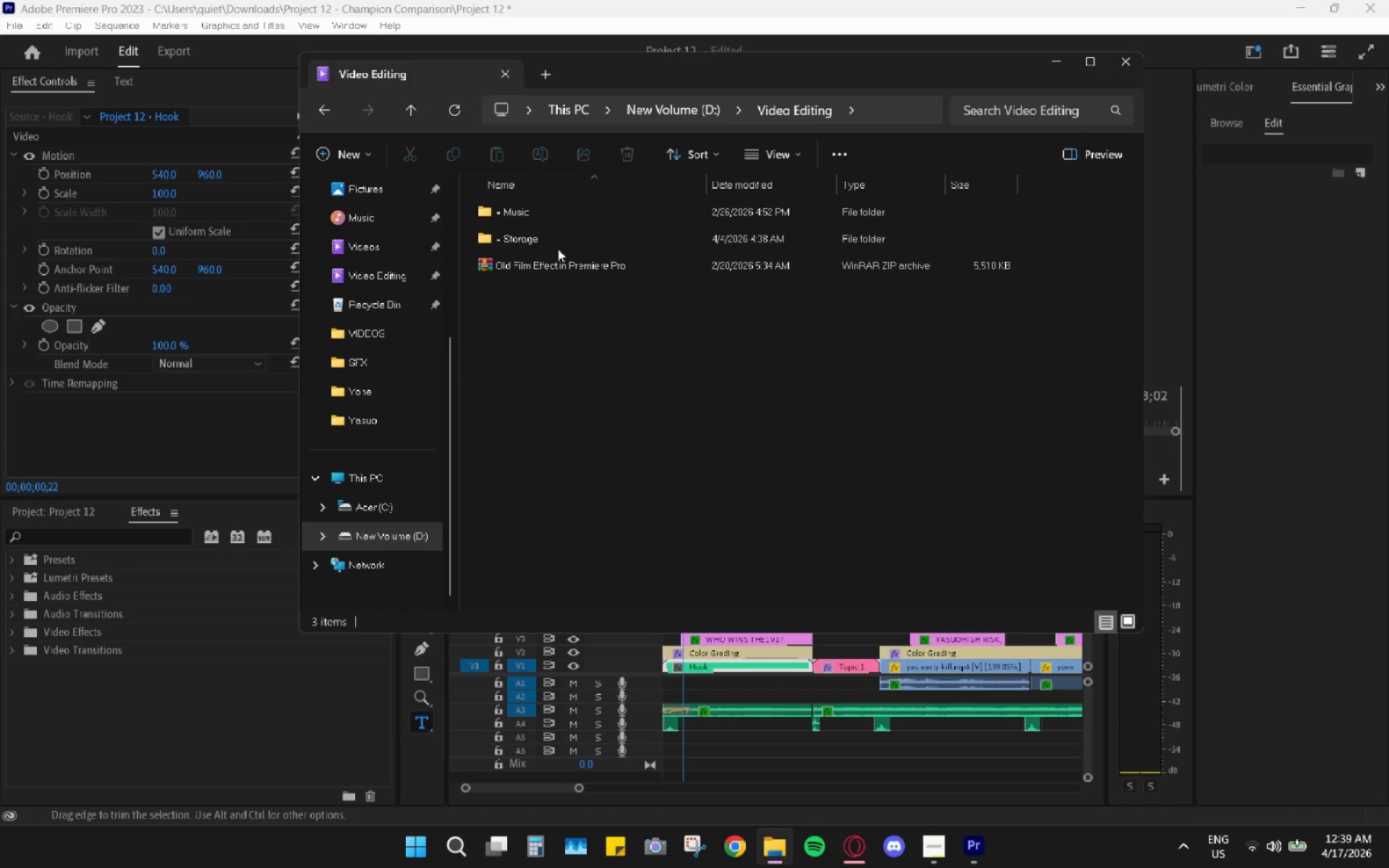 
double_click([553, 230])
 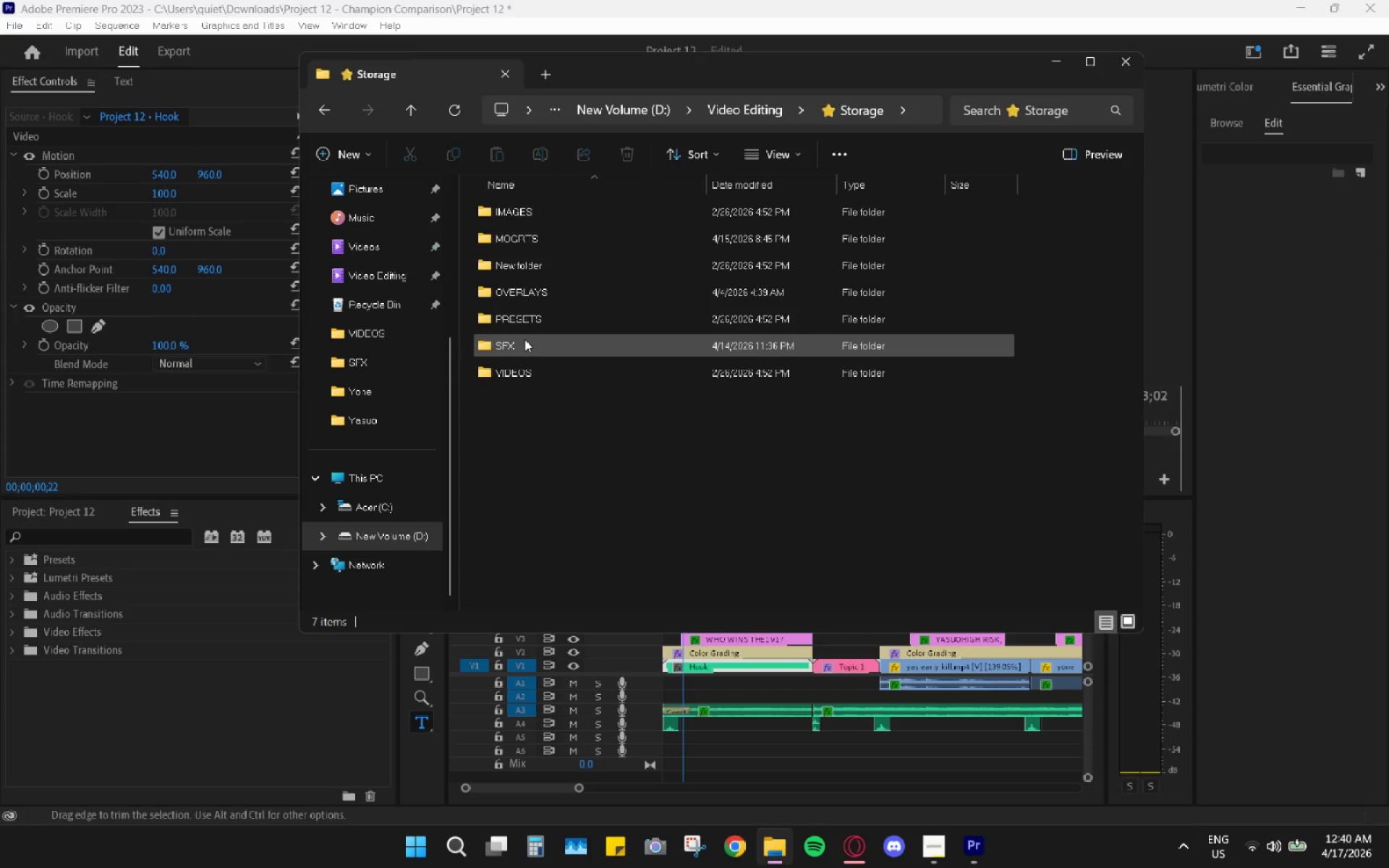 
double_click([524, 341])
 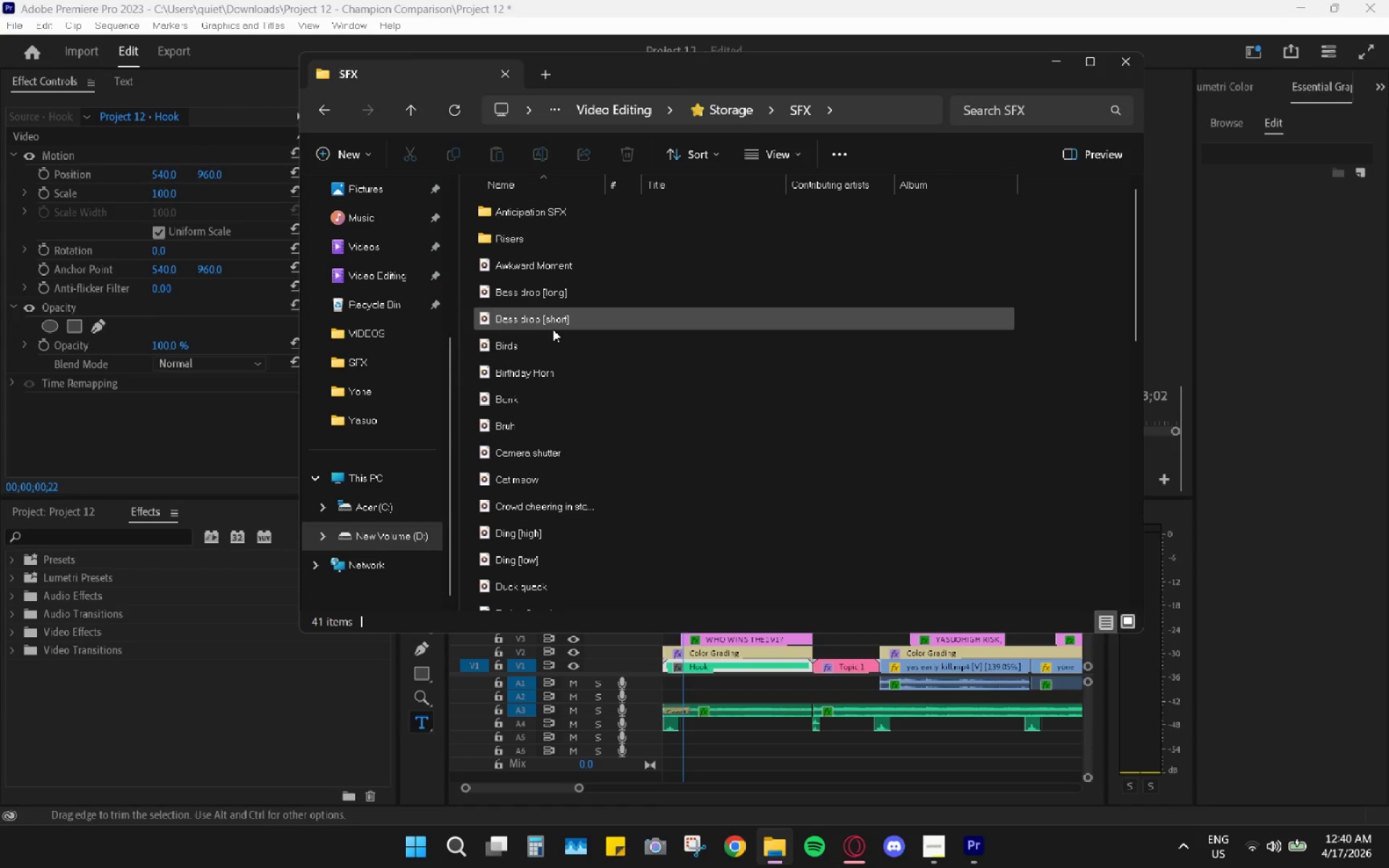 
scroll: coordinate [526, 492], scroll_direction: down, amount: 9.0
 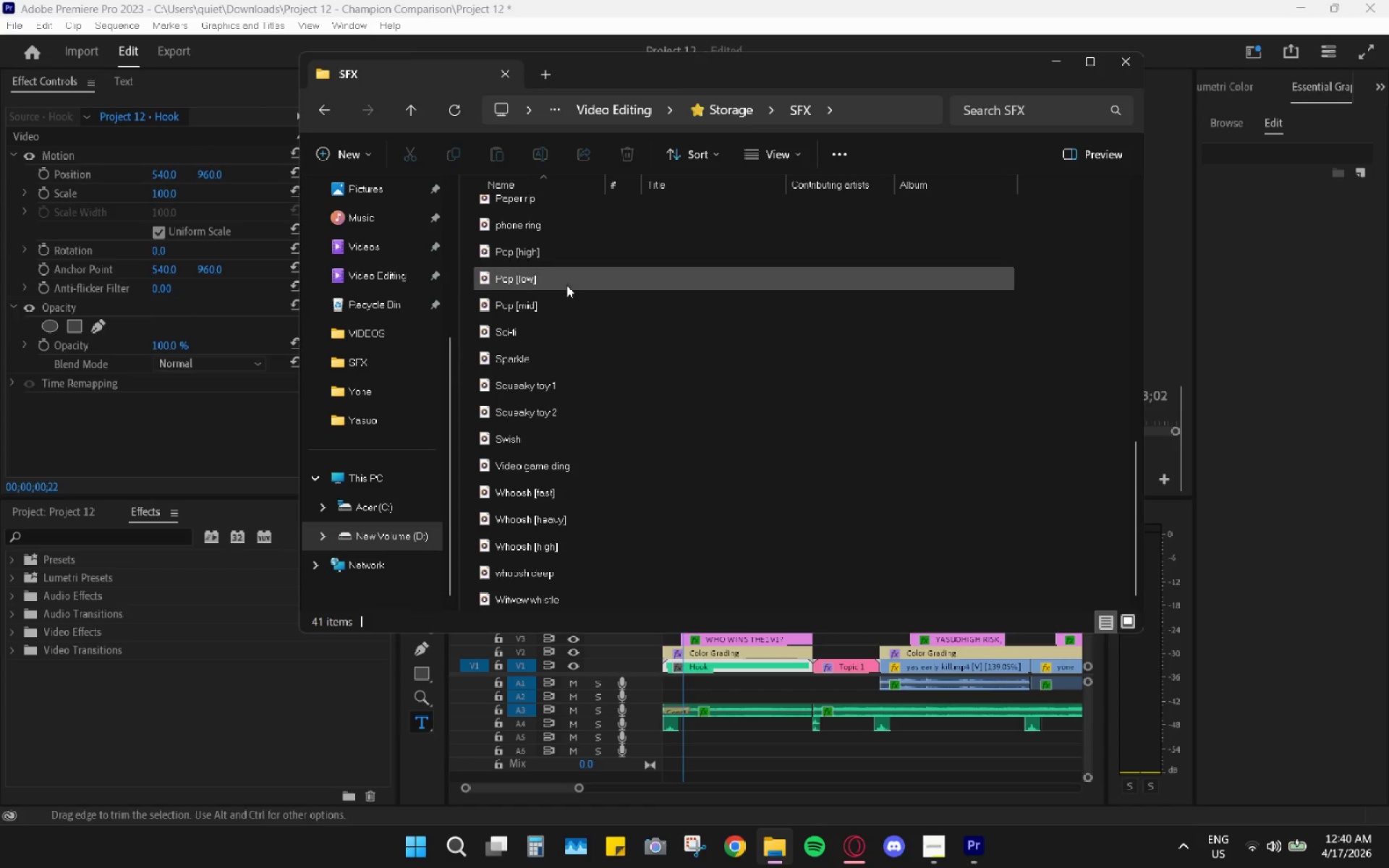 
double_click([576, 249])
 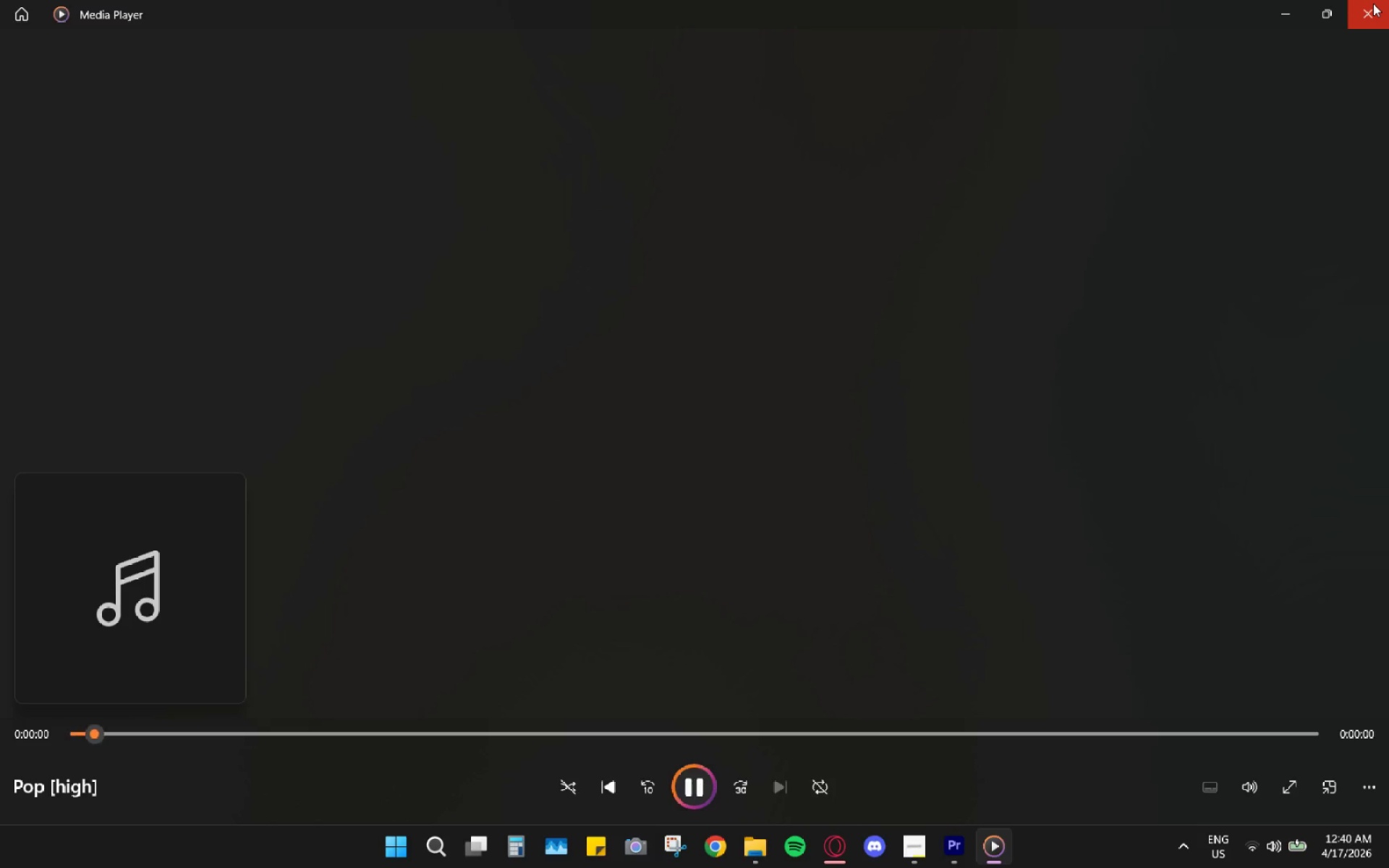 
left_click([1373, 4])
 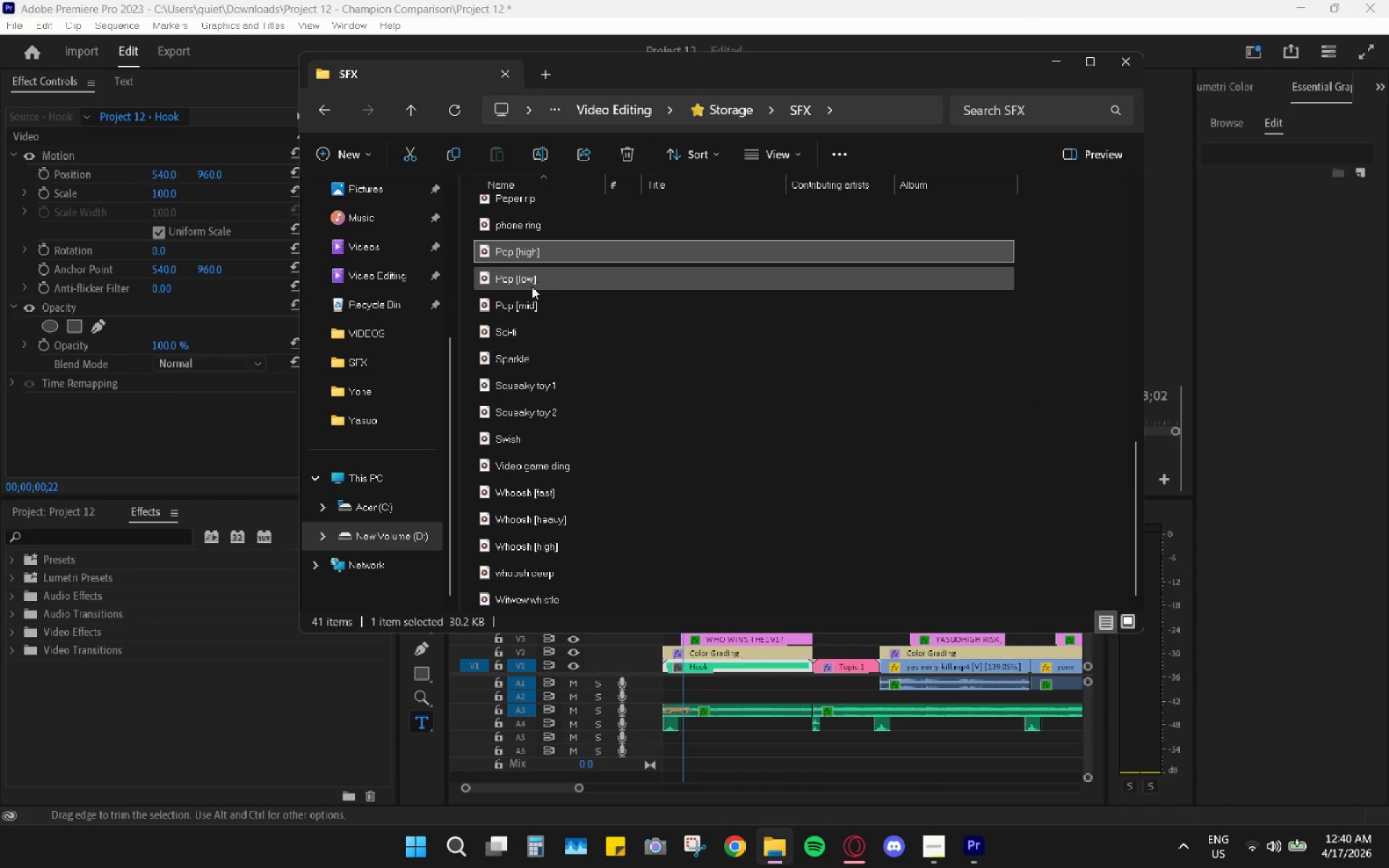 
double_click([530, 302])
 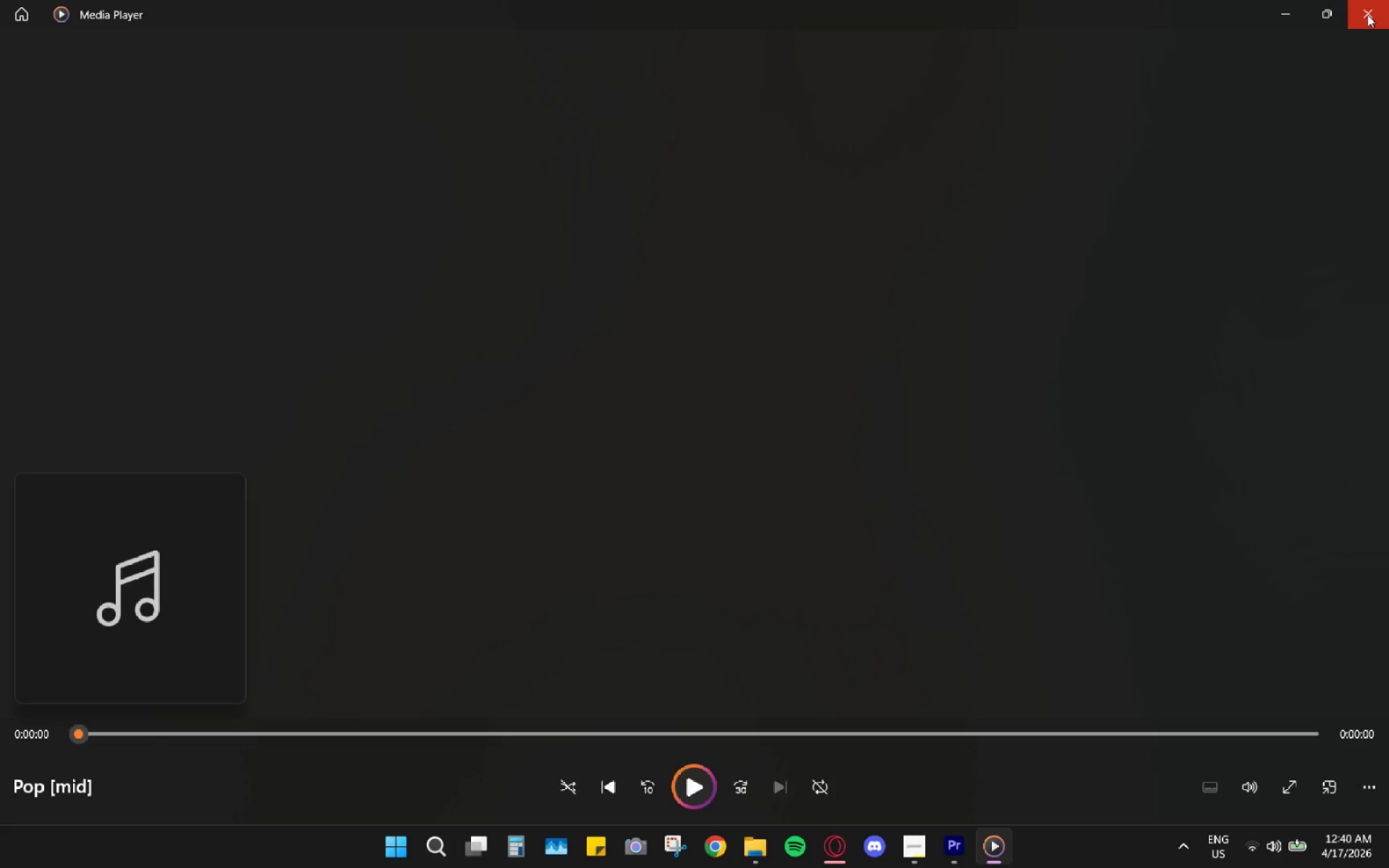 
left_click([1367, 14])
 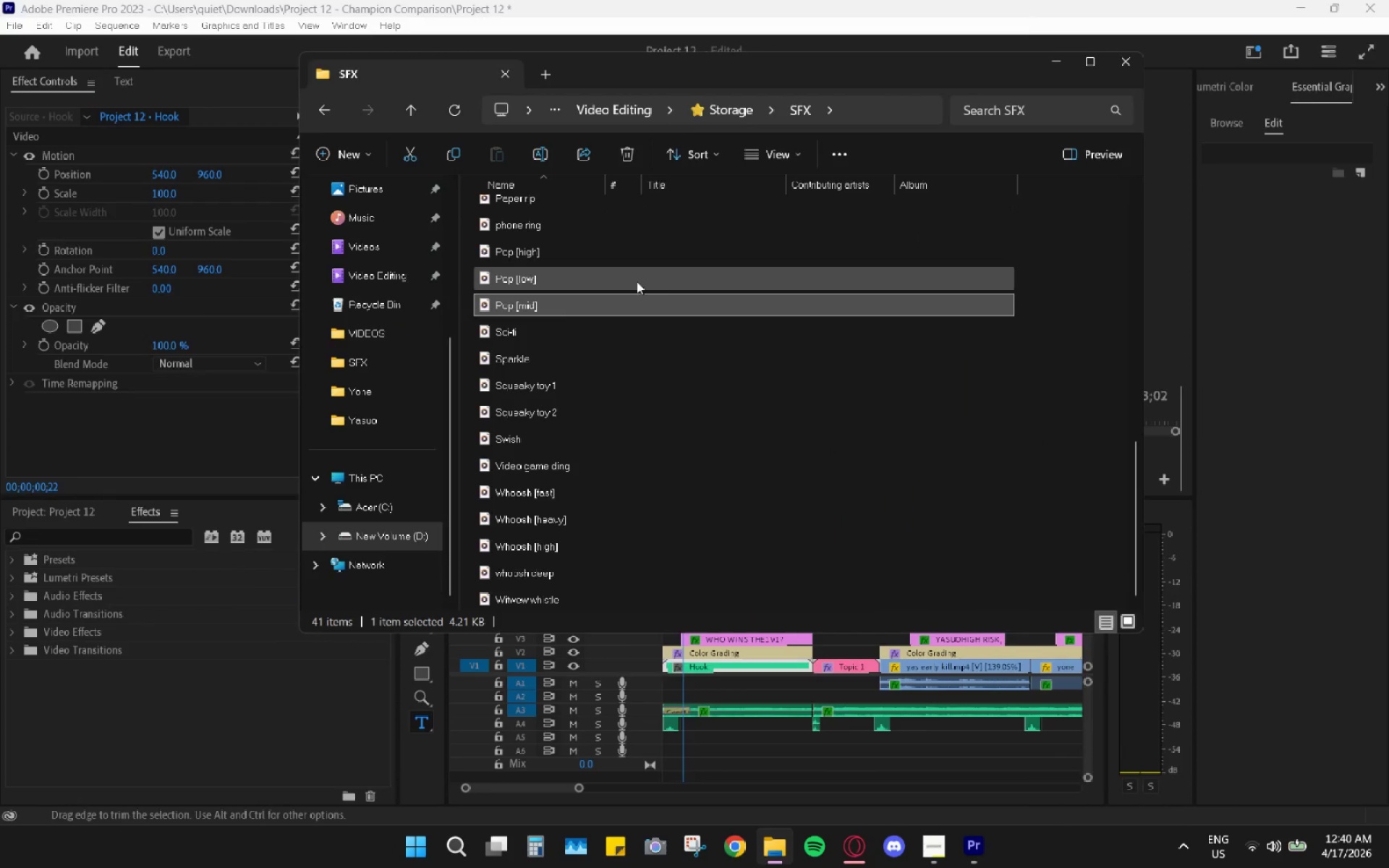 
double_click([628, 284])
 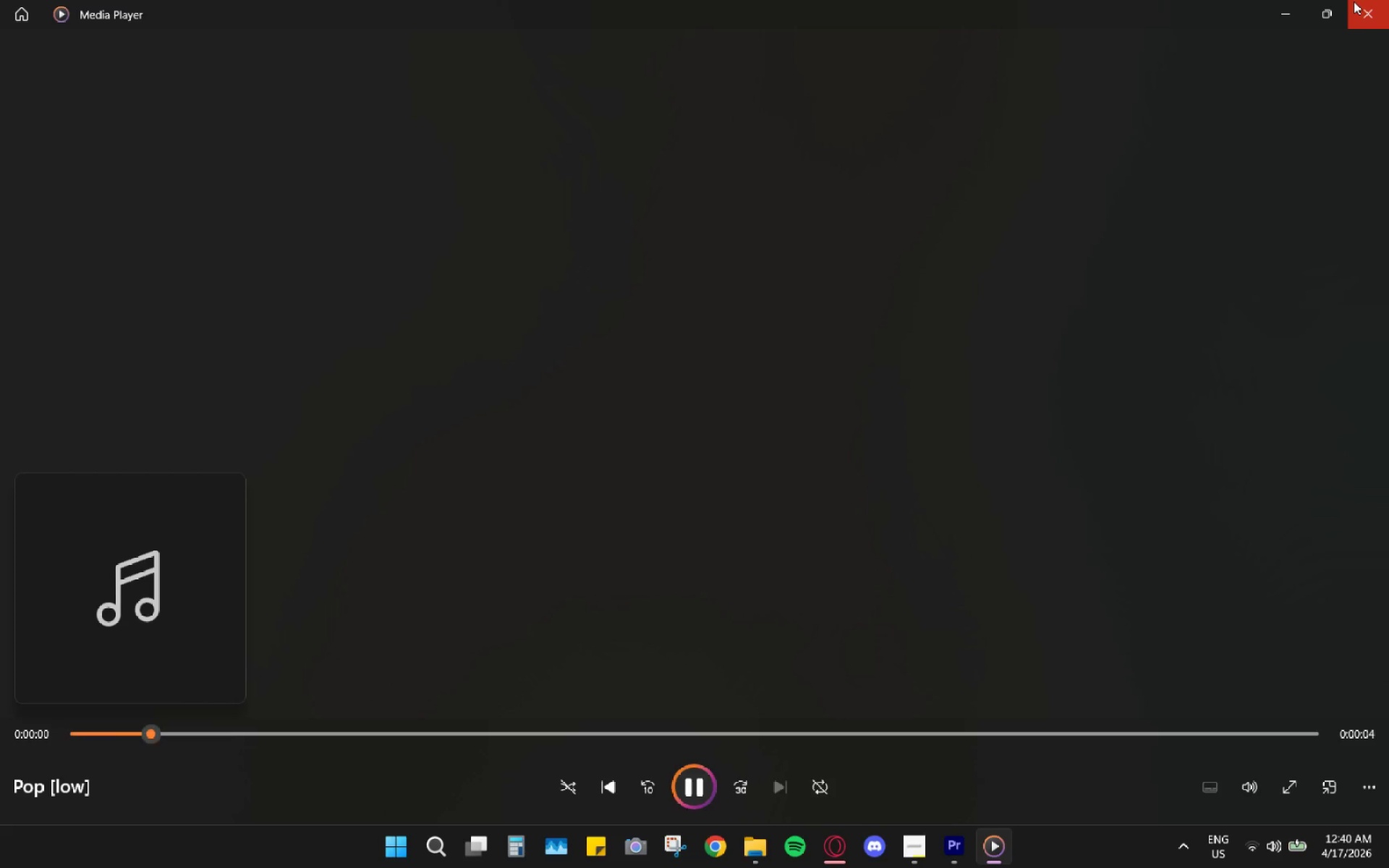 
left_click([1354, 1])
 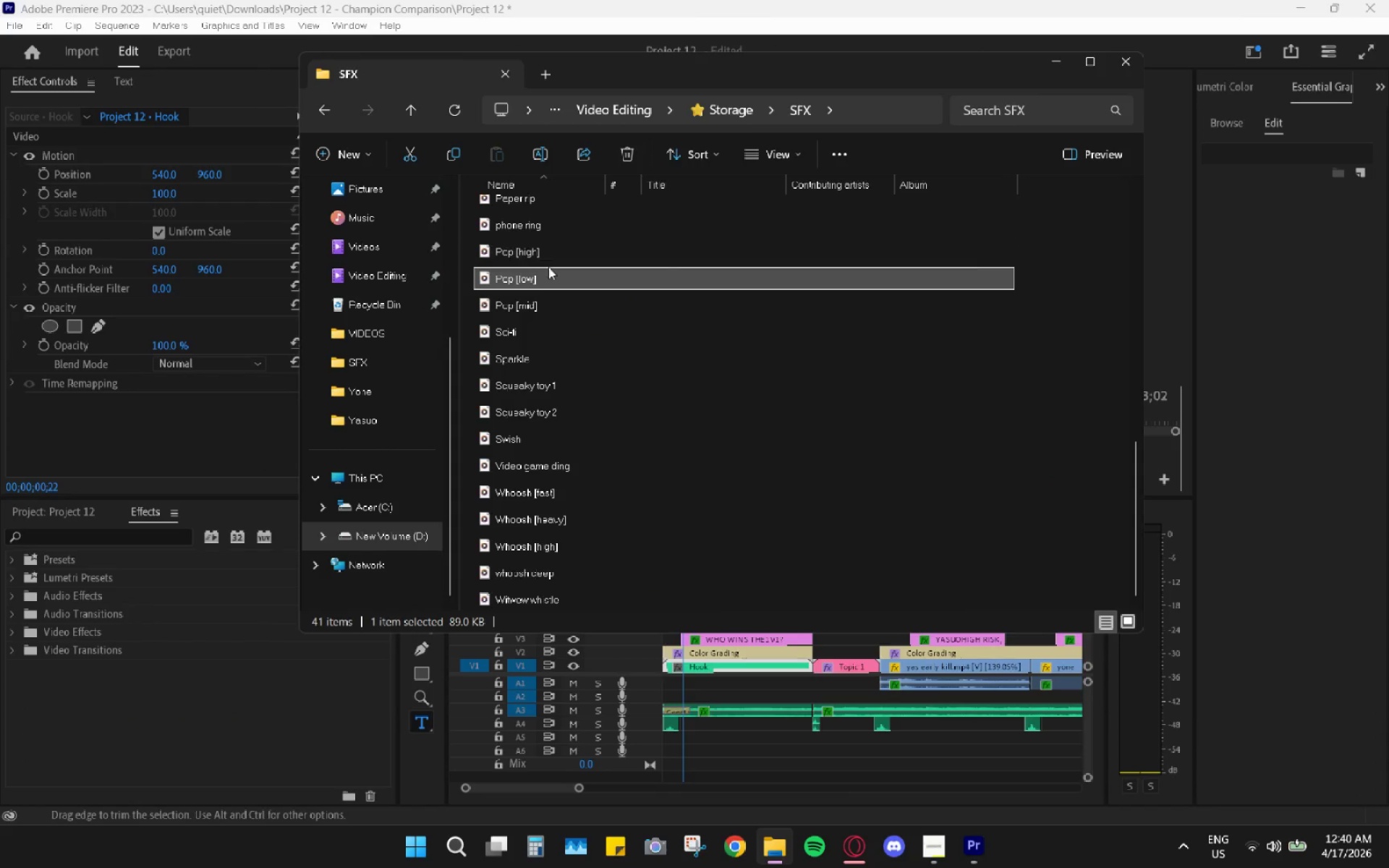 
left_click([539, 282])
 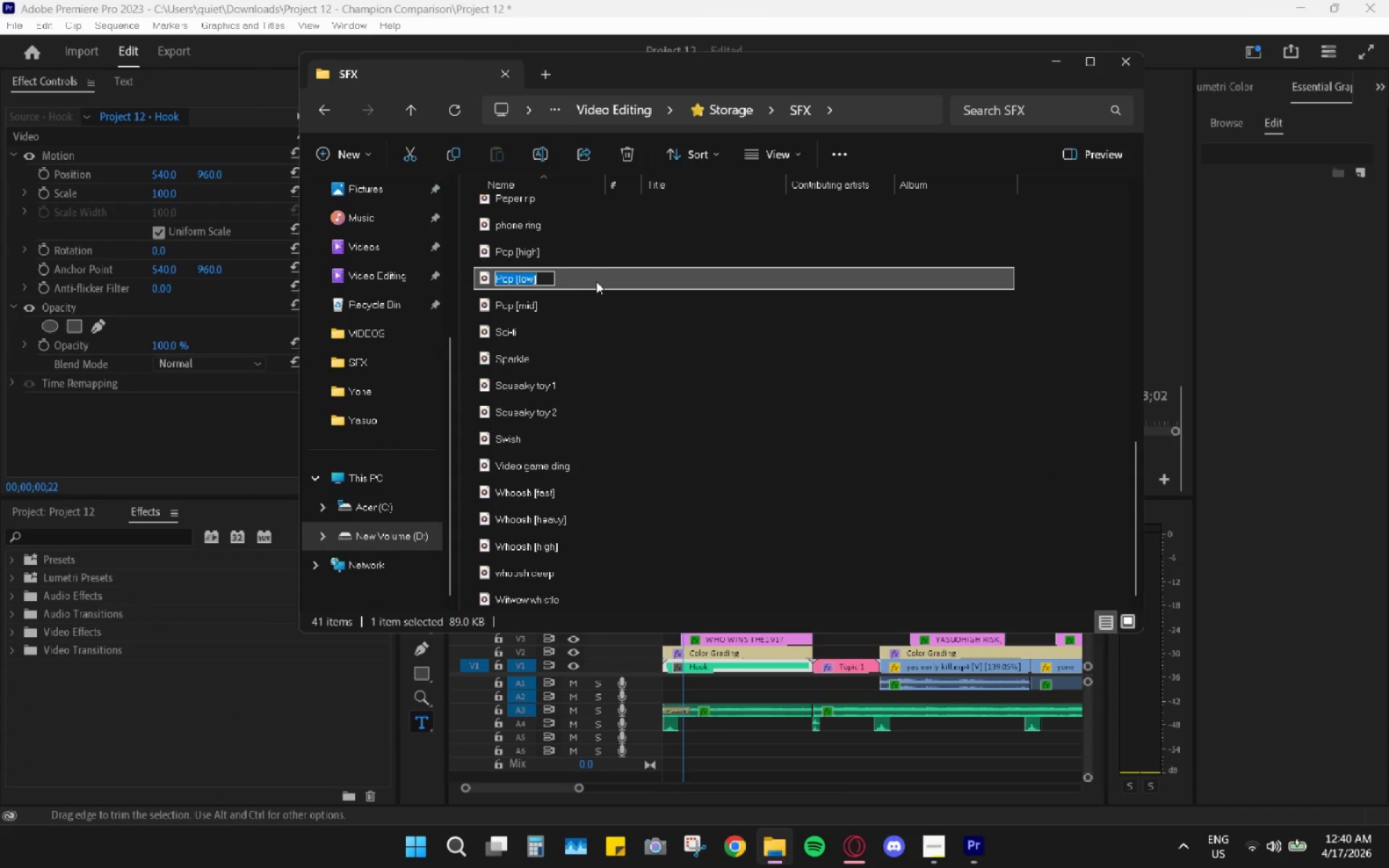 
left_click([598, 281])
 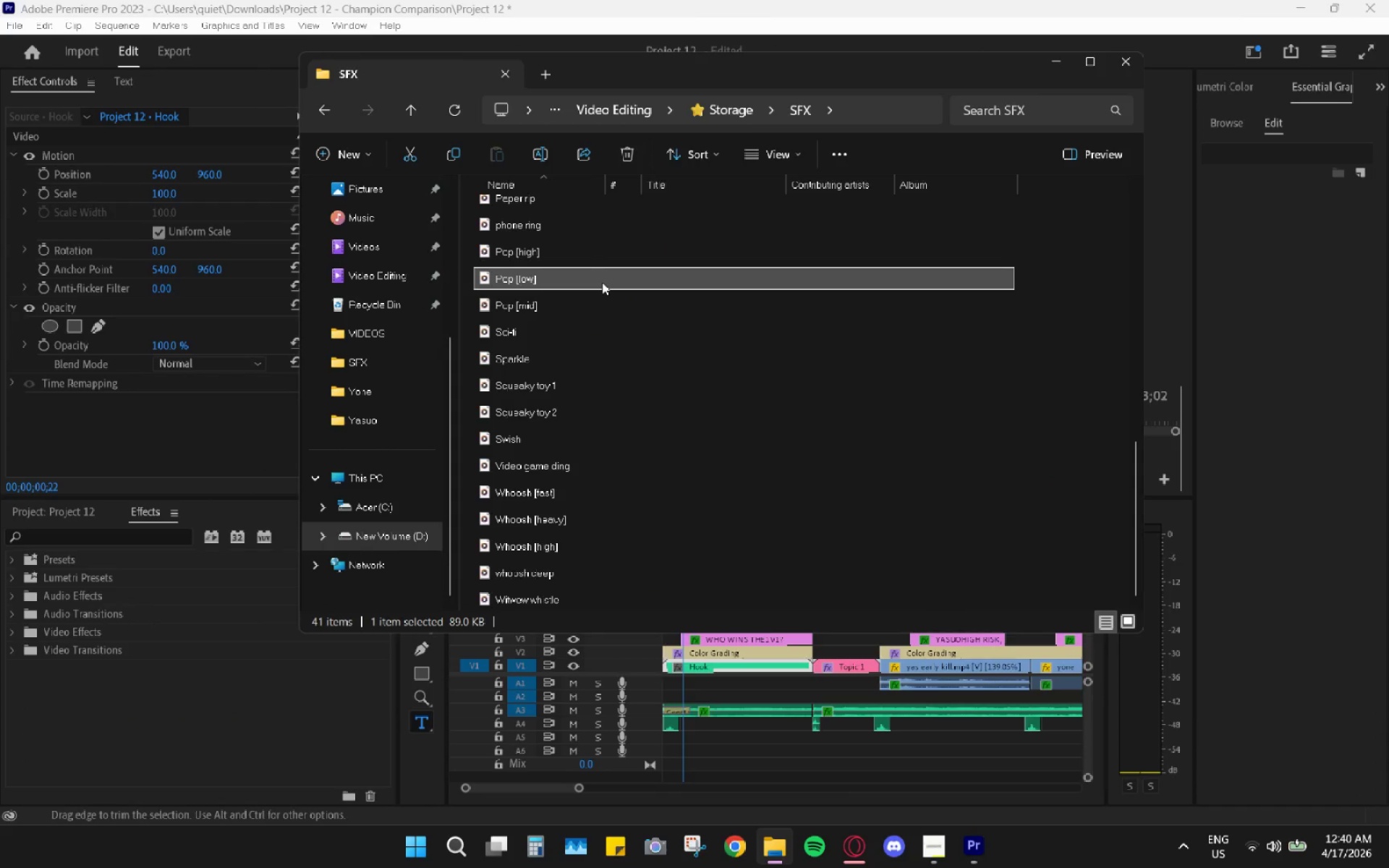 
left_click([602, 282])
 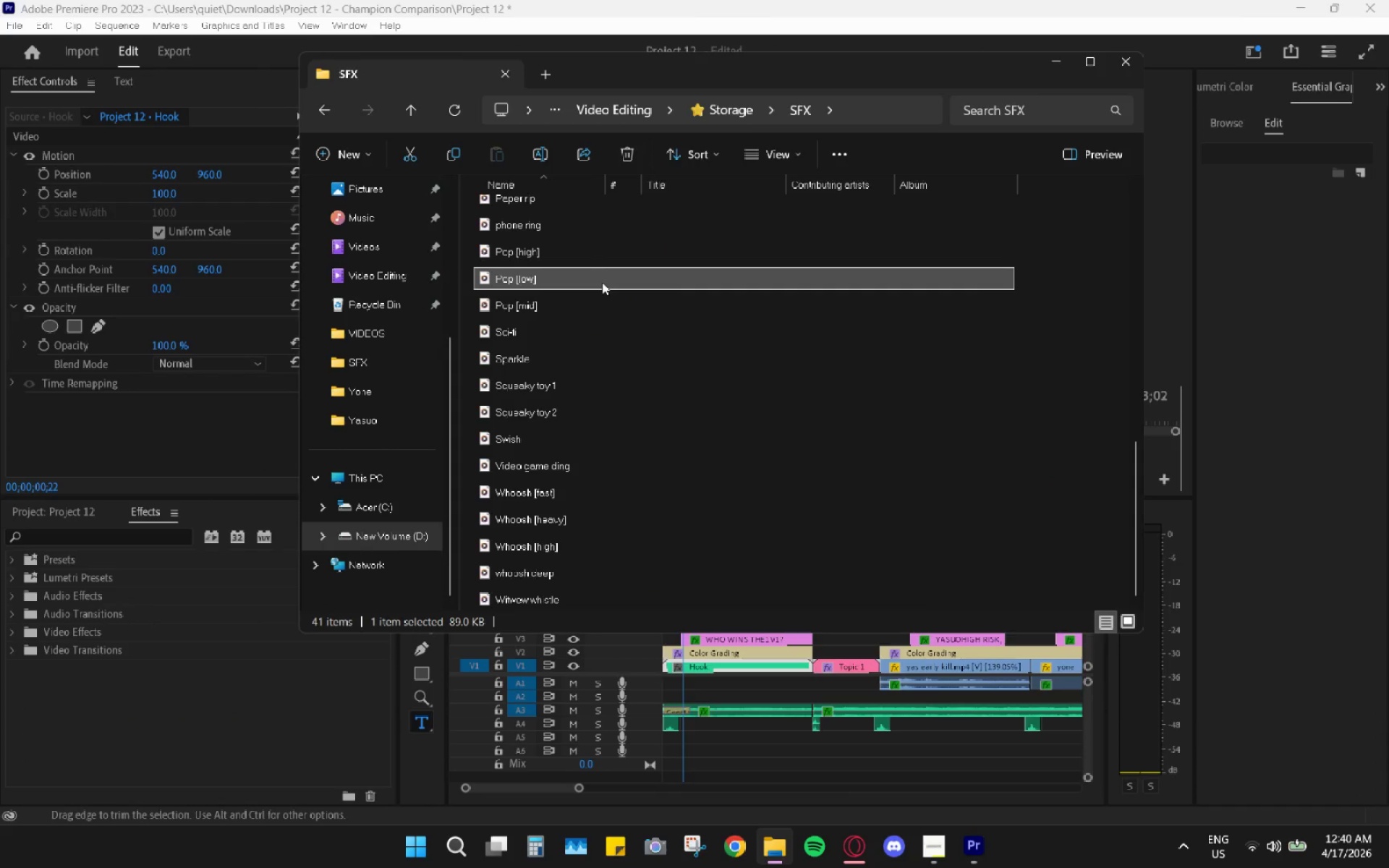 
key(Control+C)
 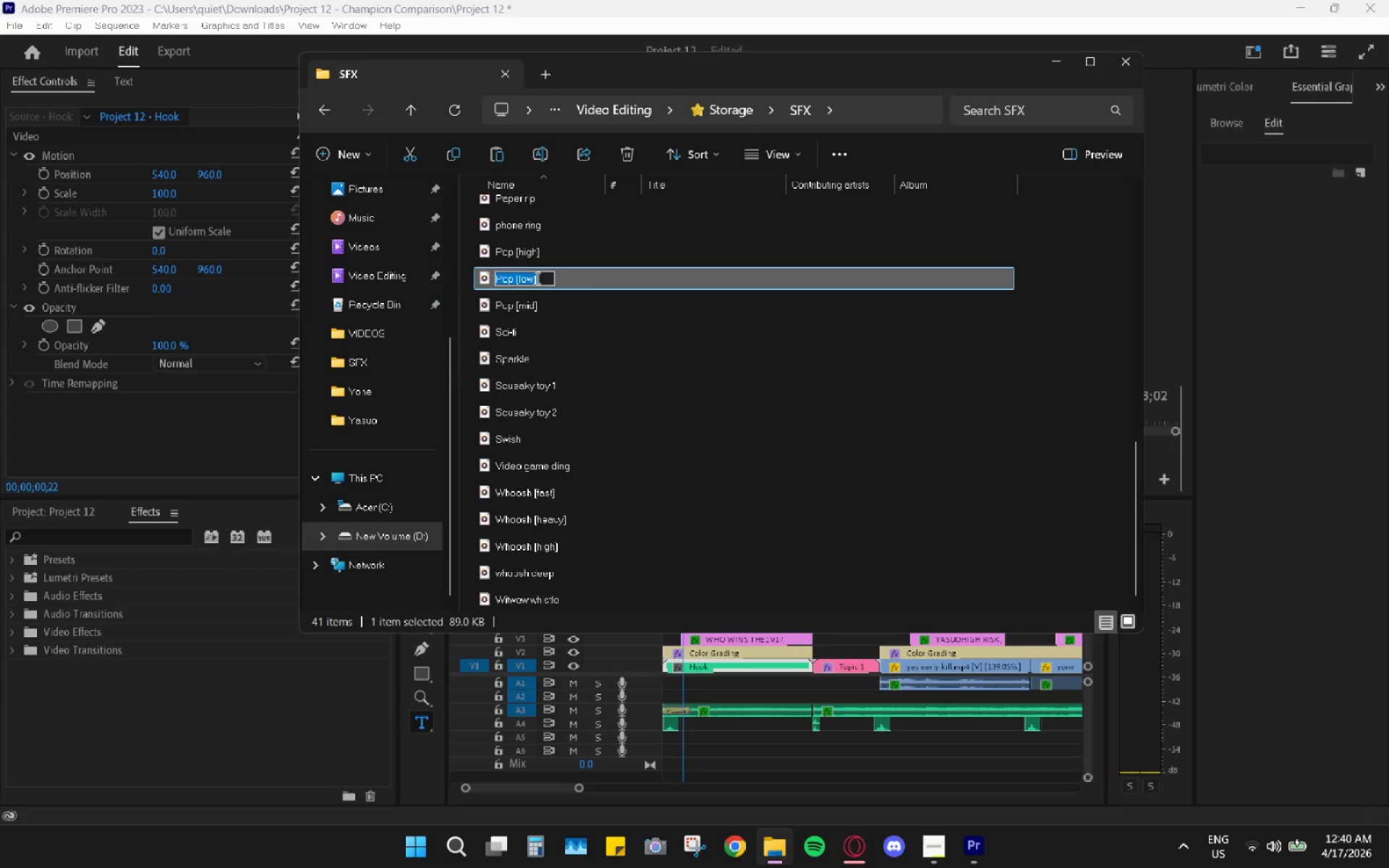 
left_click([600, 292])
 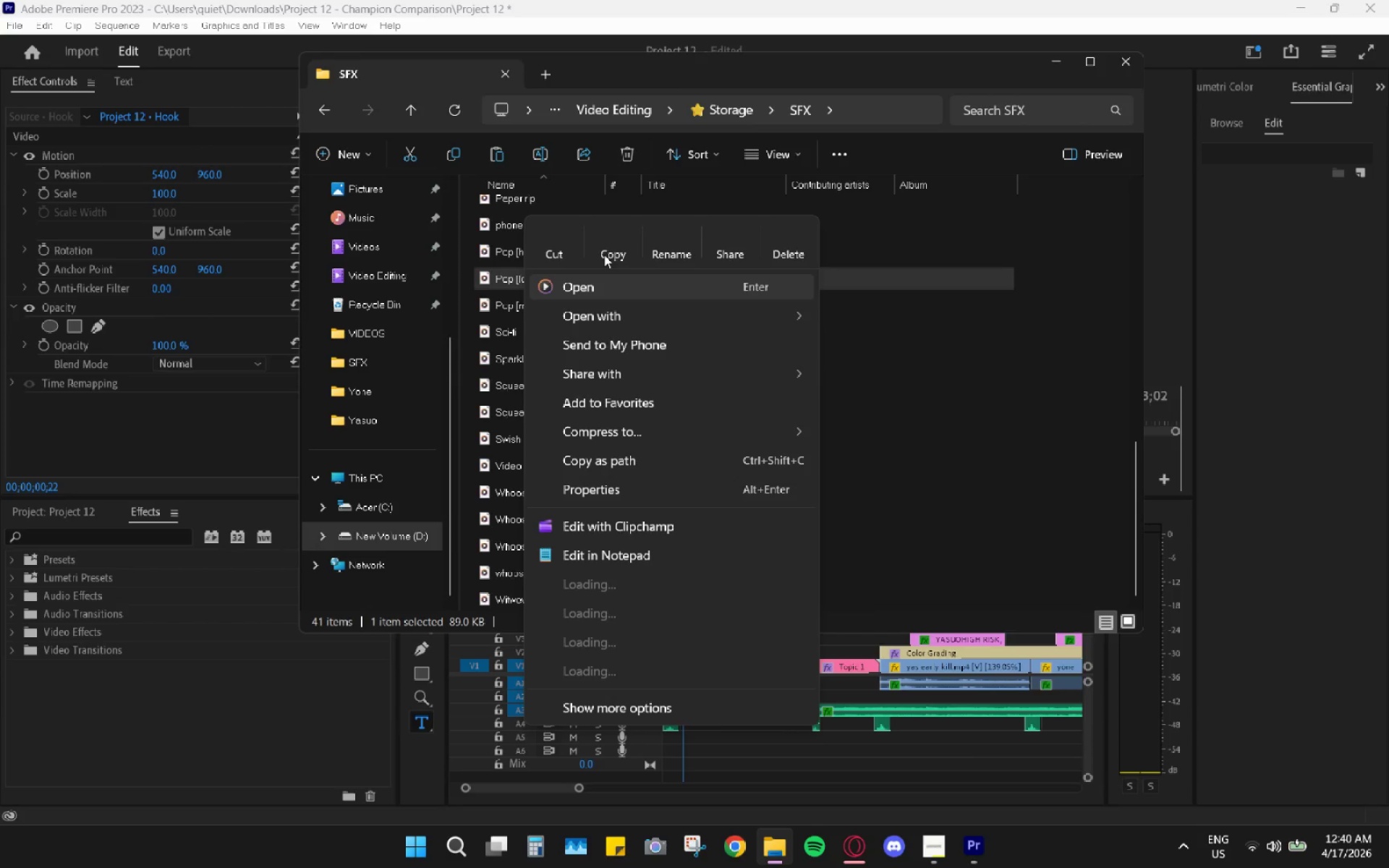 
left_click([356, 339])
 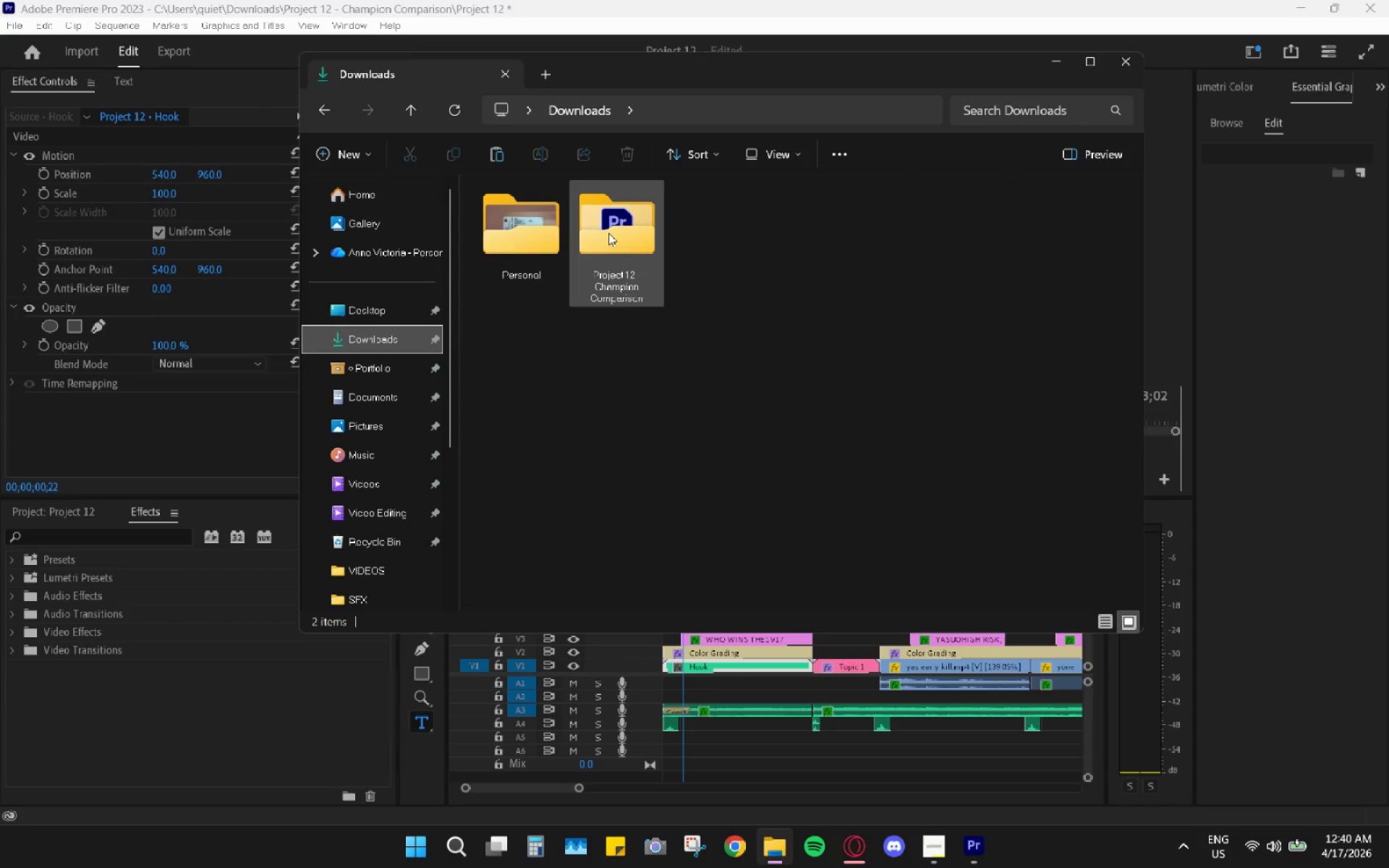 
scroll: coordinate [404, 274], scroll_direction: up, amount: 4.0
 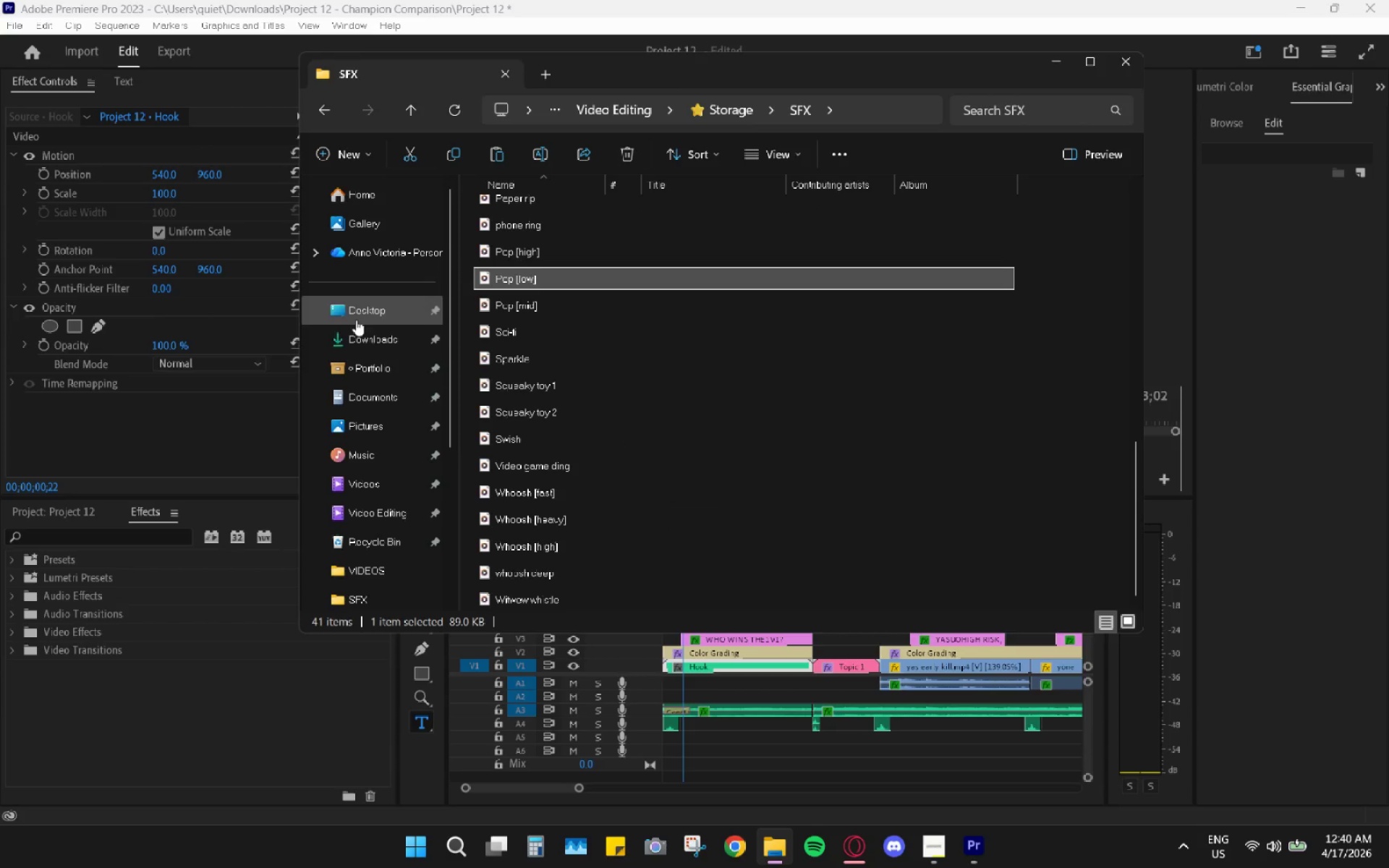 
double_click([608, 233])
 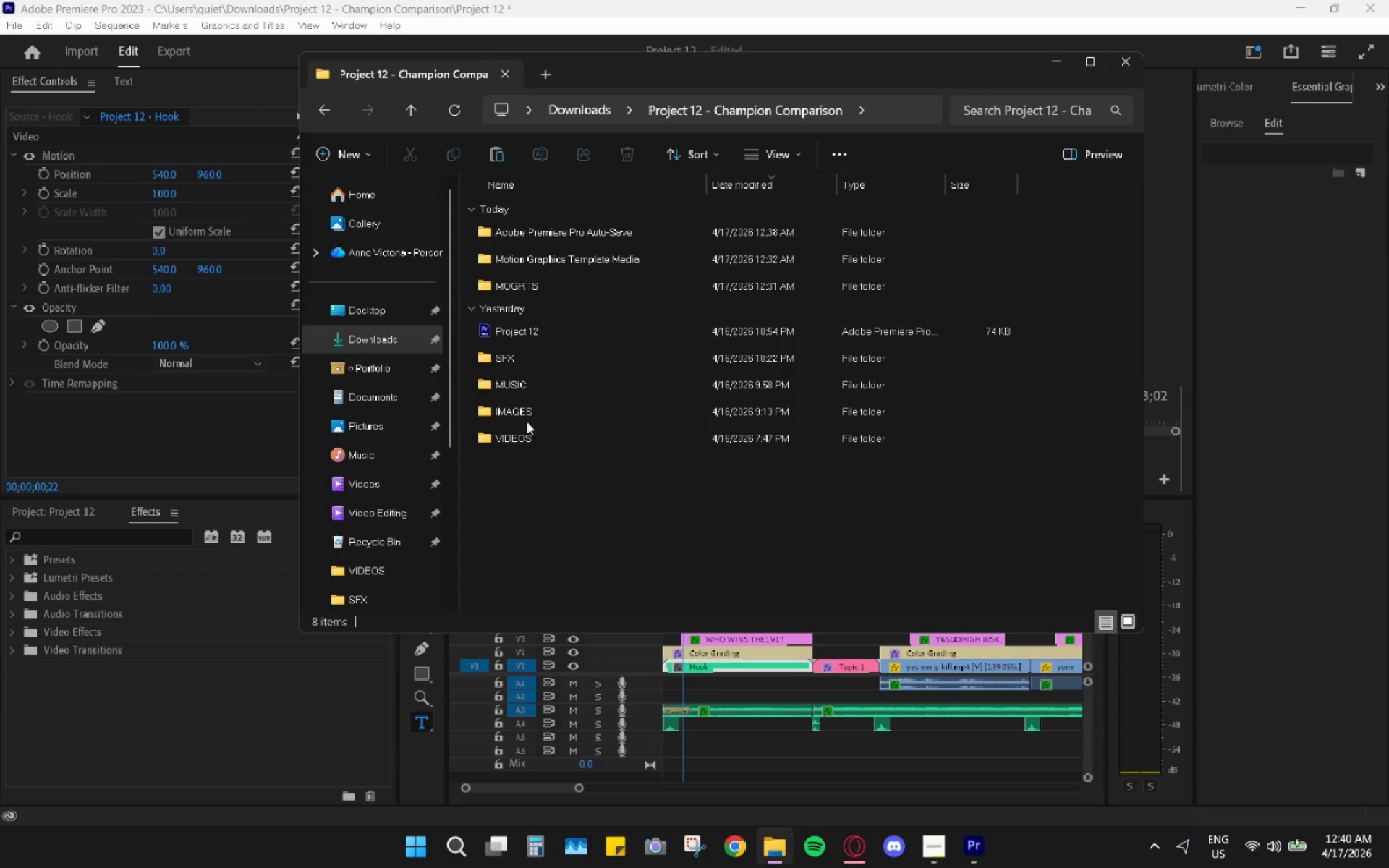 
double_click([527, 357])
 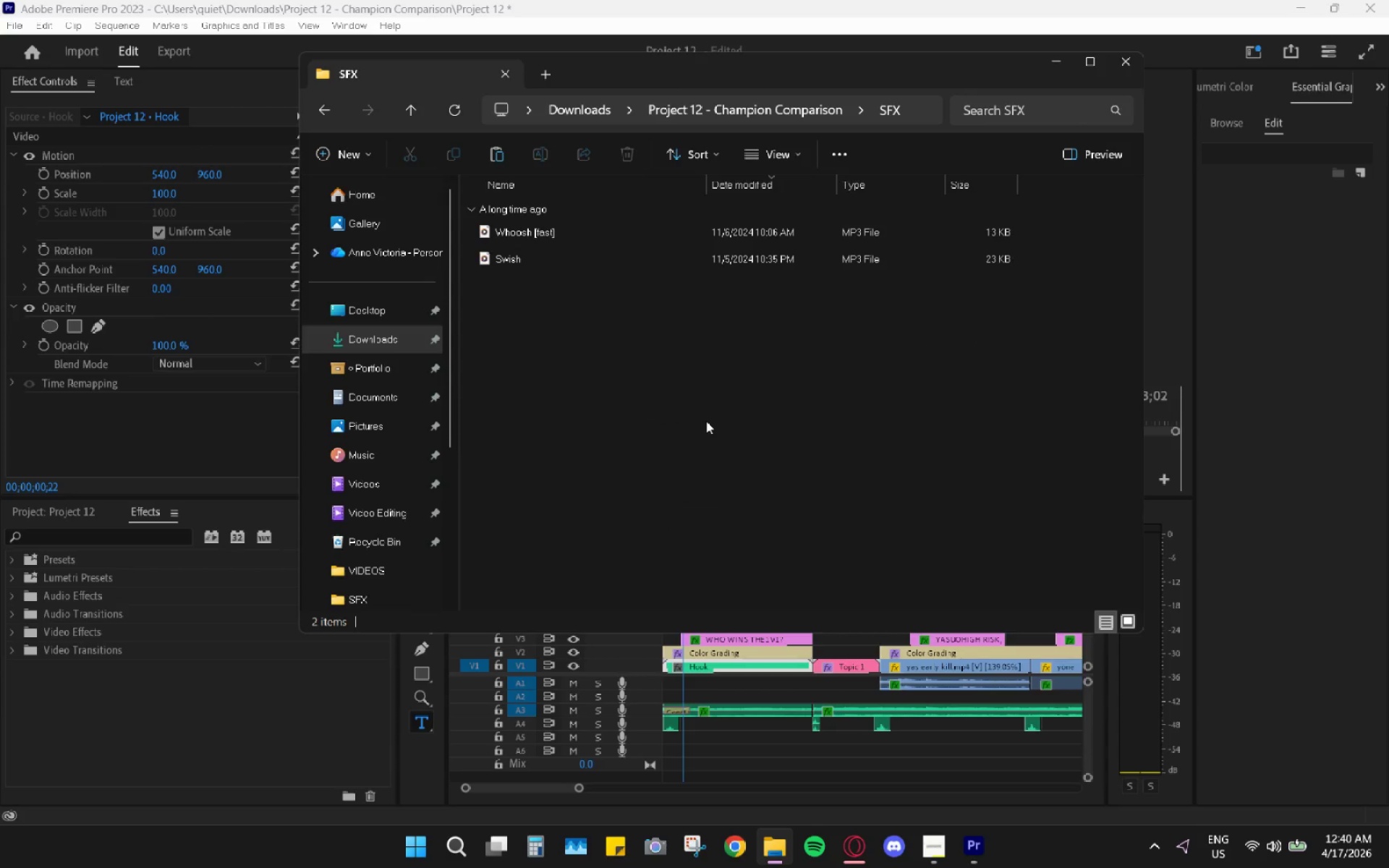 
left_click([706, 420])
 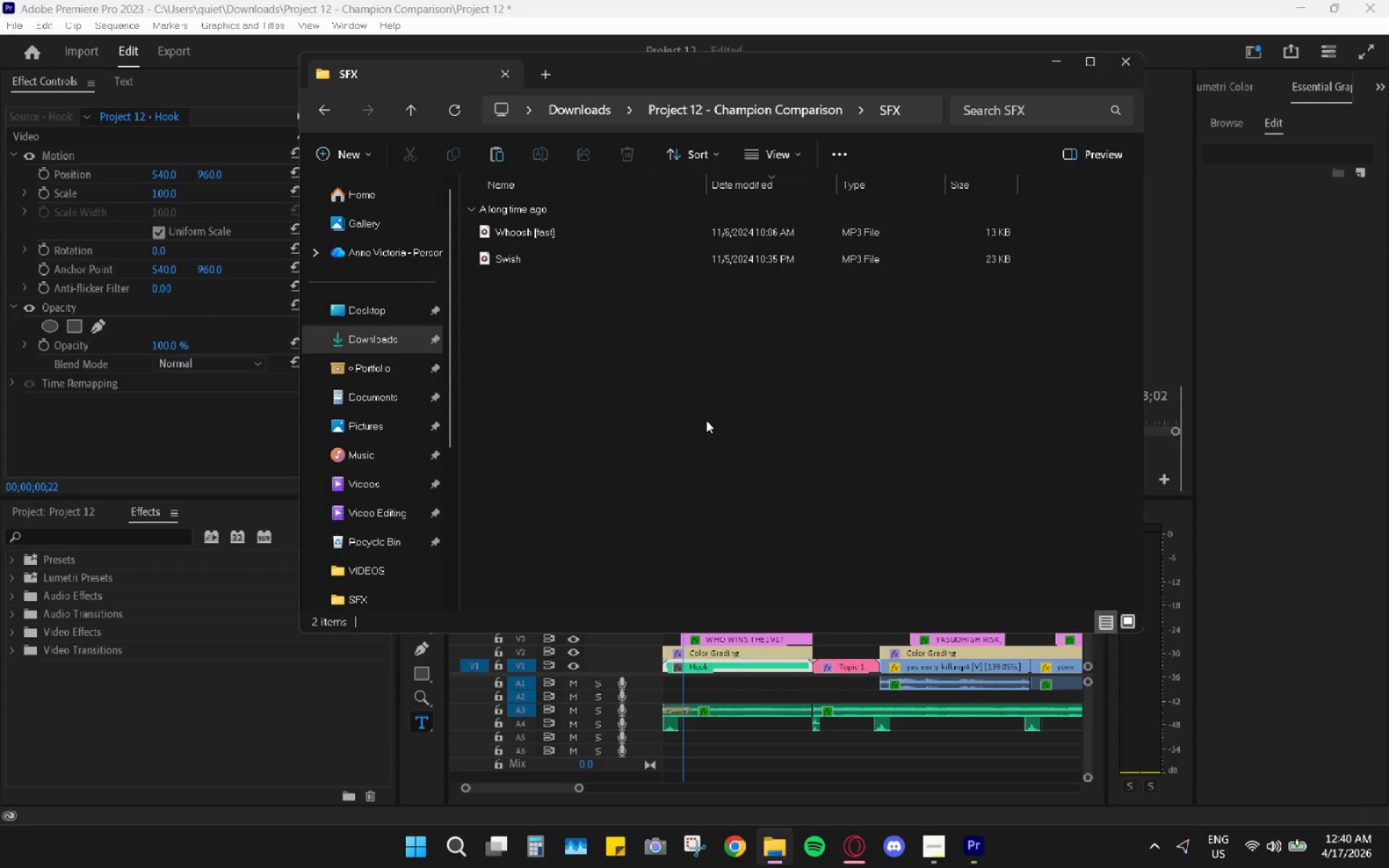 
key(Control+V)
 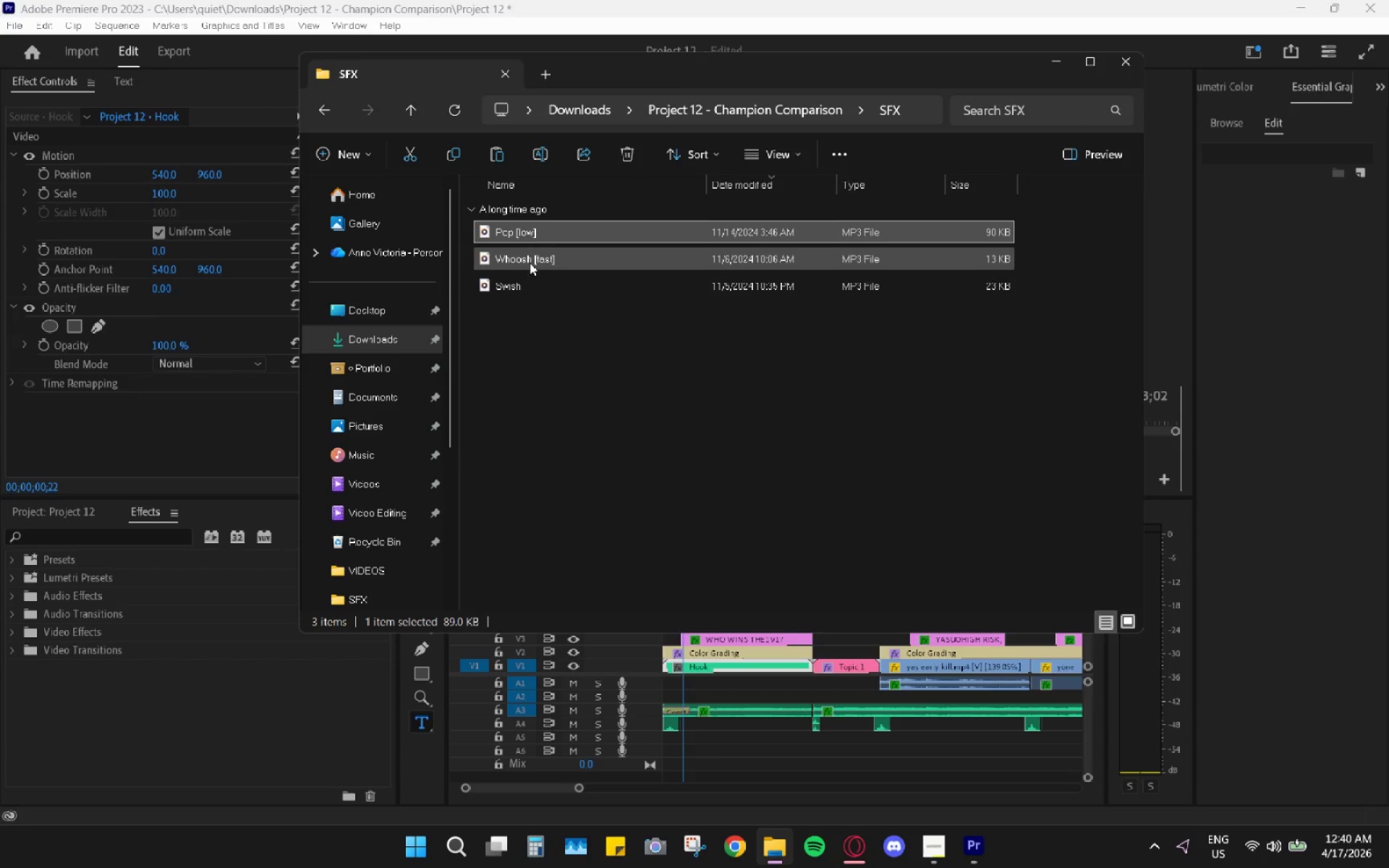 
left_click_drag(start_coordinate=[522, 320], to_coordinate=[526, 324])
 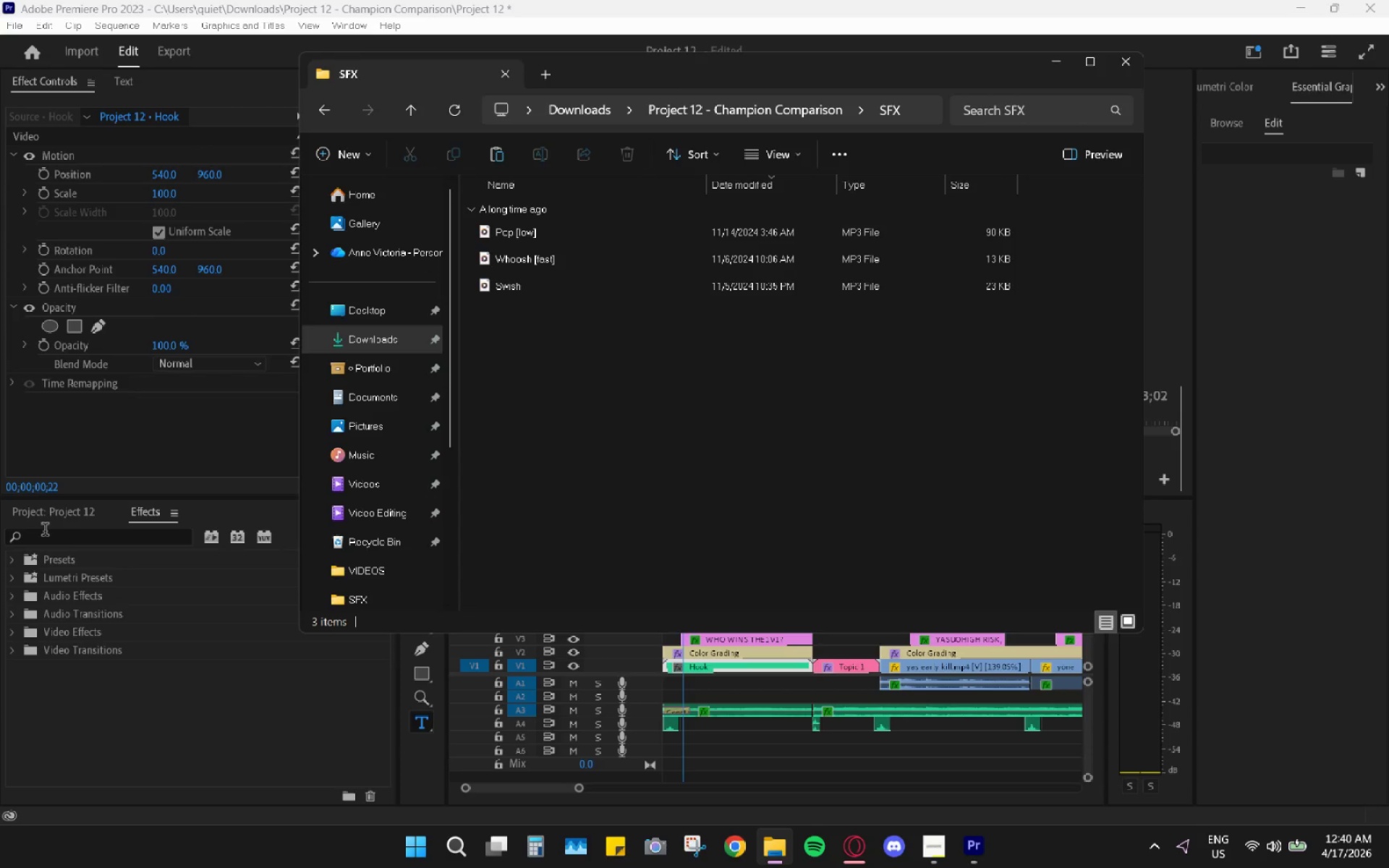 
left_click([51, 525])
 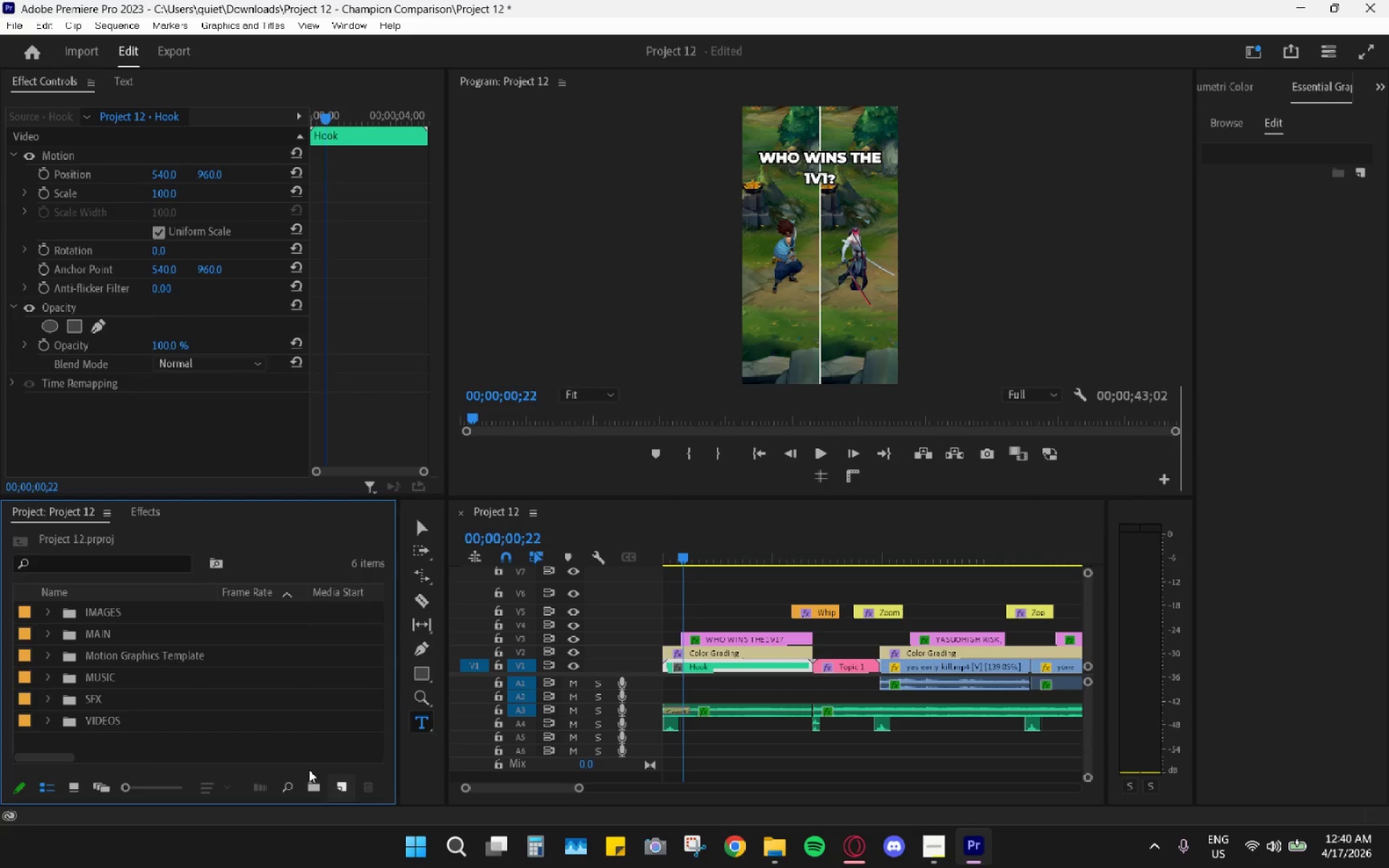 
left_click([51, 700])
 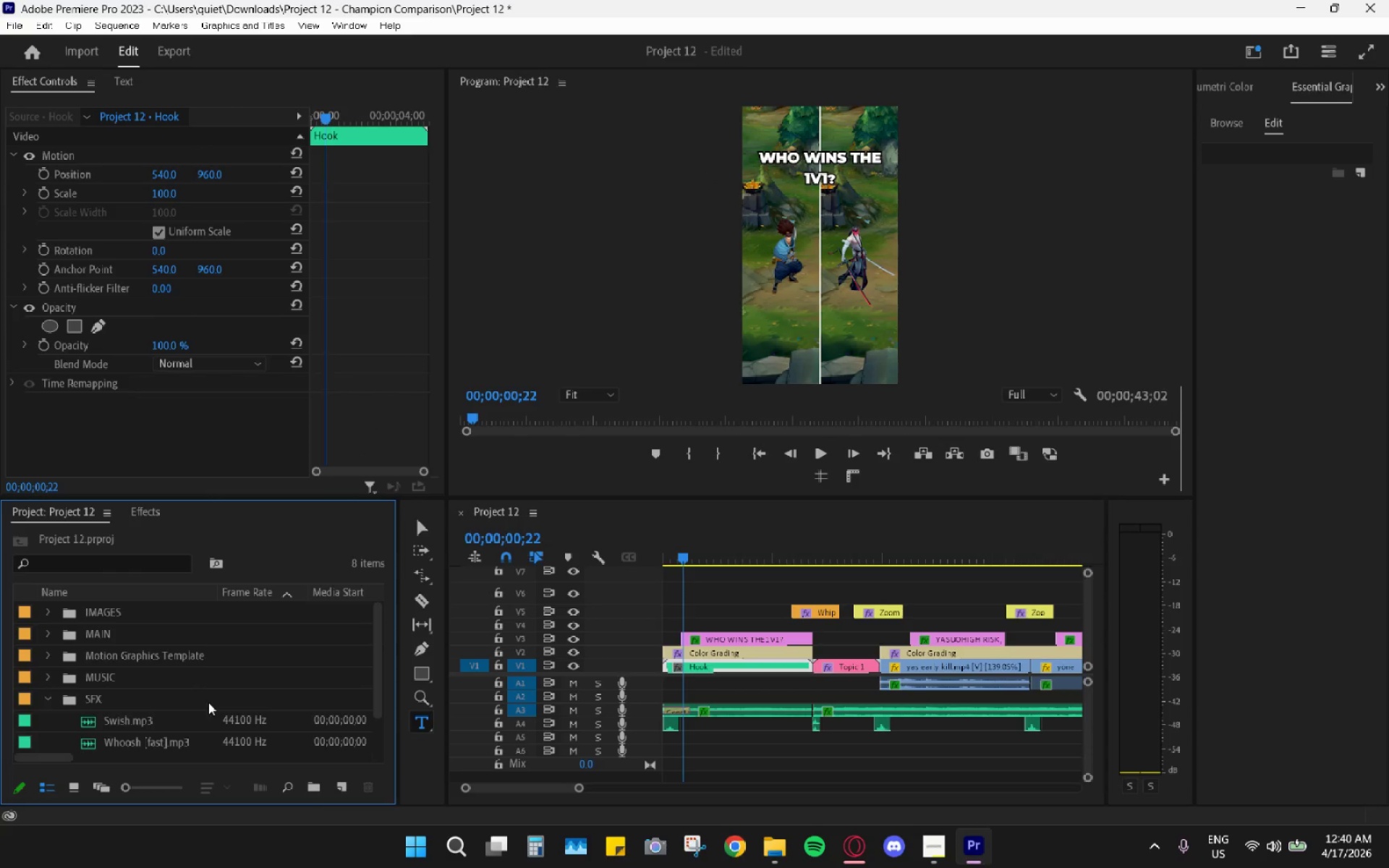 
scroll: coordinate [233, 699], scroll_direction: down, amount: 5.0
 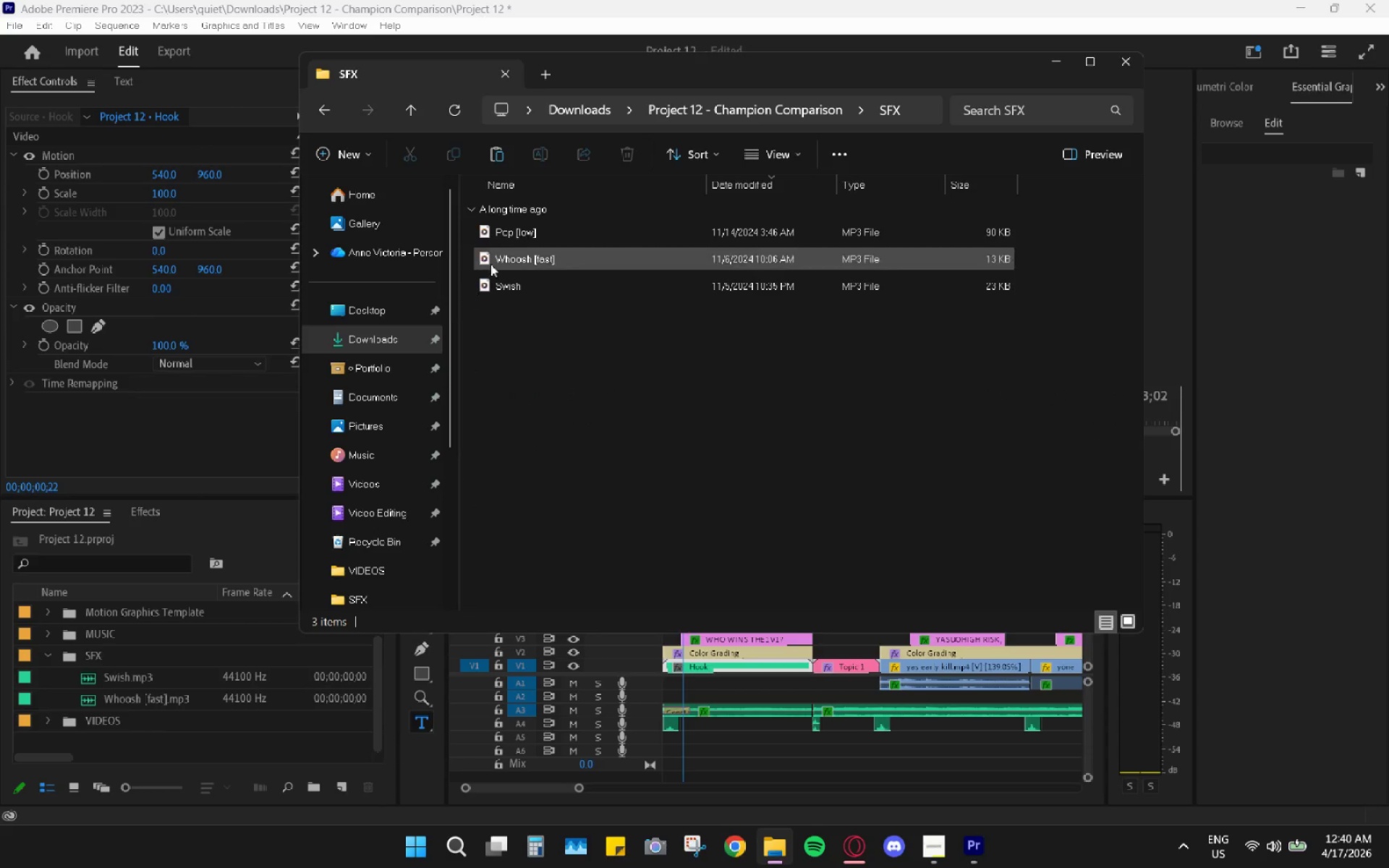 
left_click_drag(start_coordinate=[510, 230], to_coordinate=[98, 650])
 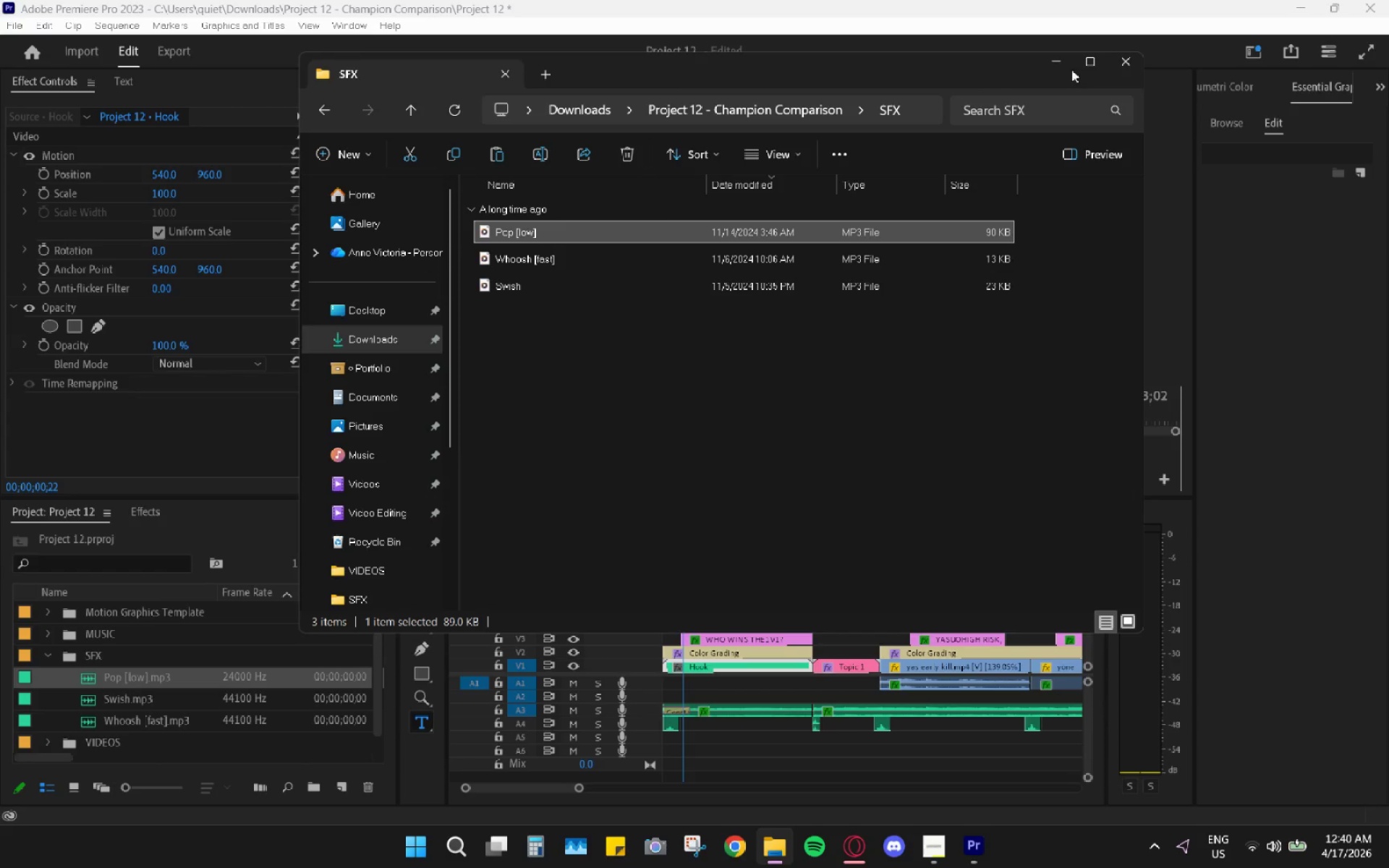 
left_click([1129, 67])
 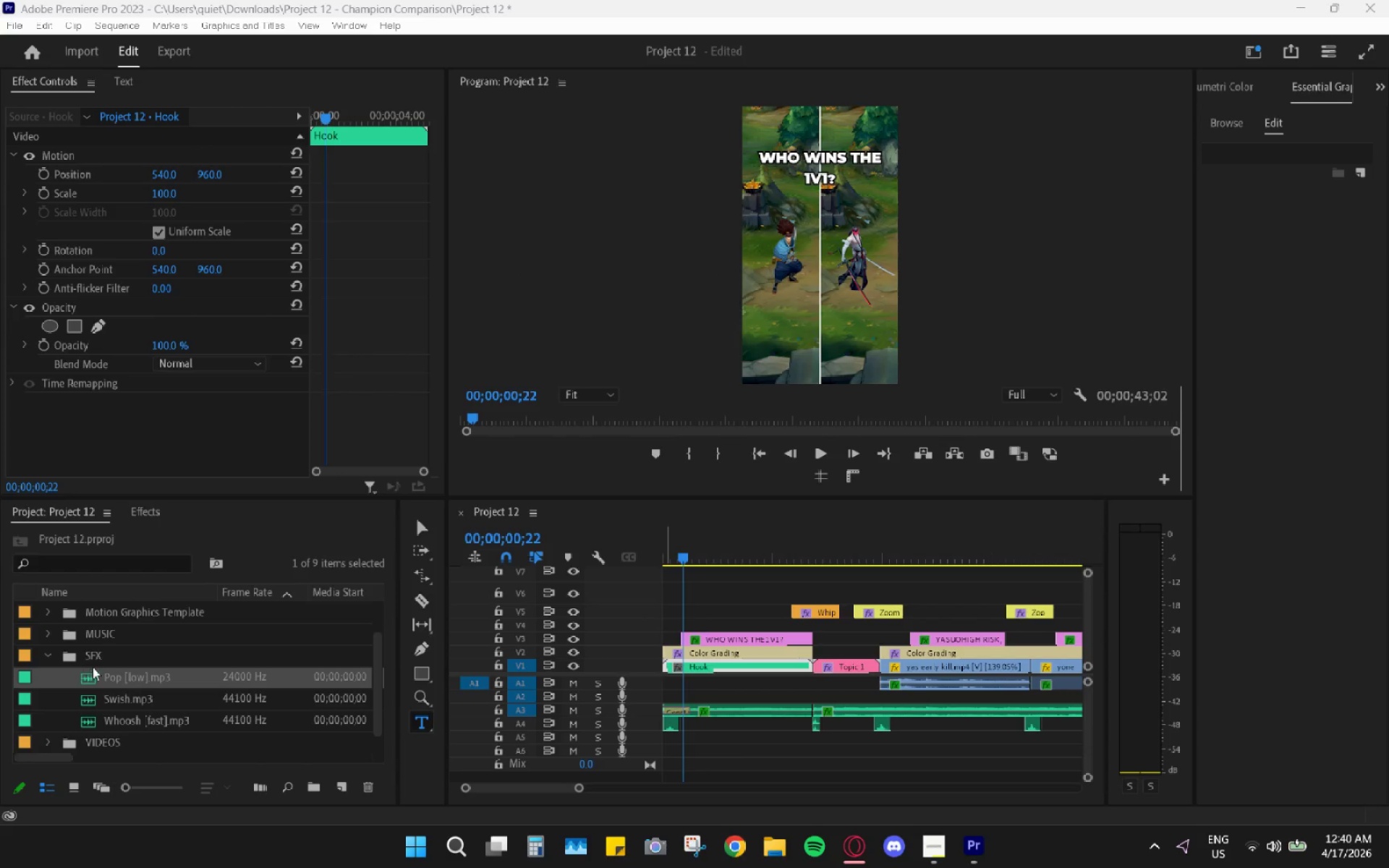 
left_click_drag(start_coordinate=[128, 672], to_coordinate=[682, 743])
 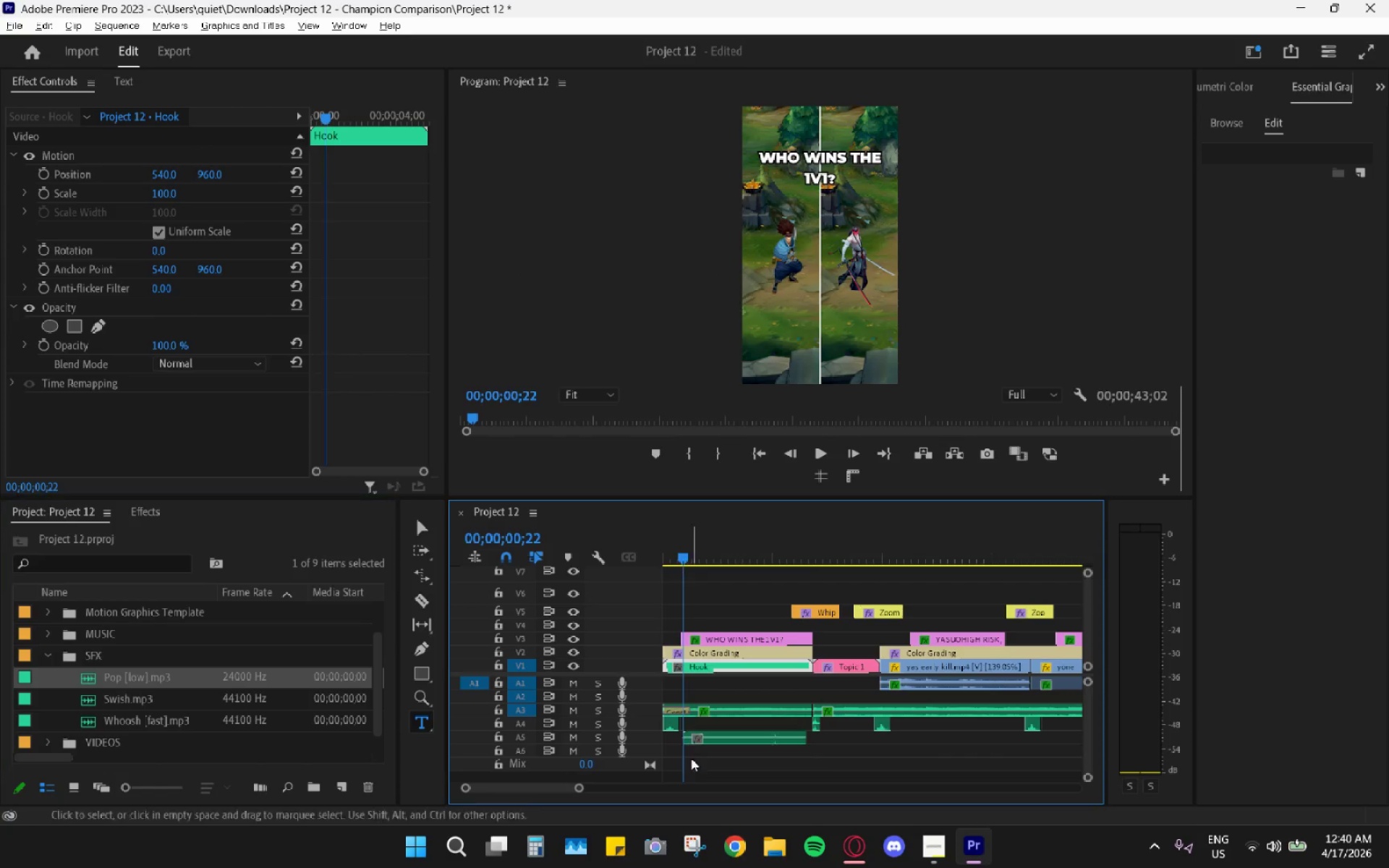 
hold_key(key=AltLeft, duration=1.17)
scroll: coordinate [742, 697], scroll_direction: up, amount: 13.0
 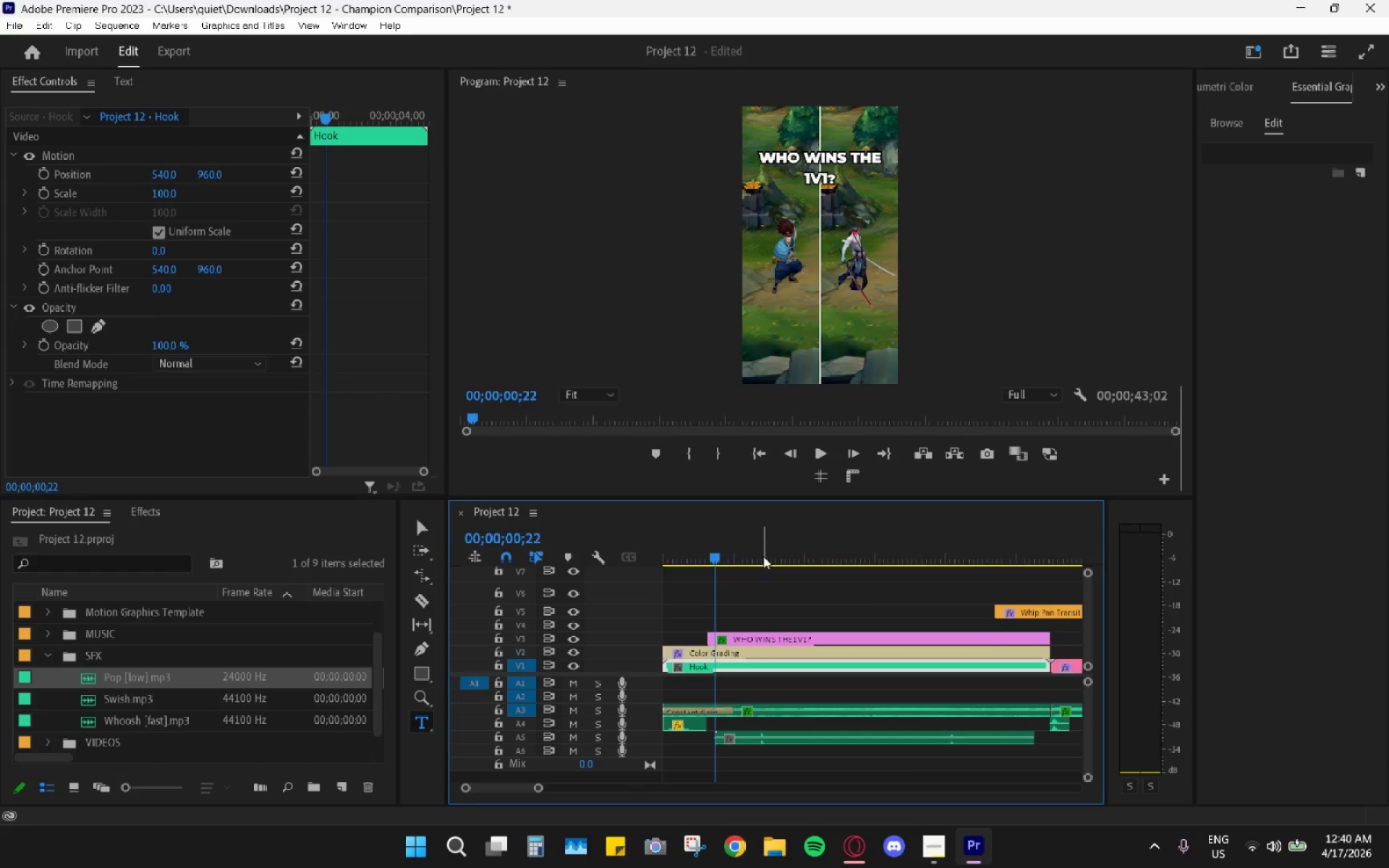 
key(C)
 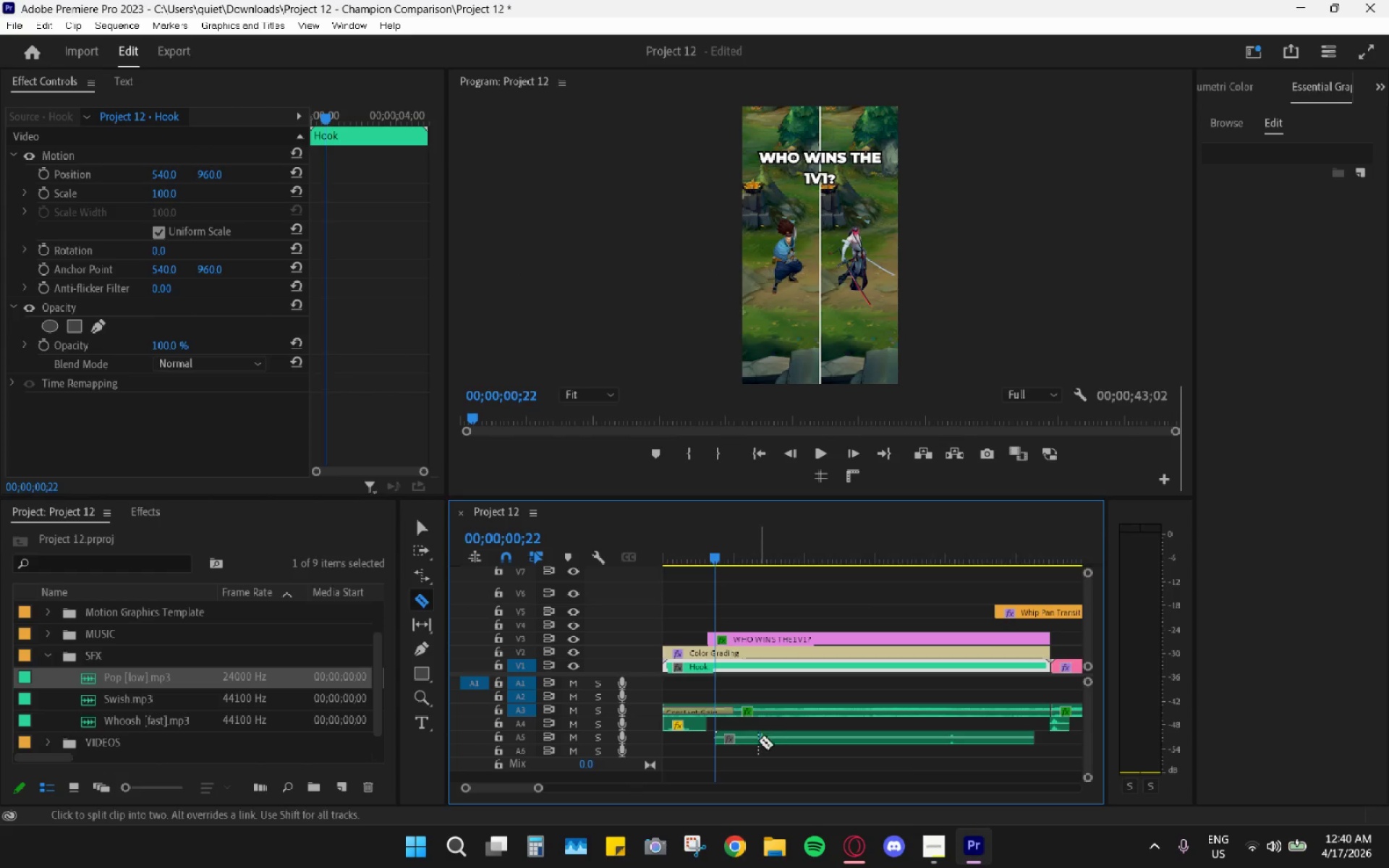 
left_click([757, 741])
 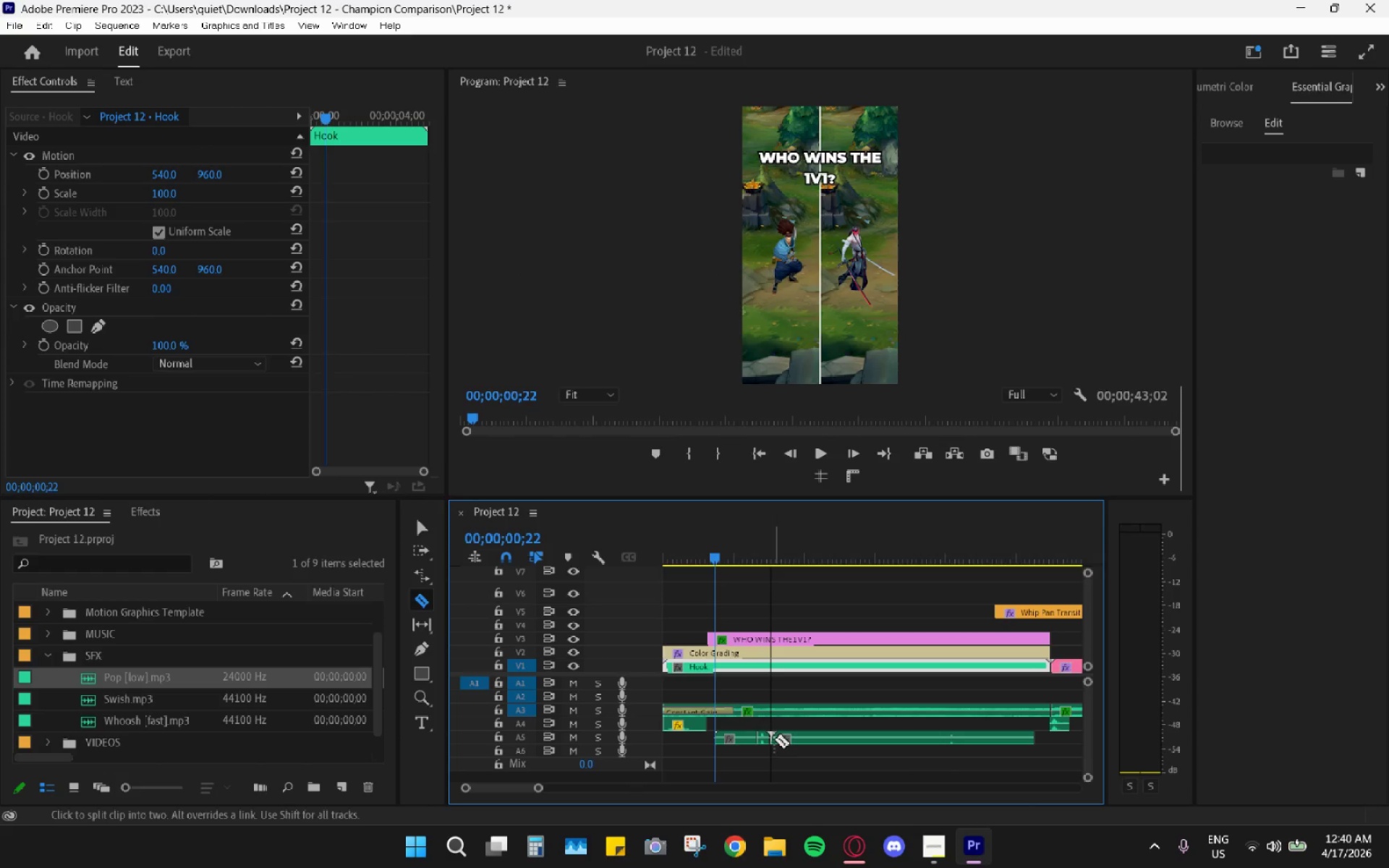 
type(vh)
 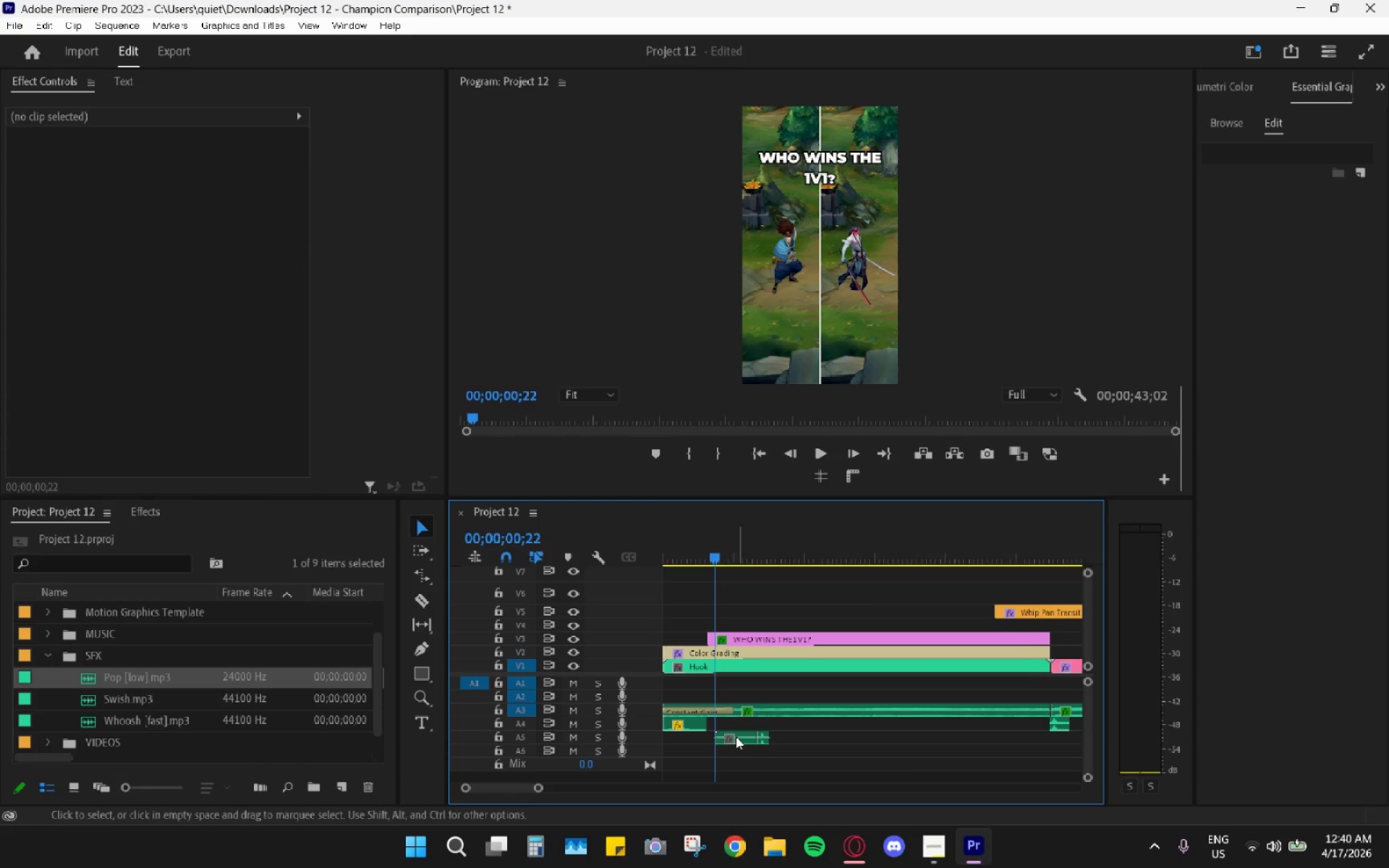 
left_click_drag(start_coordinate=[720, 732], to_coordinate=[723, 735])
 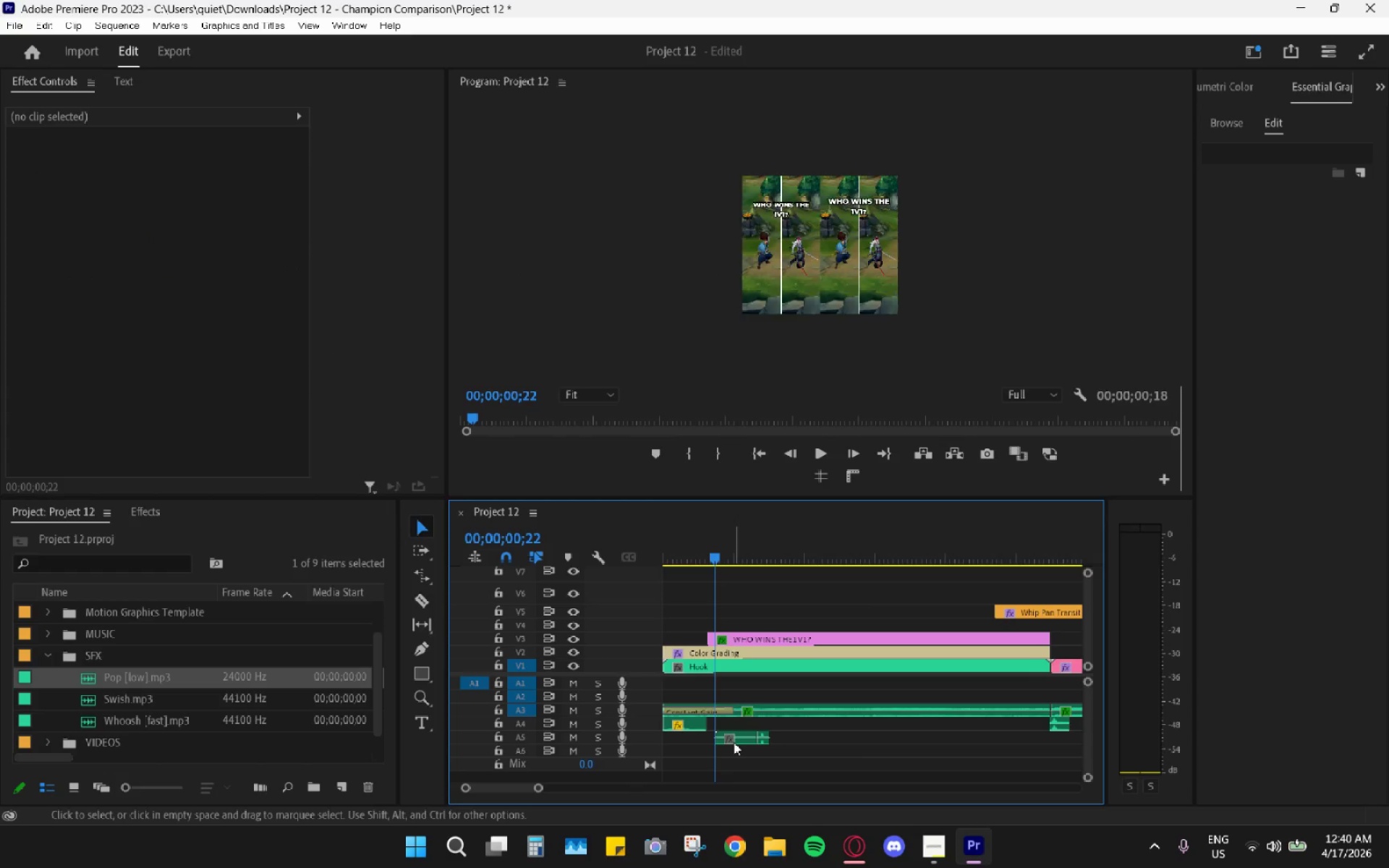 
double_click([734, 741])
 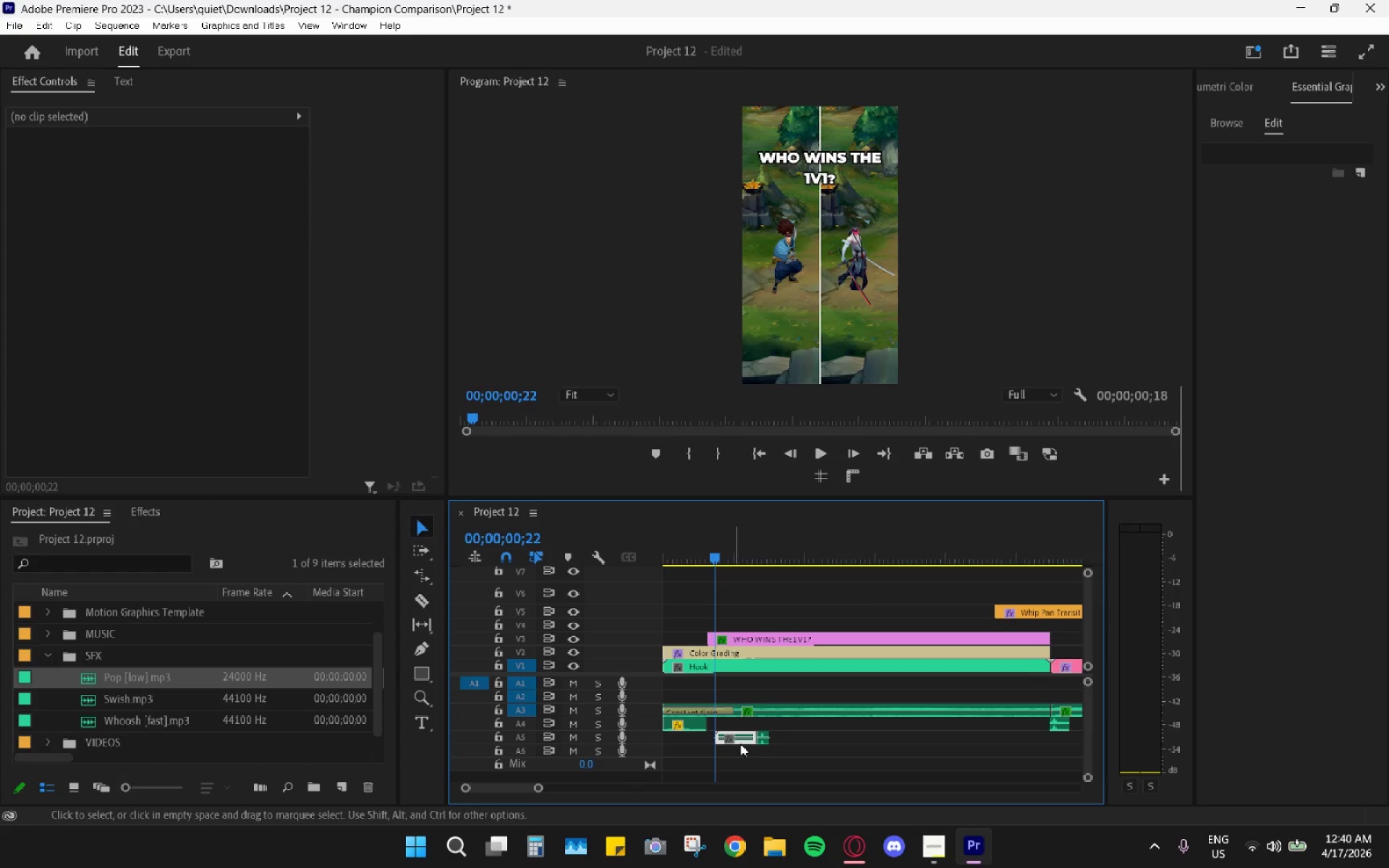 
key(H)
 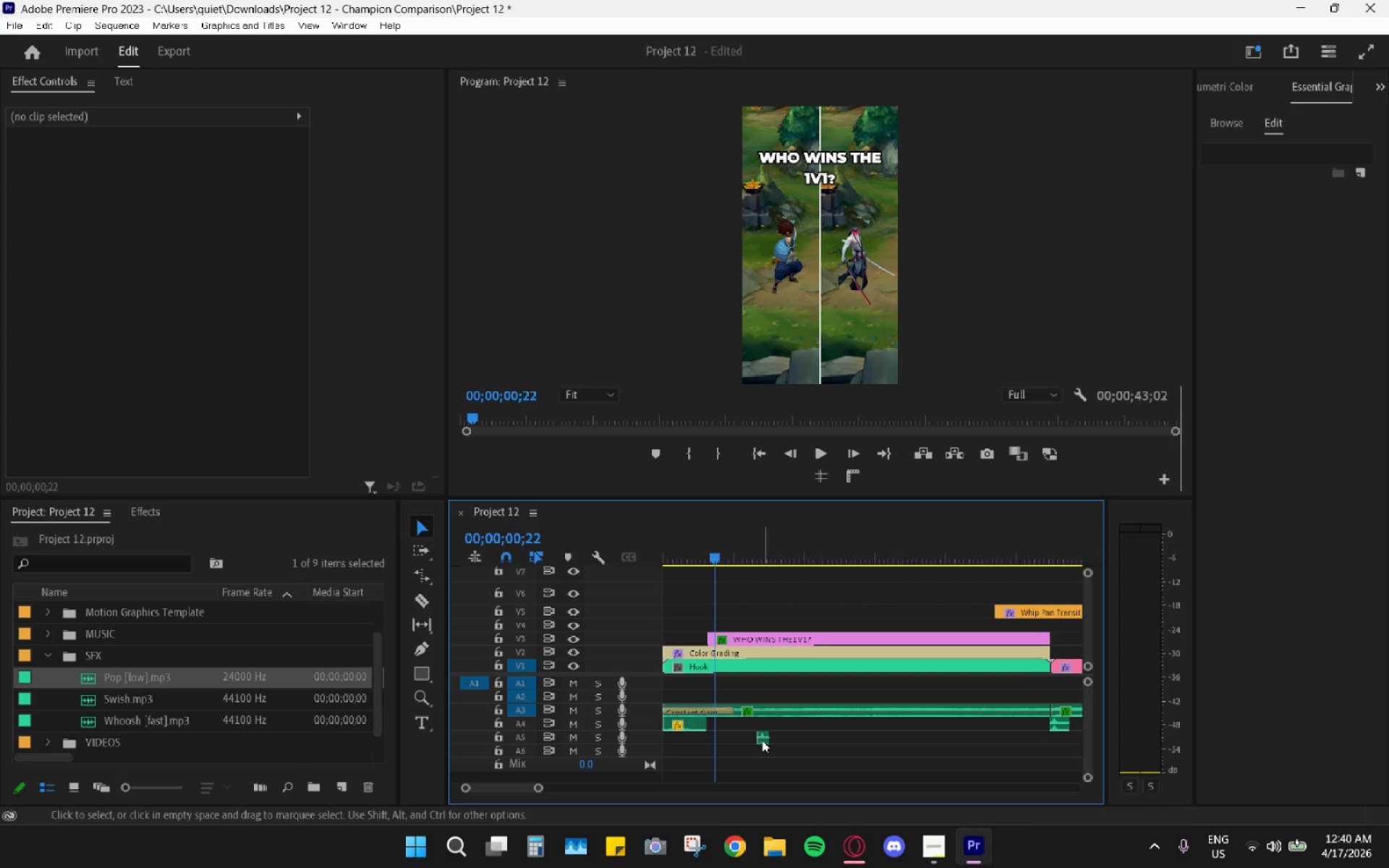 
left_click_drag(start_coordinate=[762, 738], to_coordinate=[721, 722])
 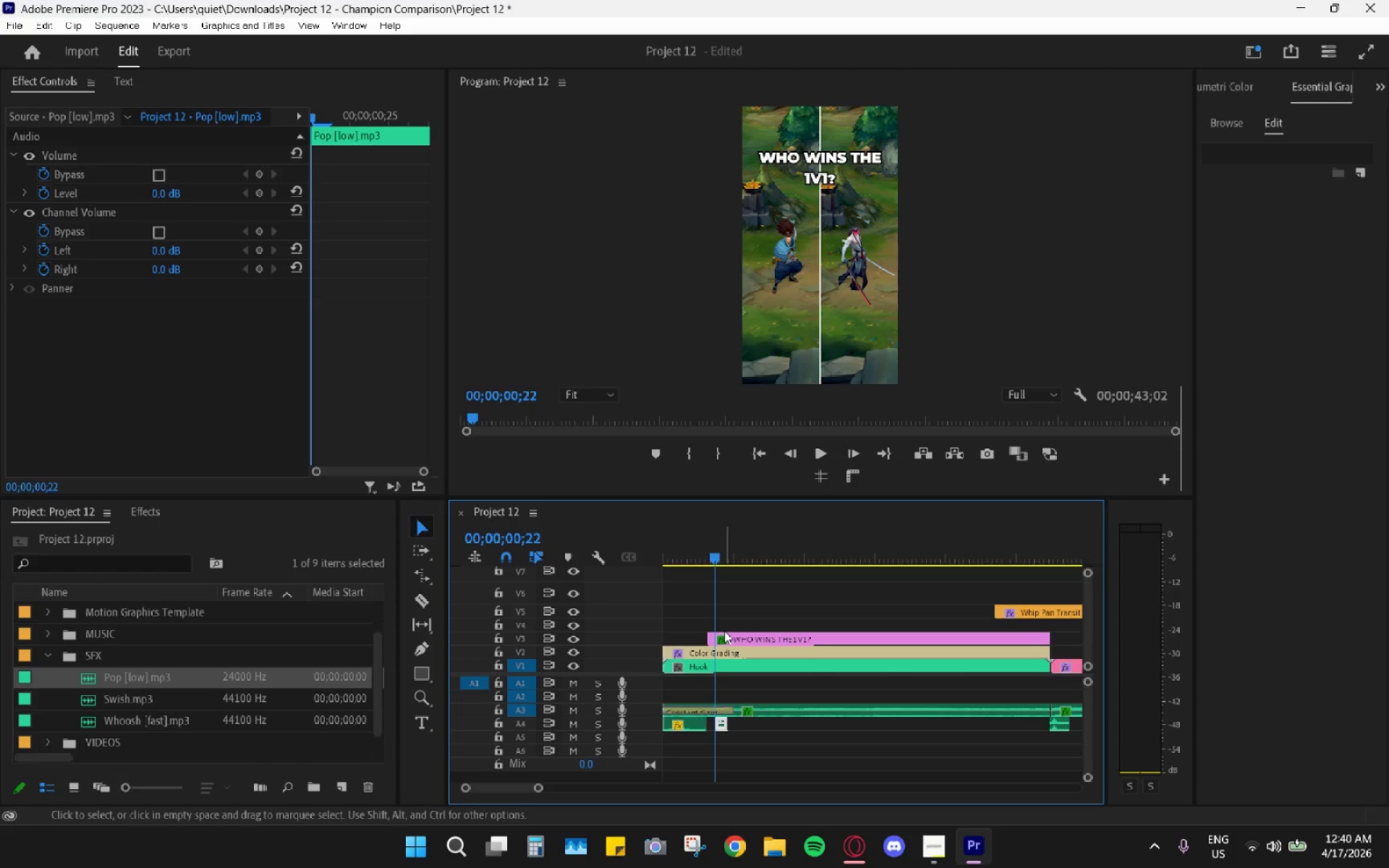 
hold_key(key=AltLeft, duration=0.42)
scroll: coordinate [711, 657], scroll_direction: up, amount: 5.0
 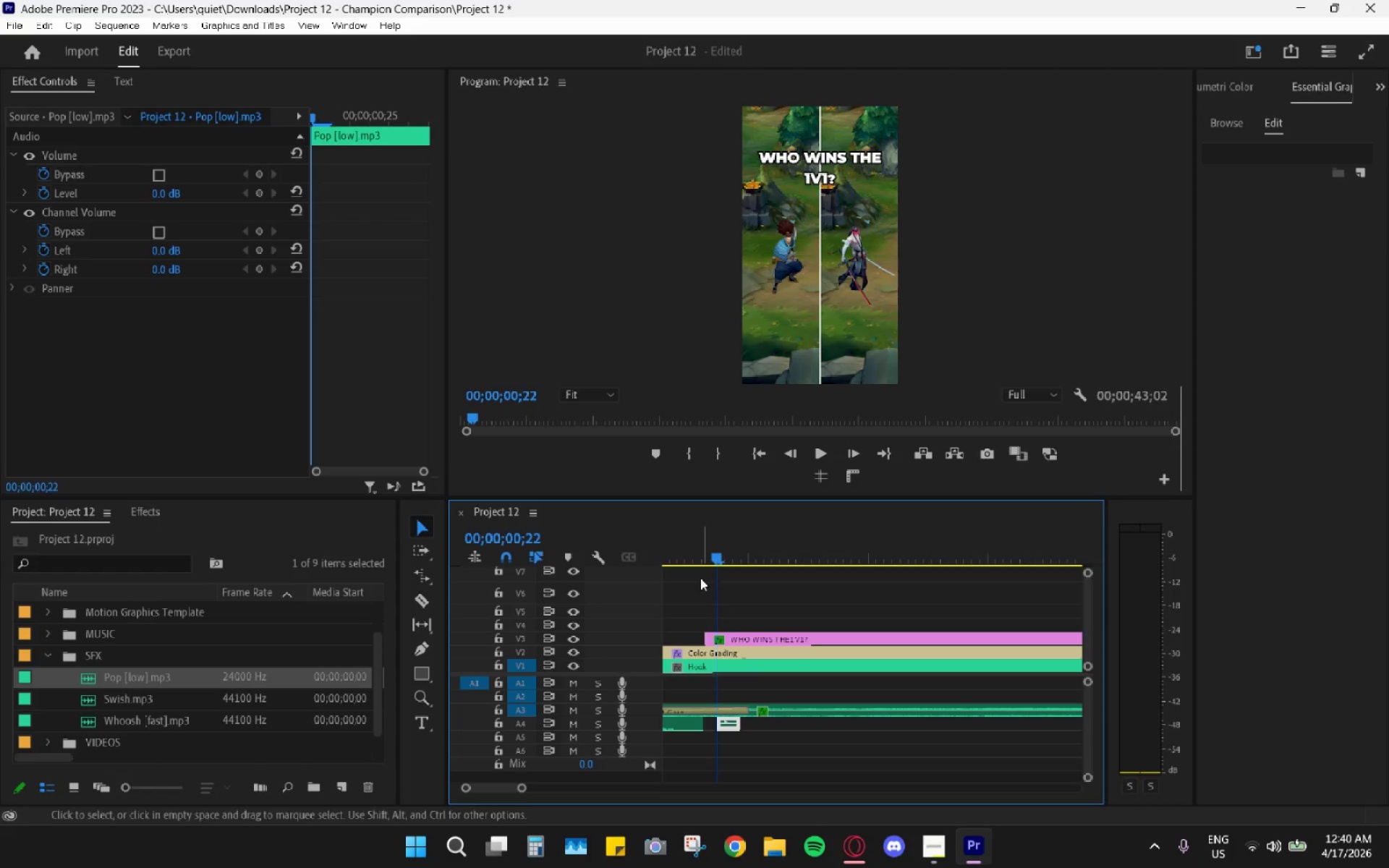 
left_click([700, 553])
 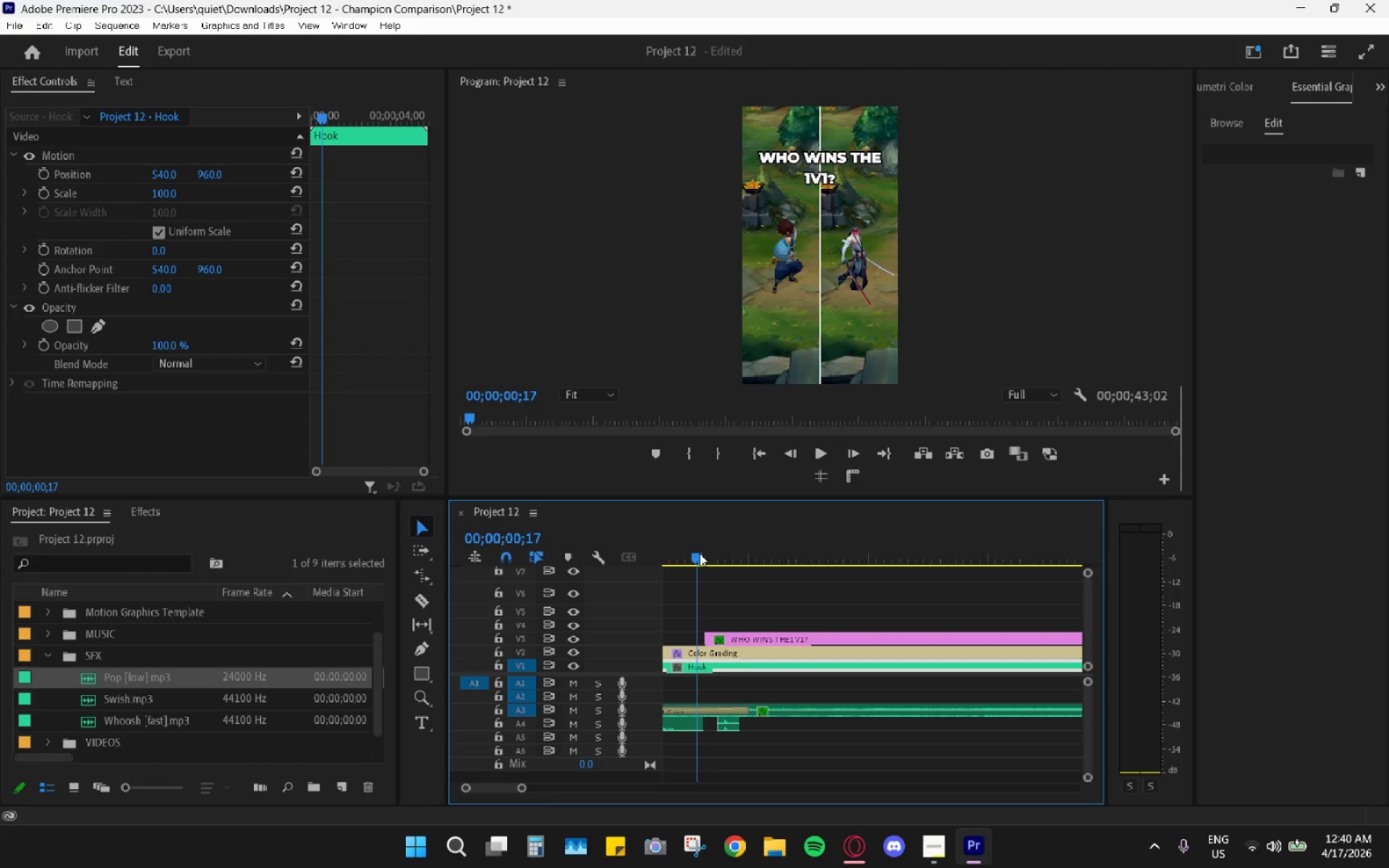 
key(Space)
 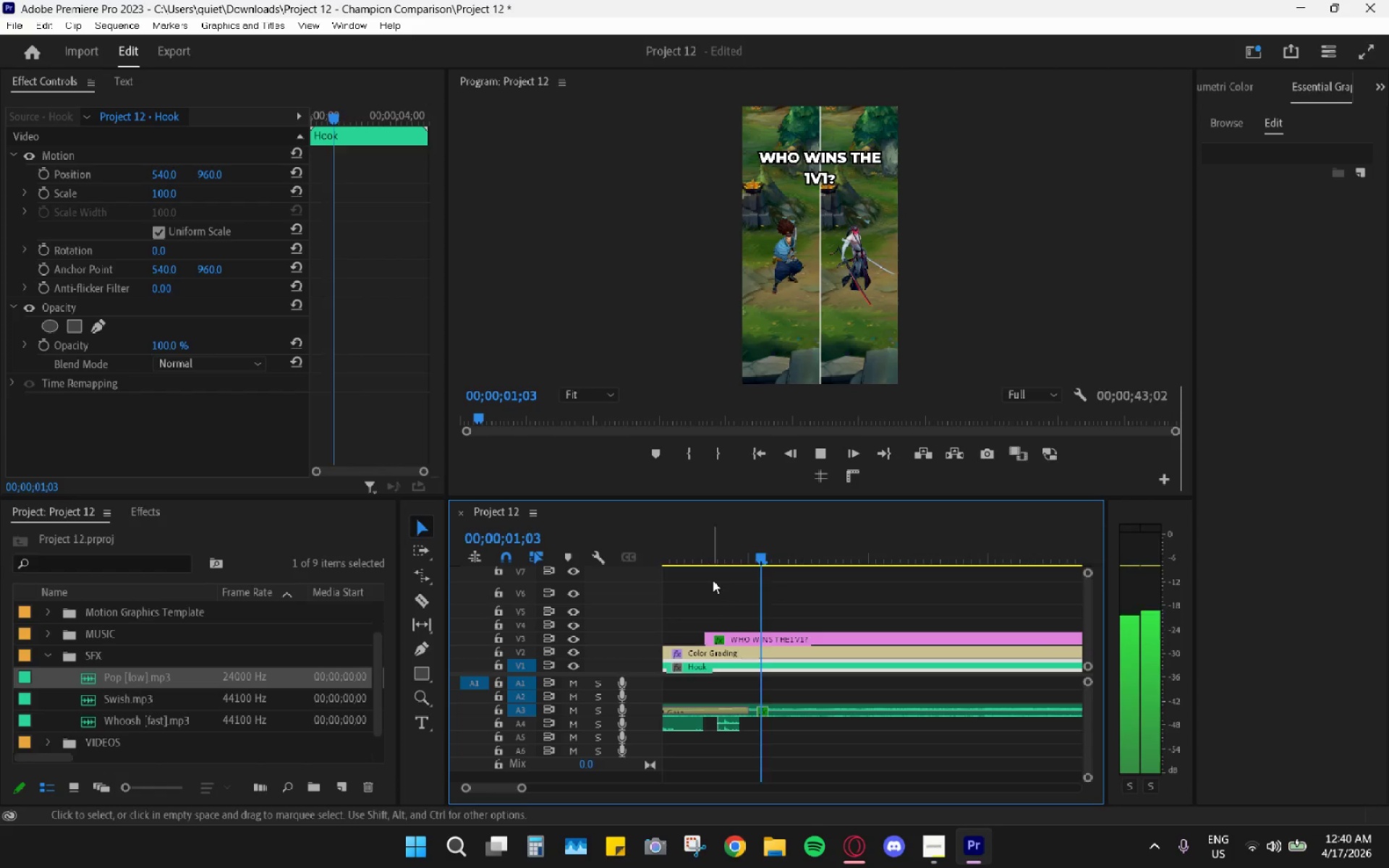 
key(Space)
 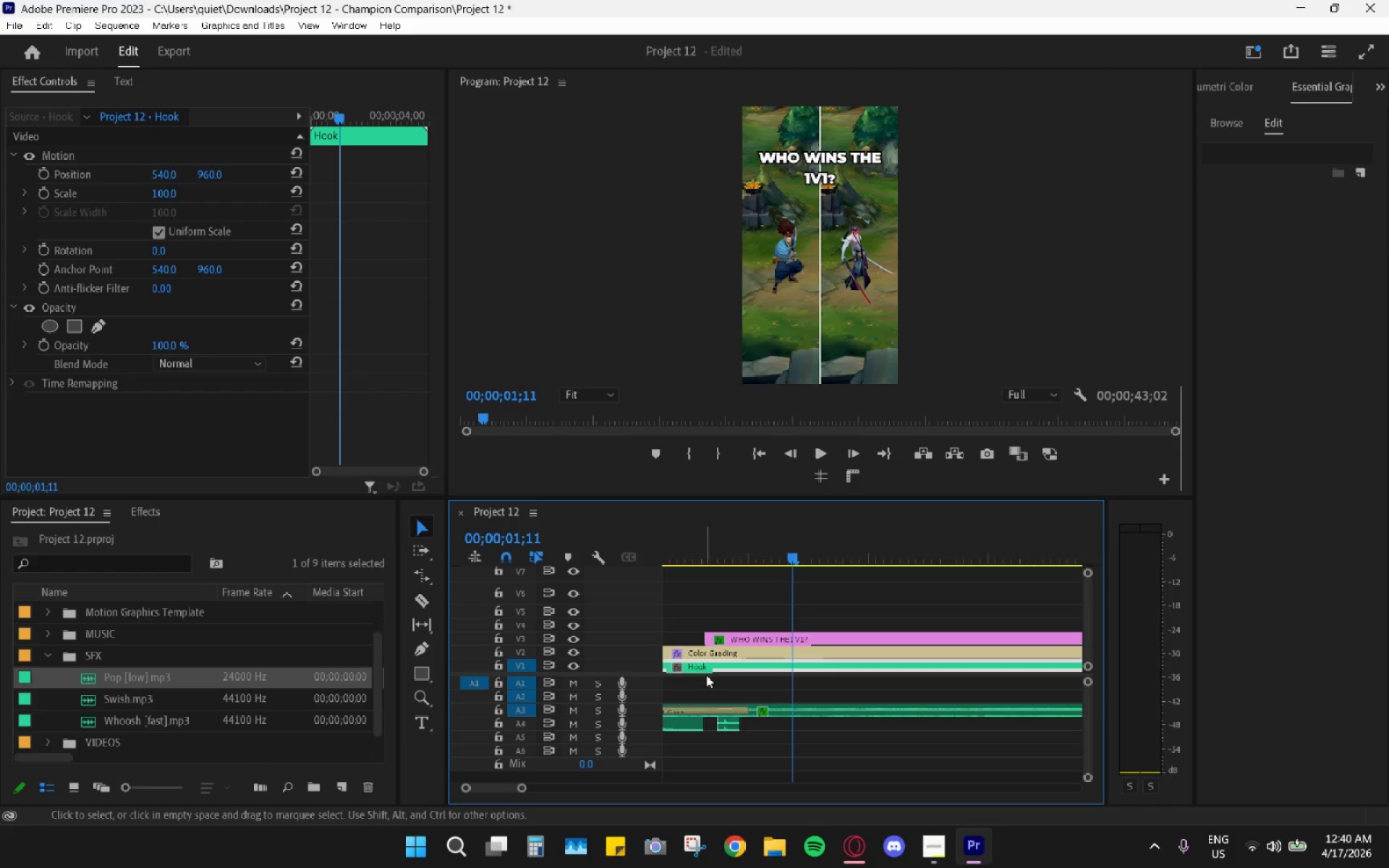 
hold_key(key=AltLeft, duration=0.47)
 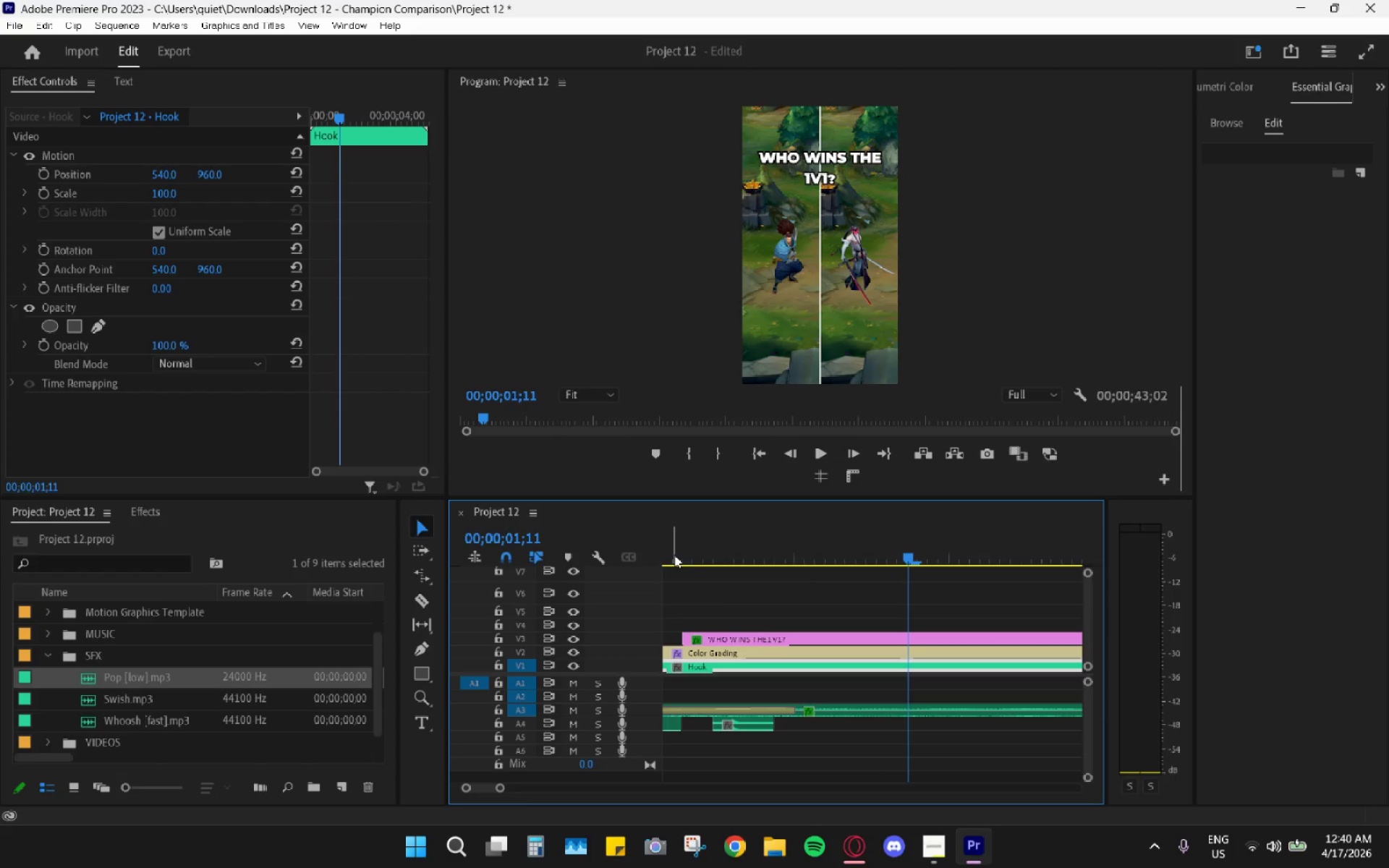 
left_click_drag(start_coordinate=[680, 557], to_coordinate=[674, 555])
 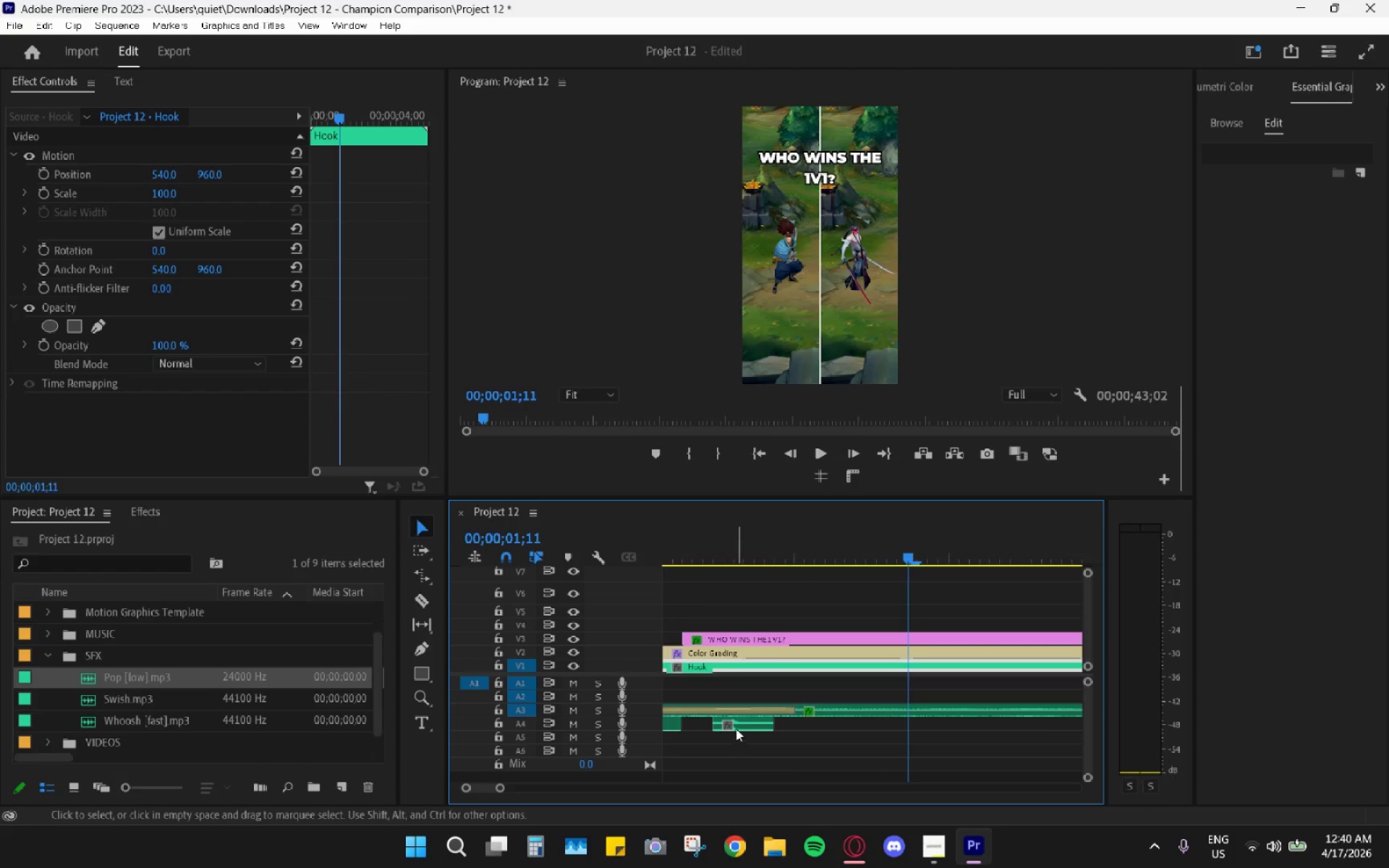 
scroll: coordinate [721, 692], scroll_direction: up, amount: 9.0
 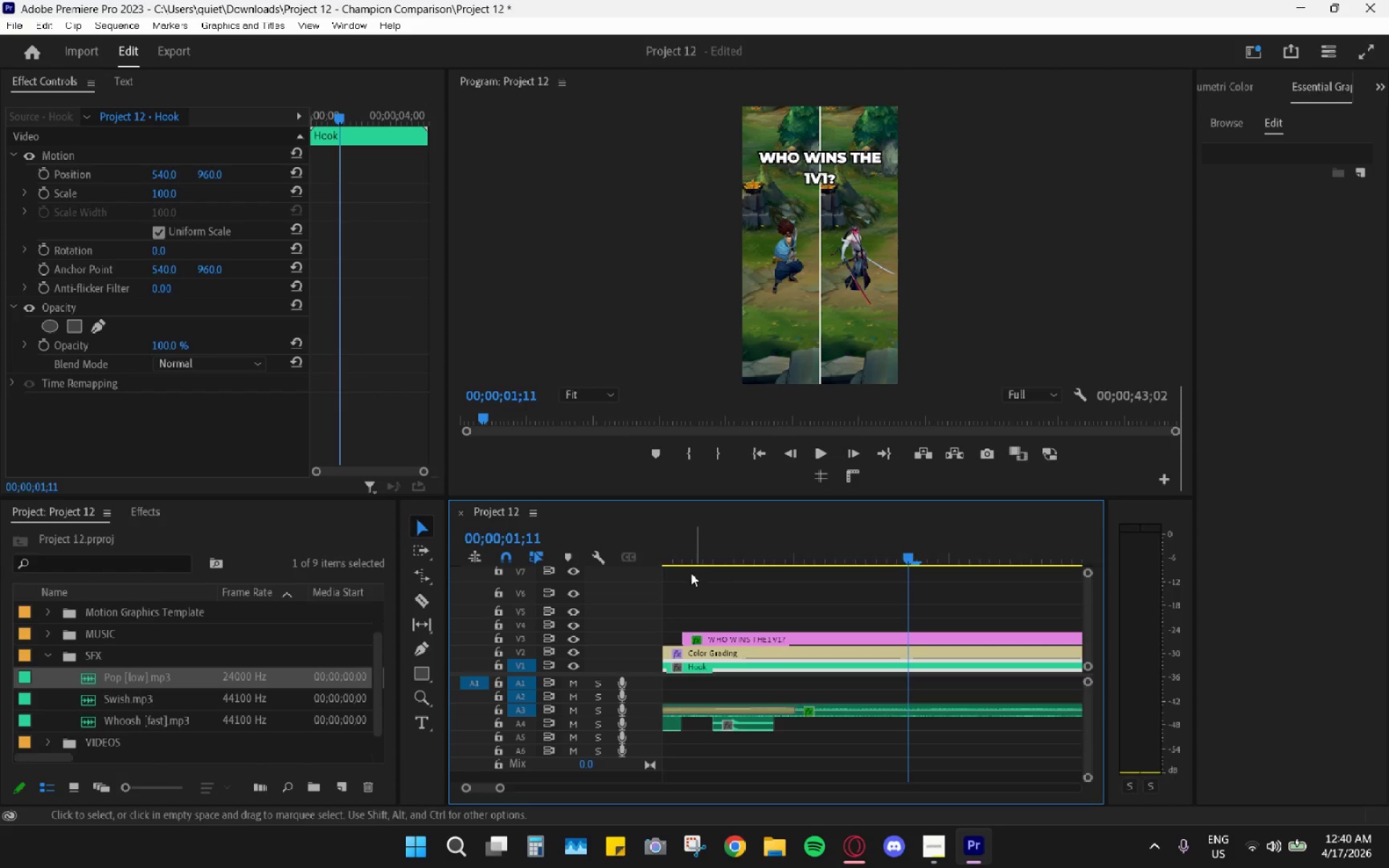 
left_click_drag(start_coordinate=[736, 725], to_coordinate=[708, 720])
 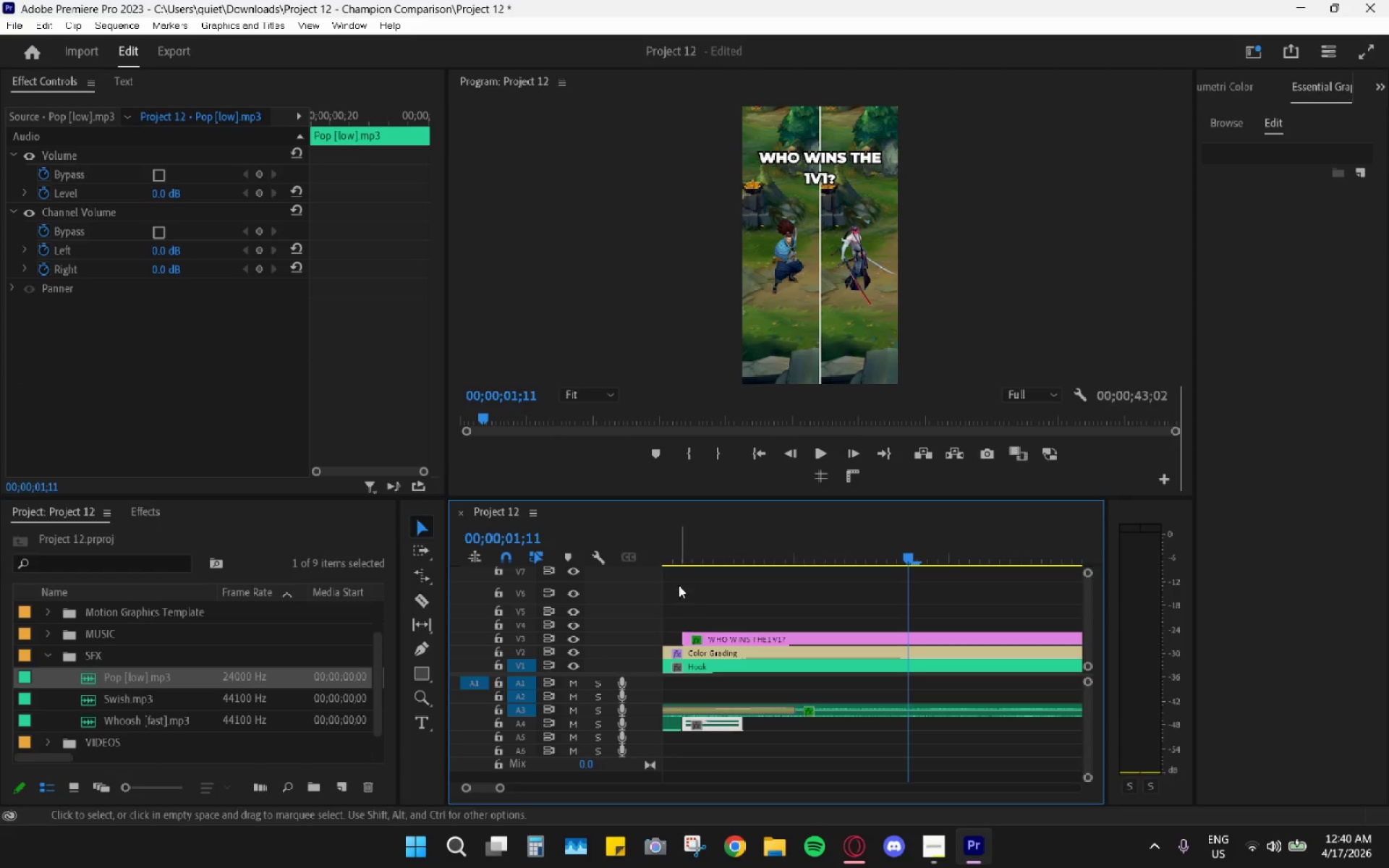 
left_click([677, 550])
 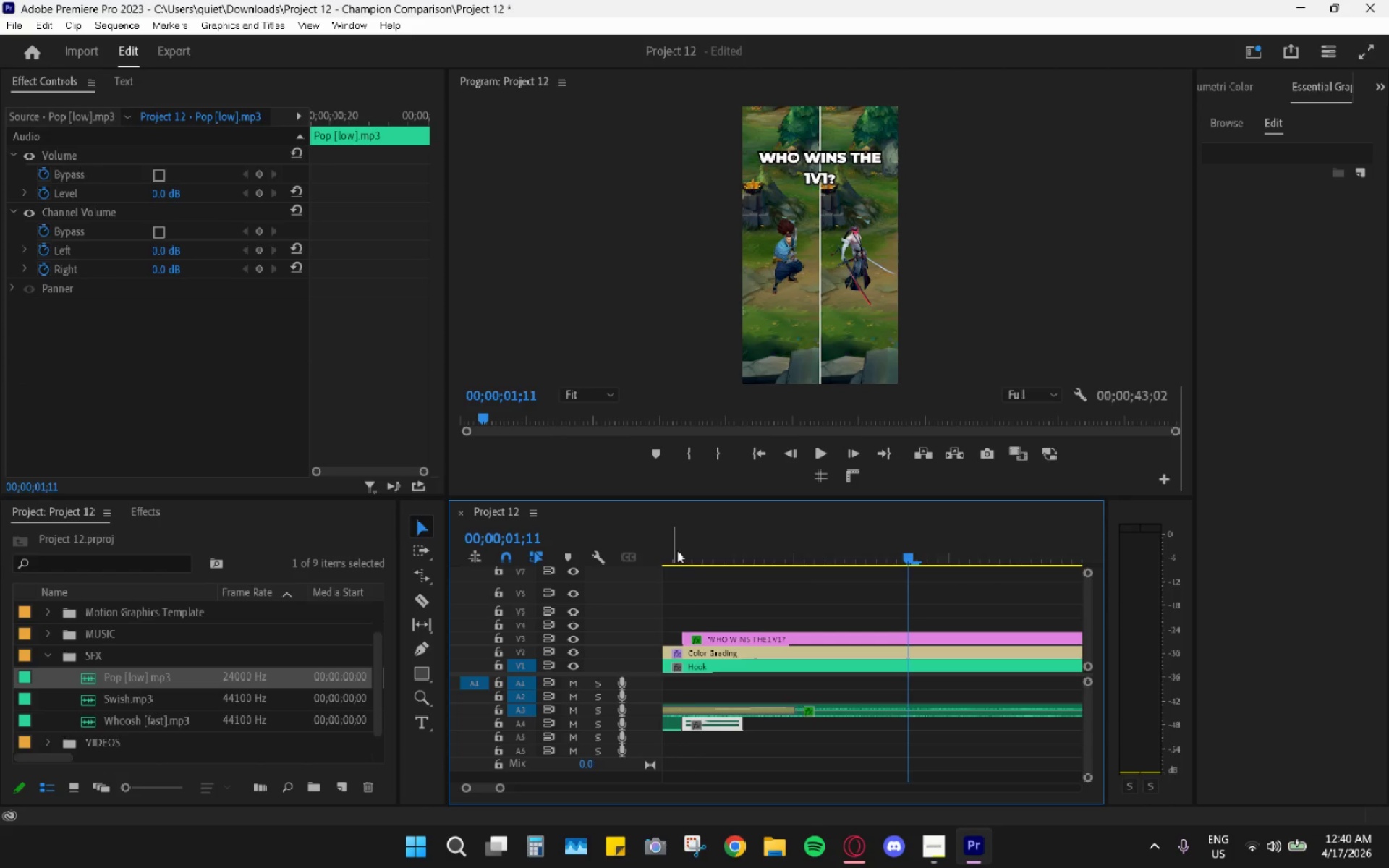 
key(Space)
 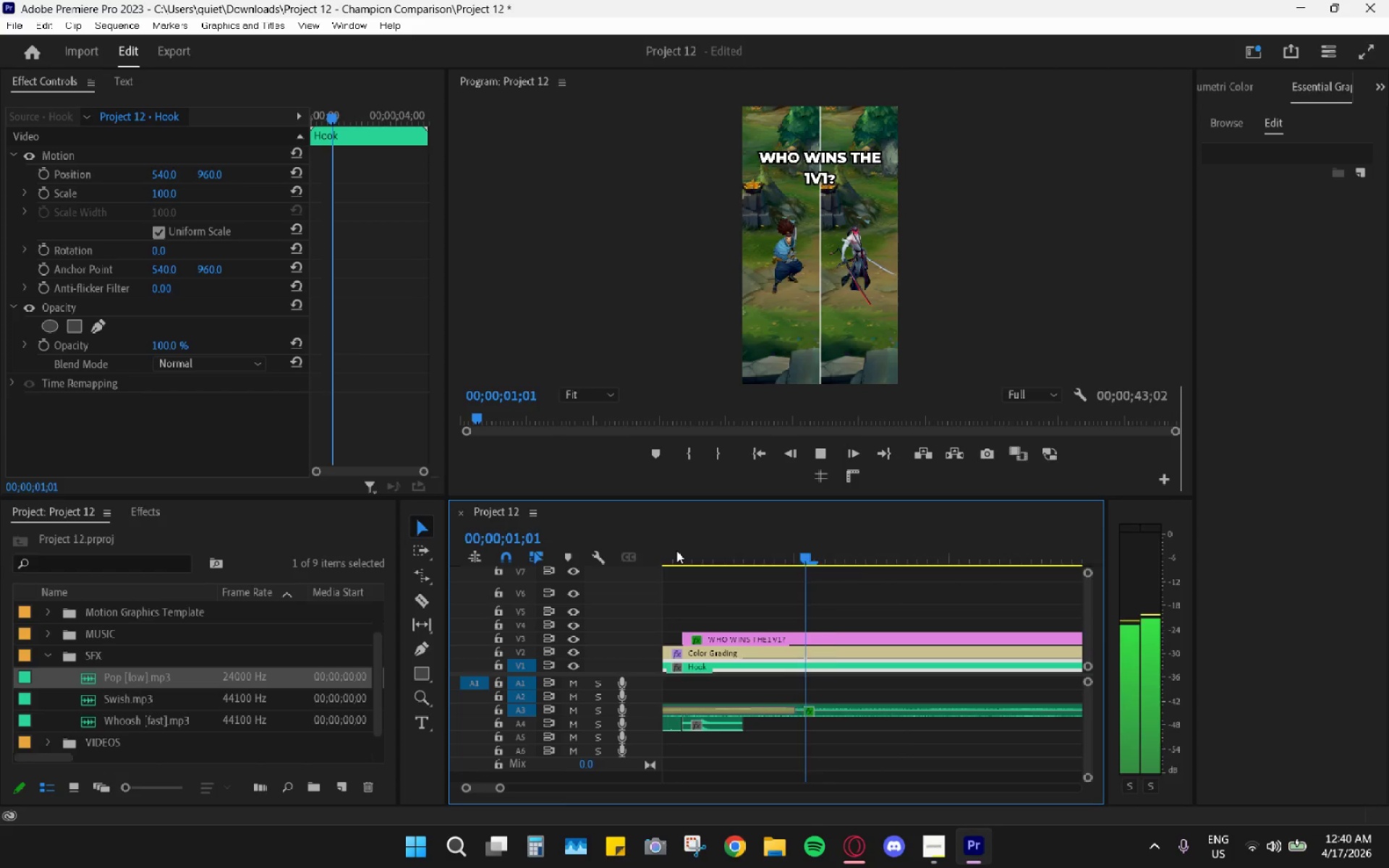 
key(Space)
 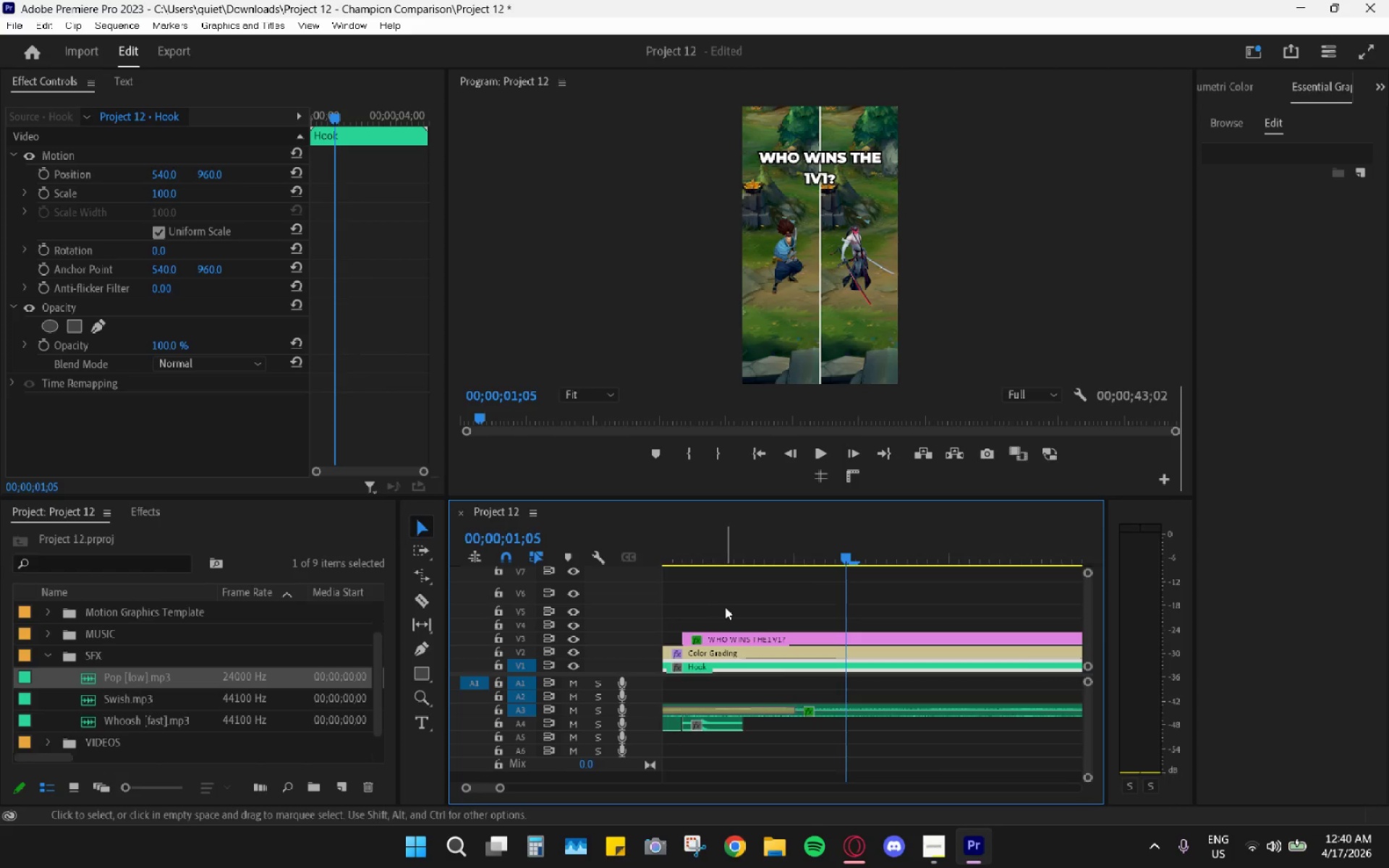 
hold_key(key=AltLeft, duration=0.44)
scroll: coordinate [726, 618], scroll_direction: down, amount: 5.0
 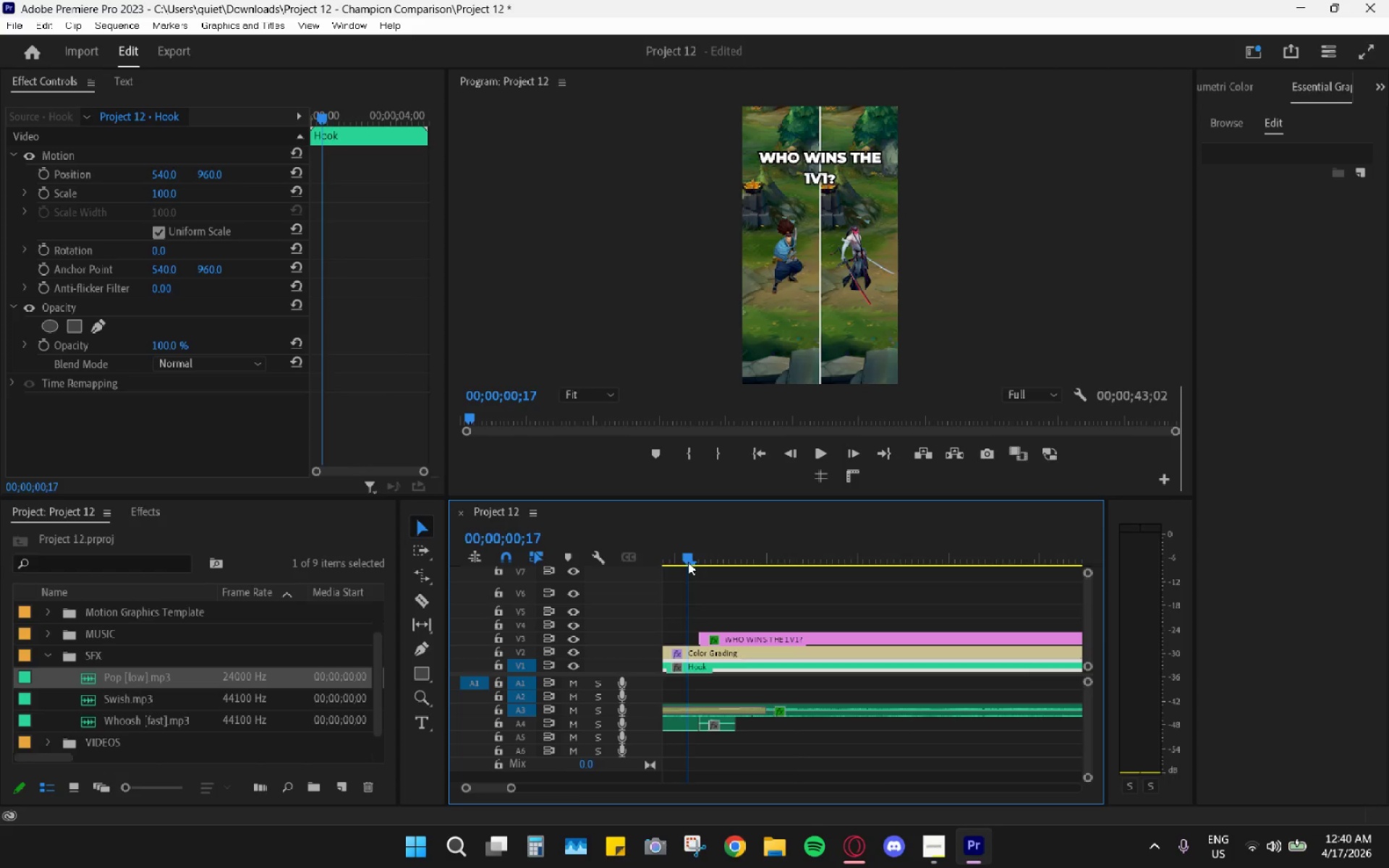 
key(Space)
 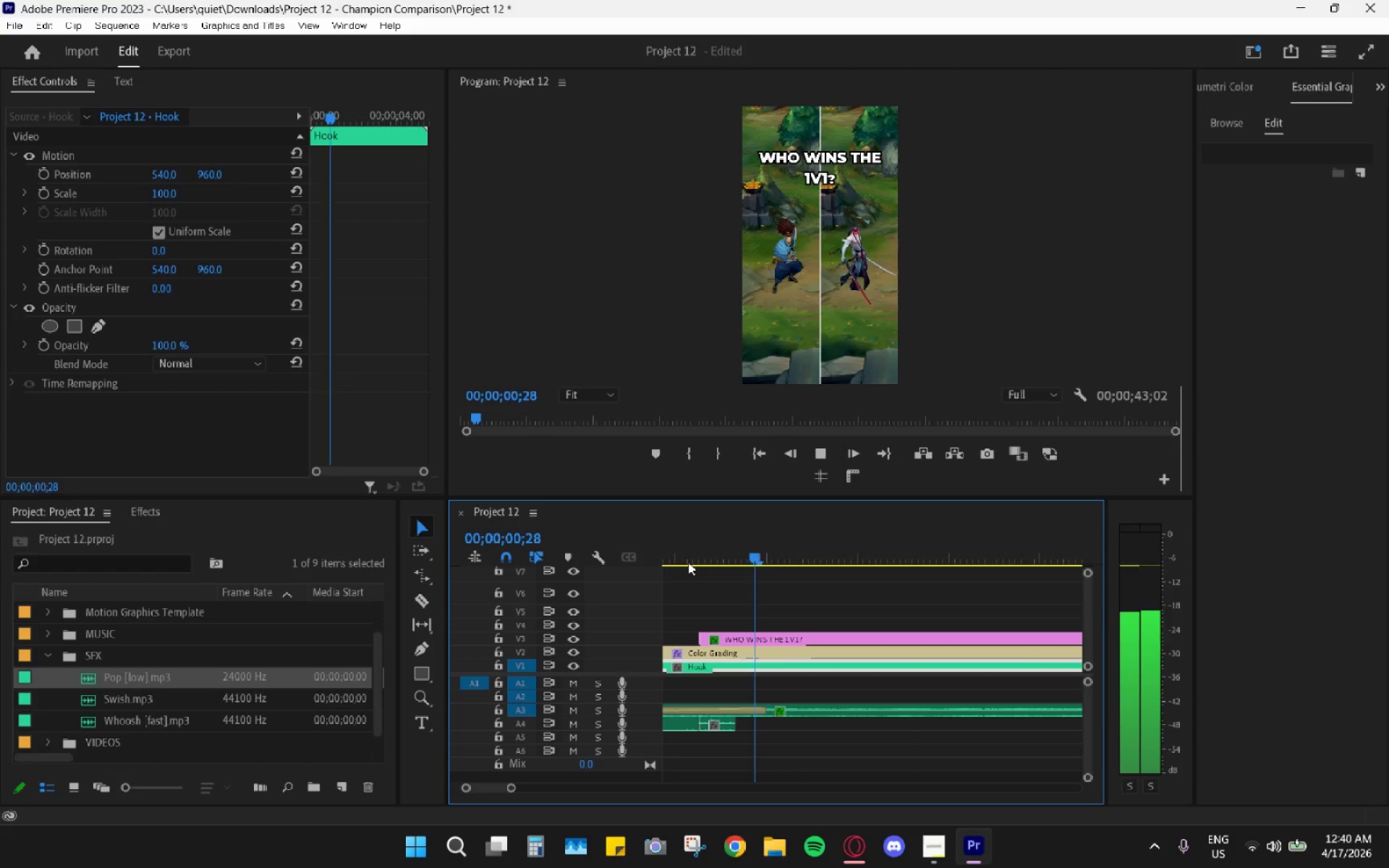 
left_click([688, 562])
 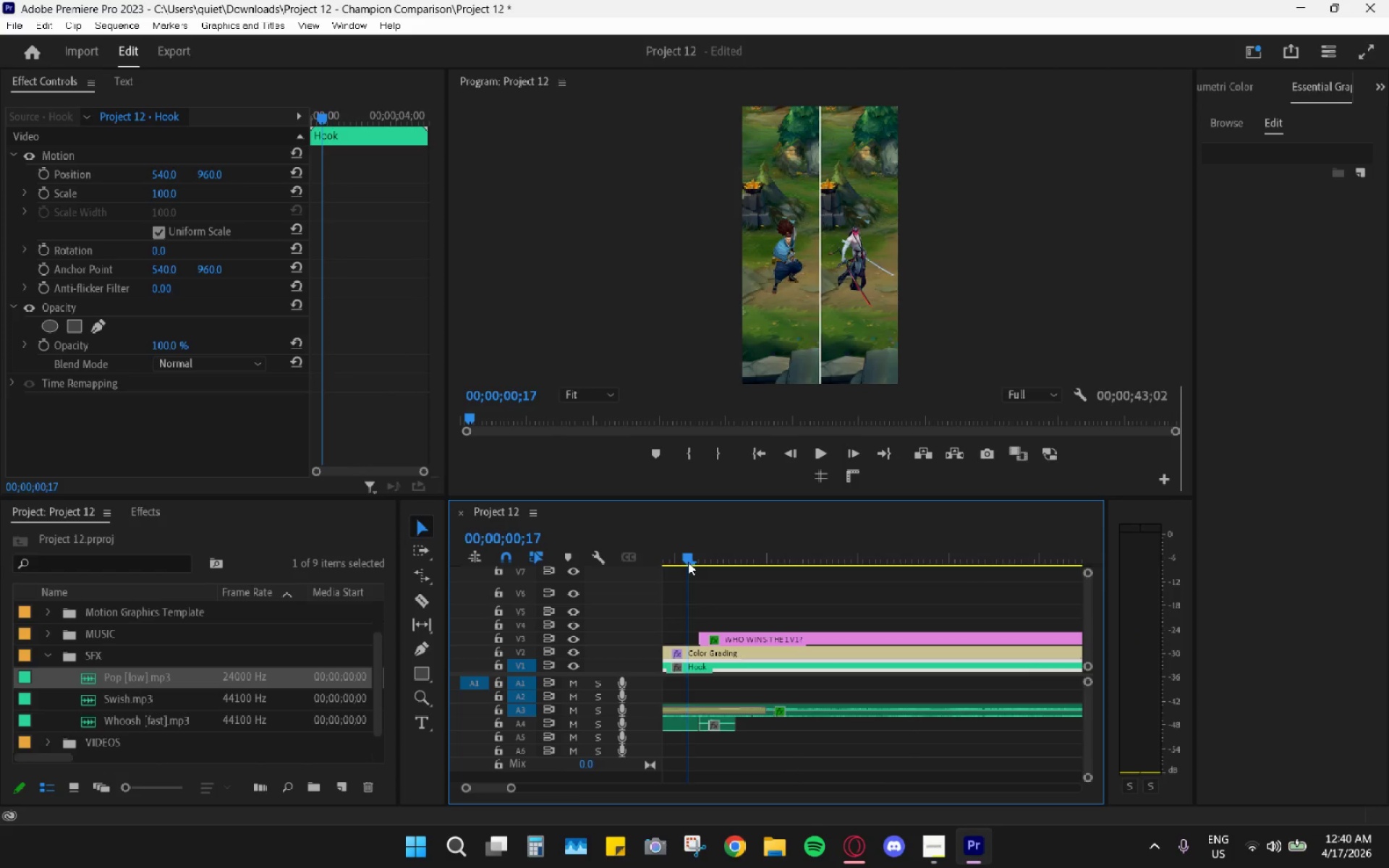 
key(Space)
 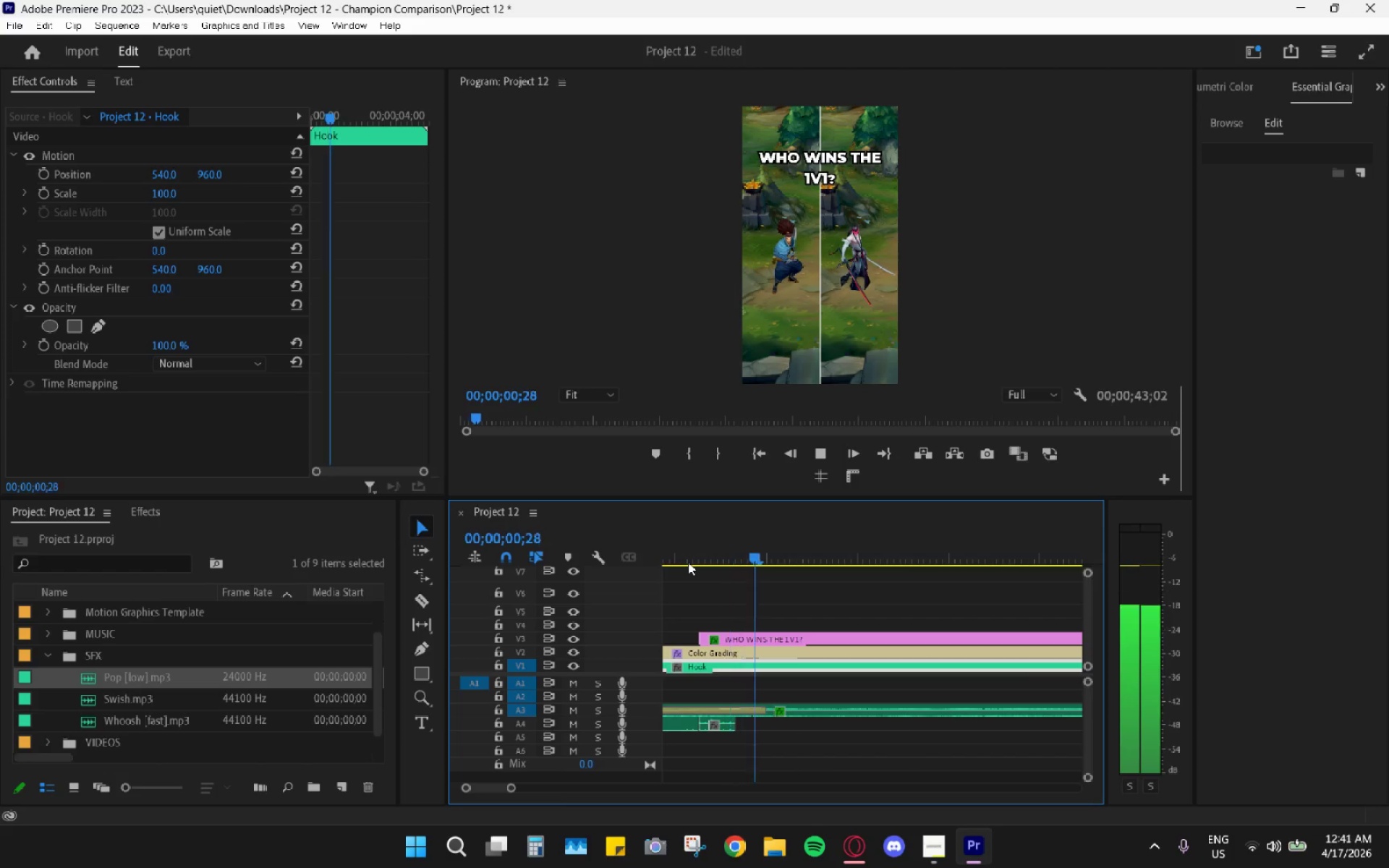 
left_click([688, 562])
 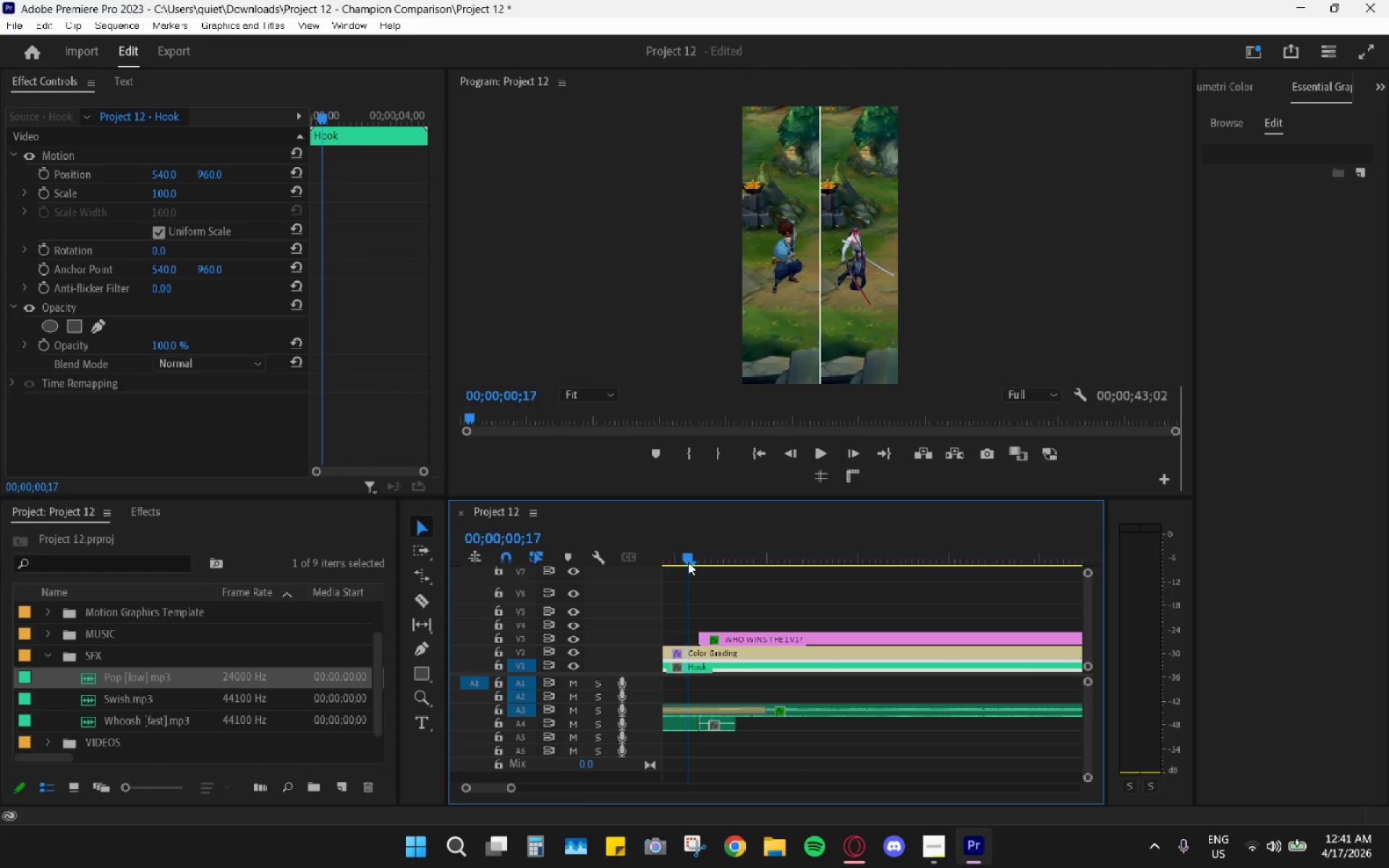 
key(Space)
 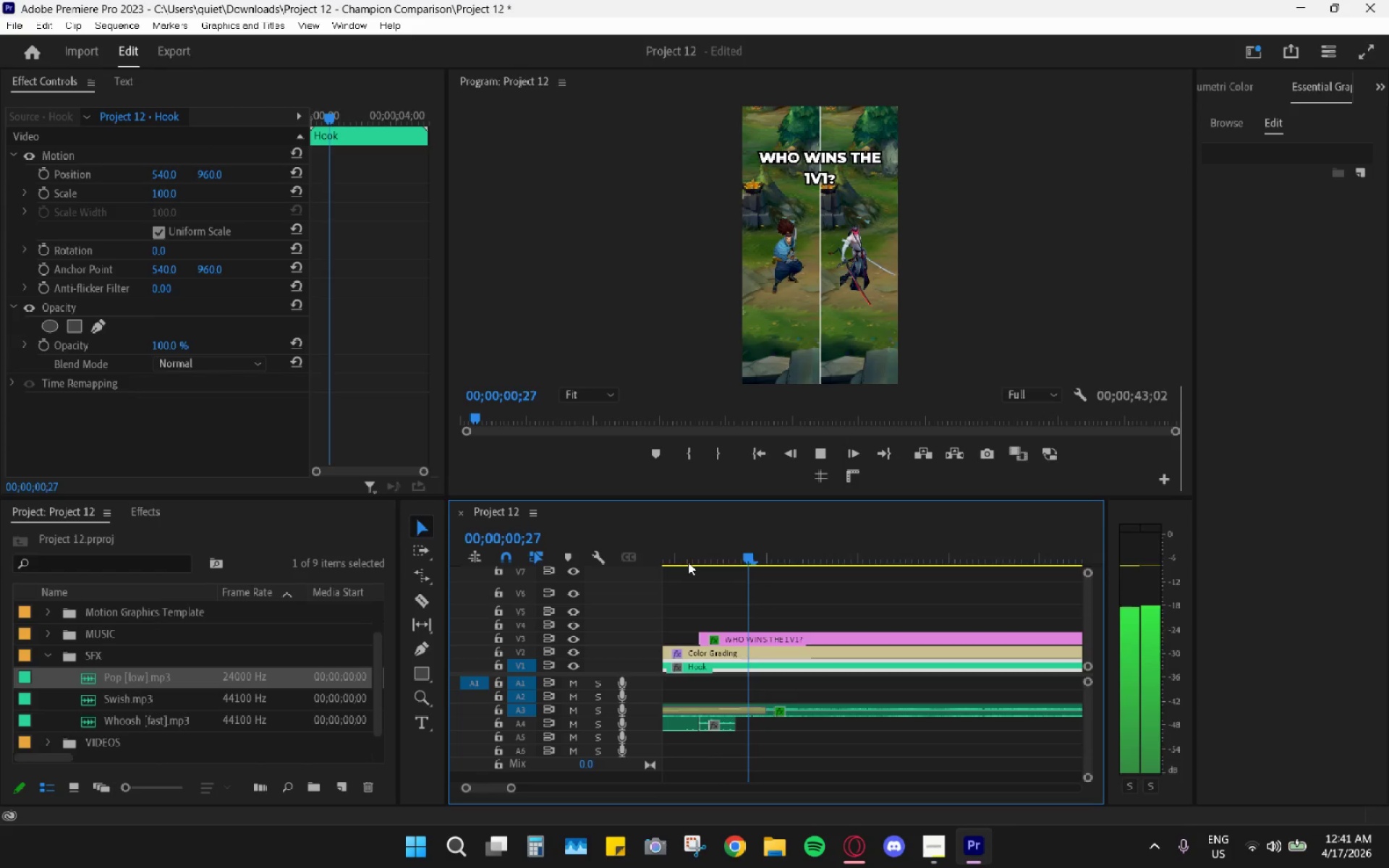 
left_click_drag(start_coordinate=[688, 562], to_coordinate=[564, 581])
 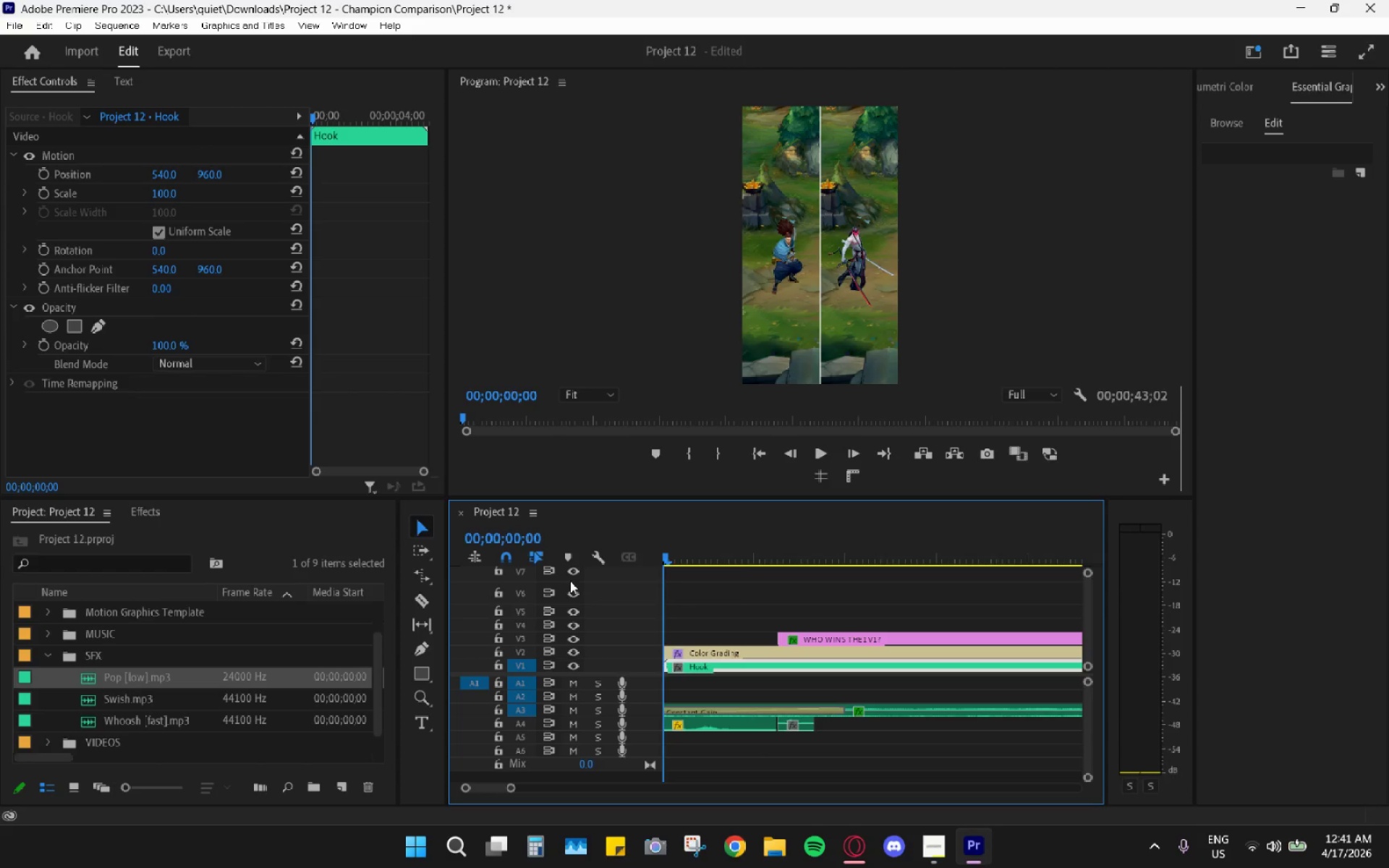 
key(Space)
 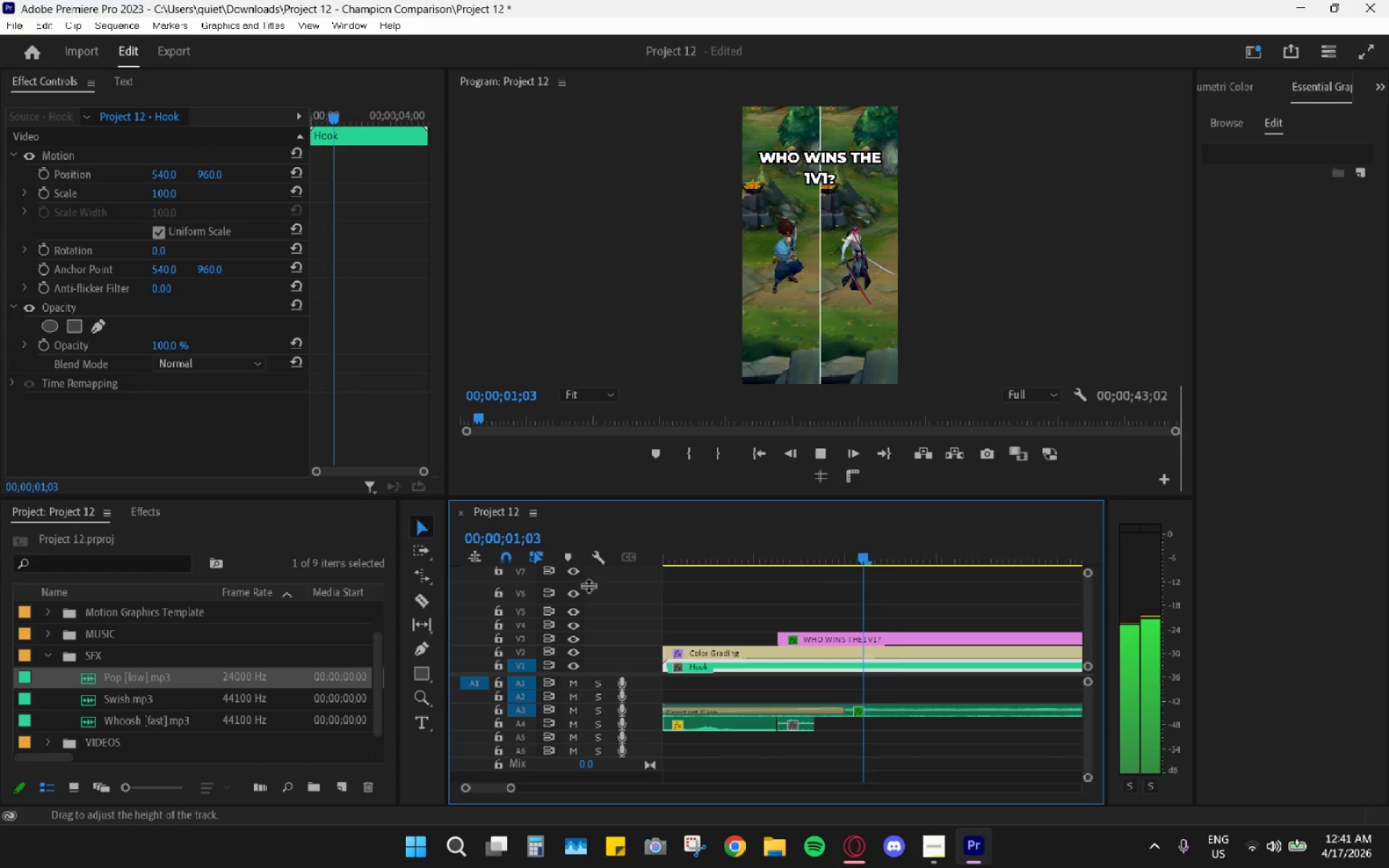 
key(Space)
 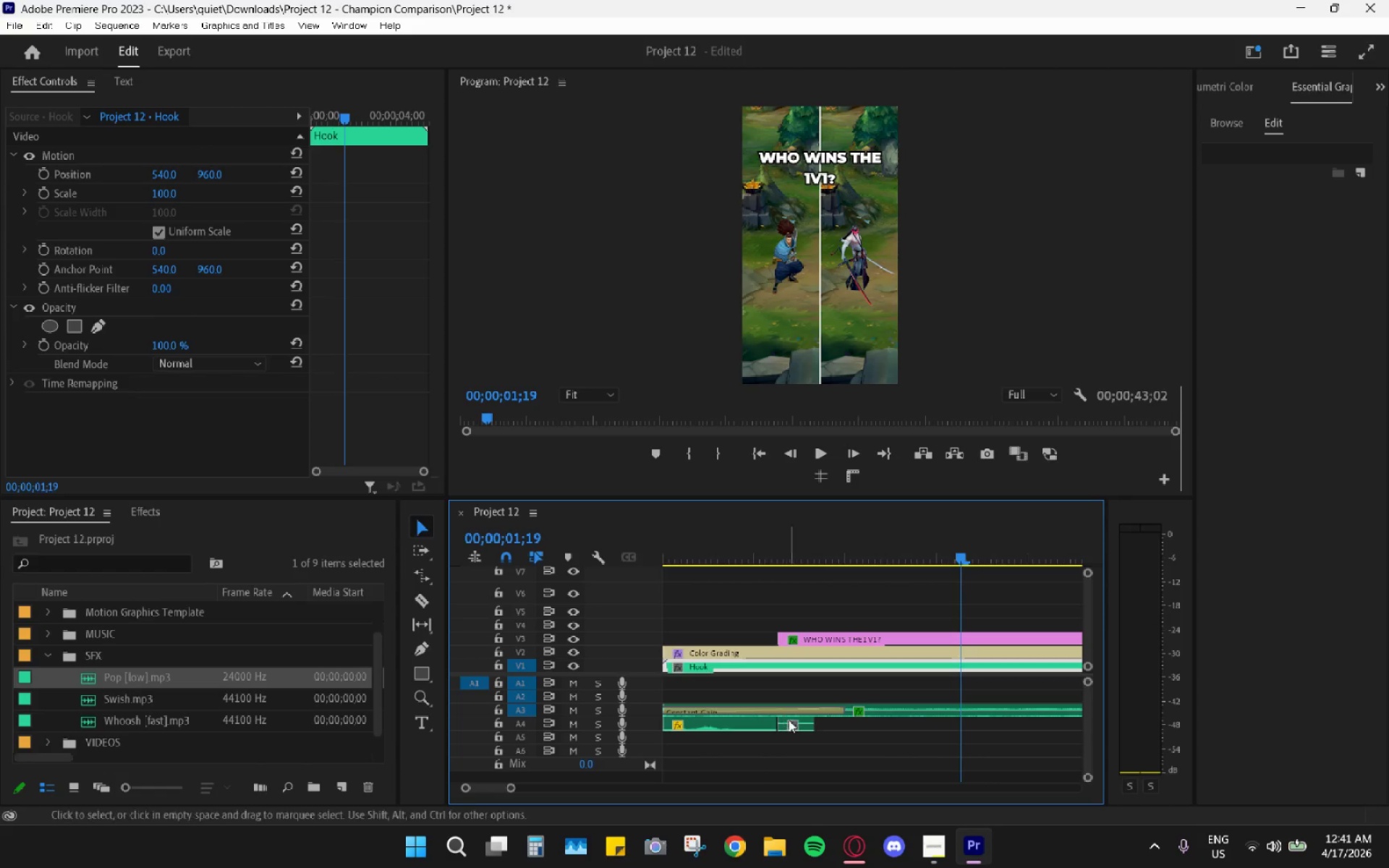 
left_click([797, 724])
 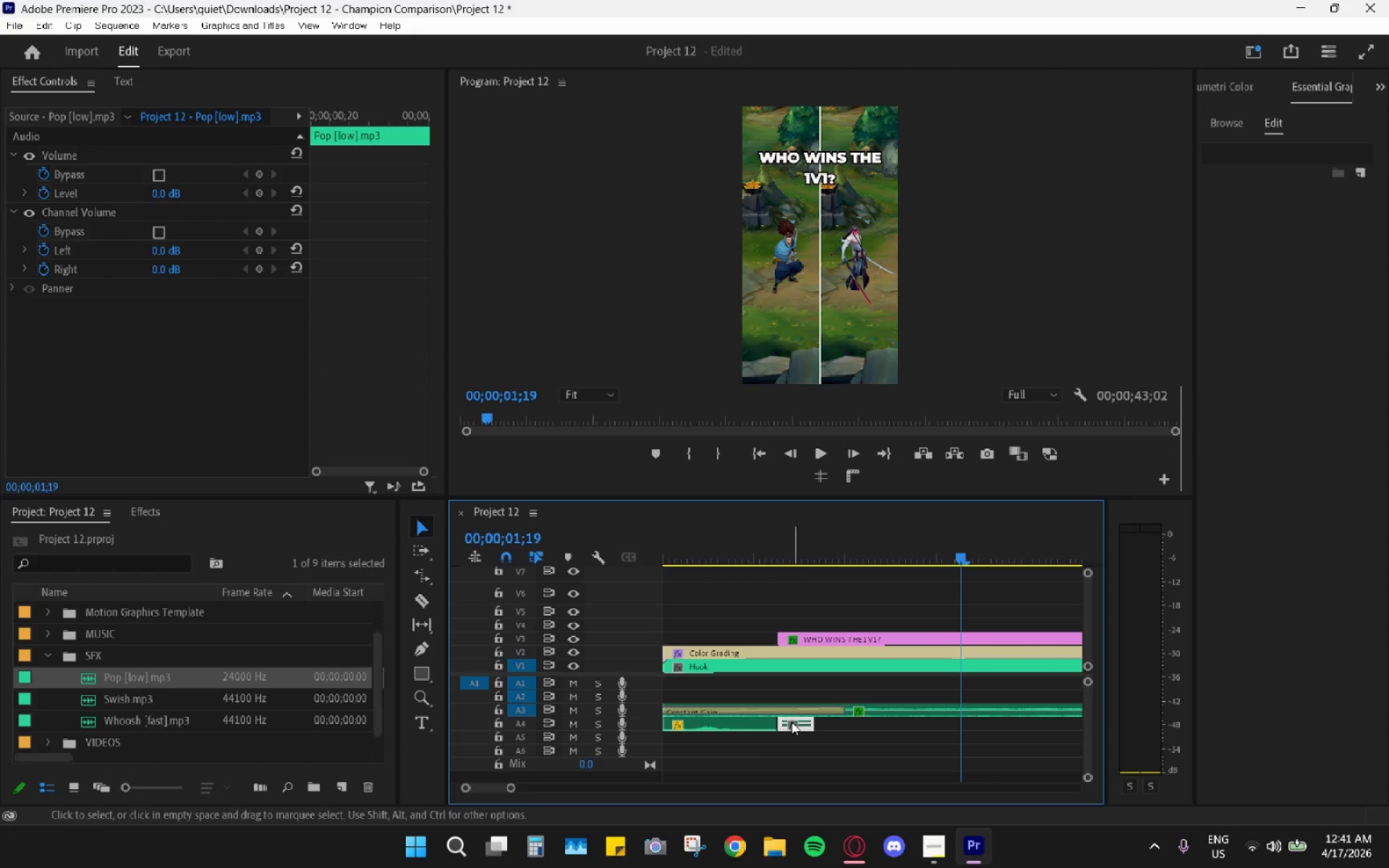 
key(G)
 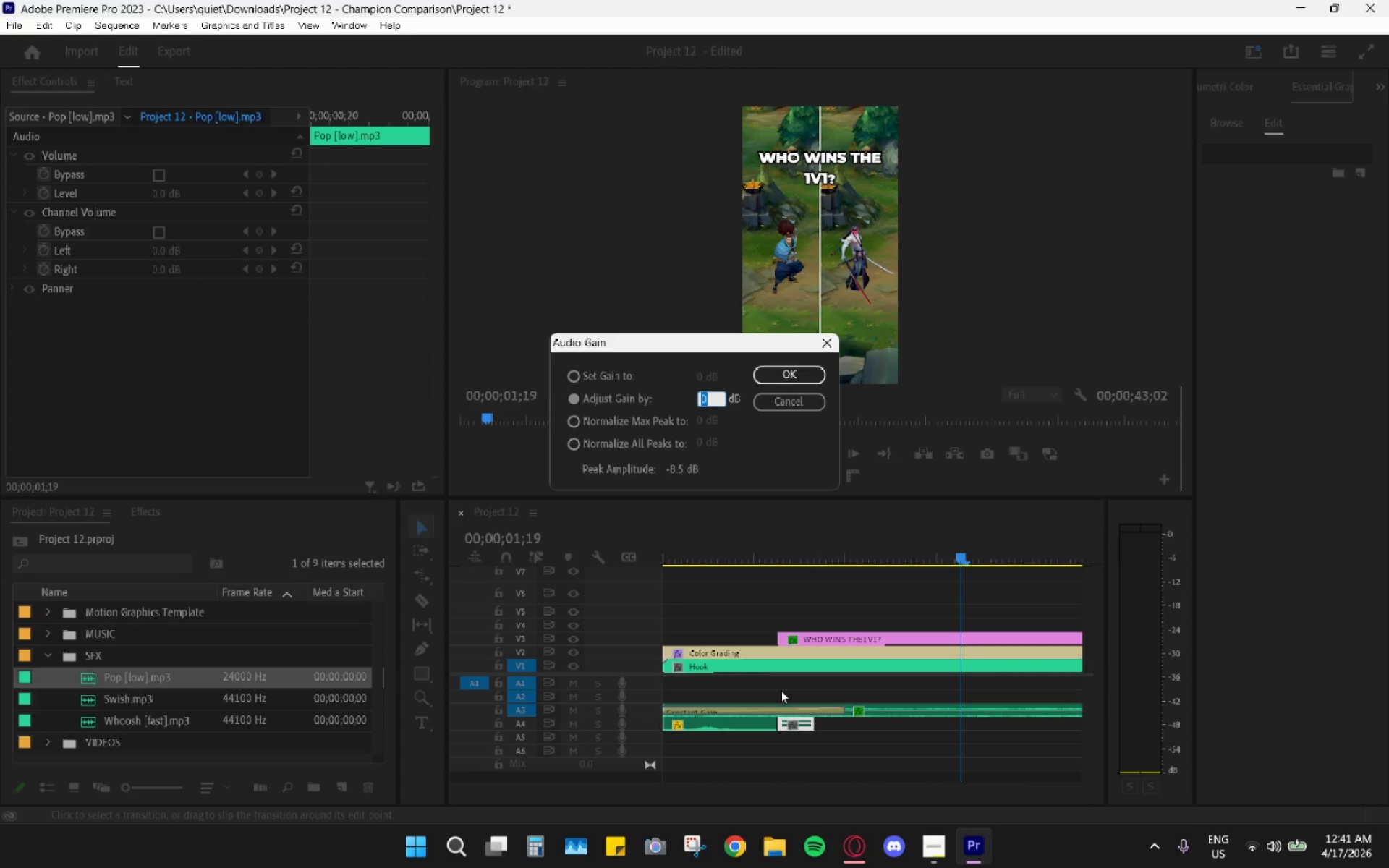 
key(Minus)
 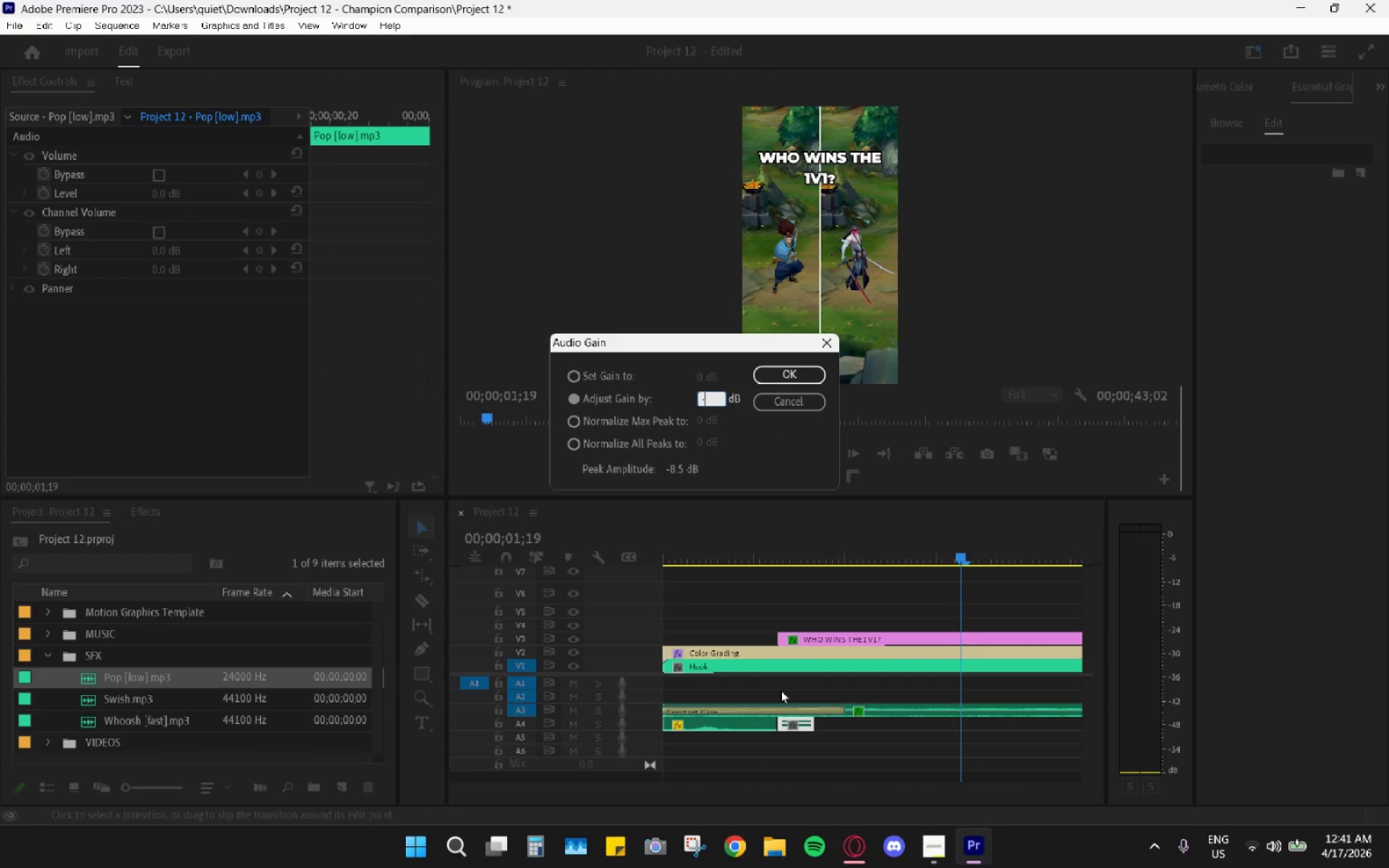 
key(5)
 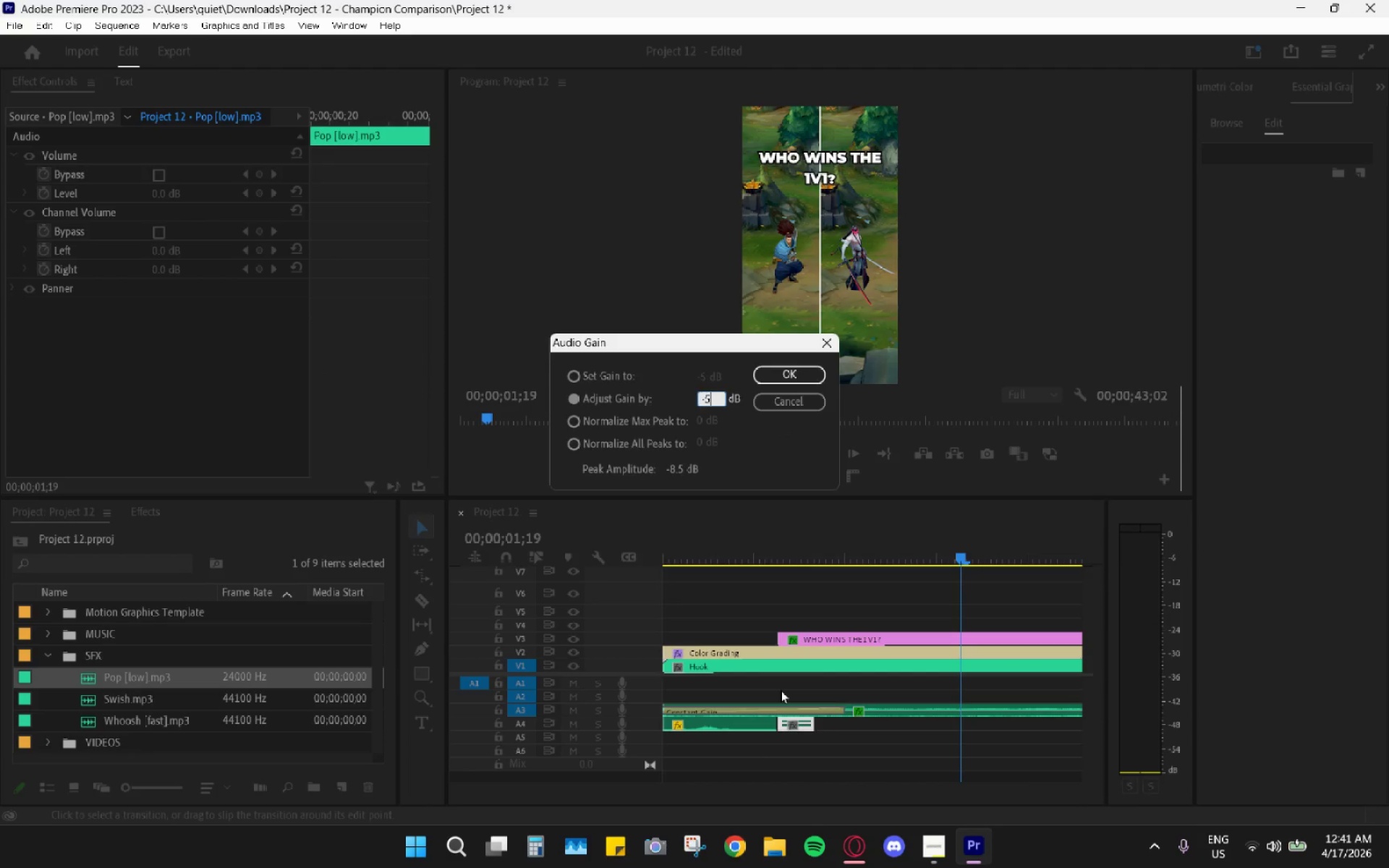 
key(Enter)
 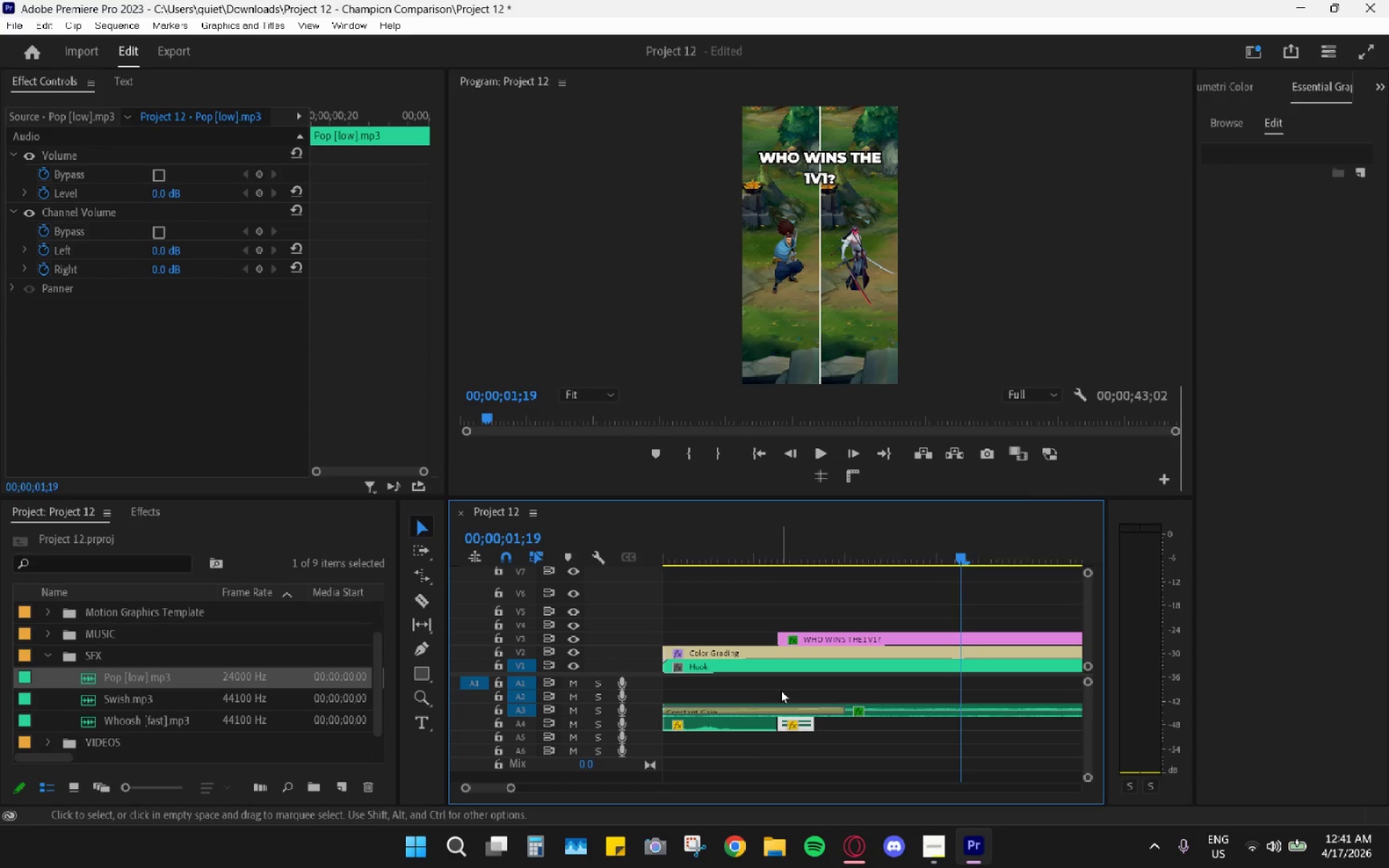 
hold_key(key=AltLeft, duration=0.62)
scroll: coordinate [794, 694], scroll_direction: down, amount: 11.0
 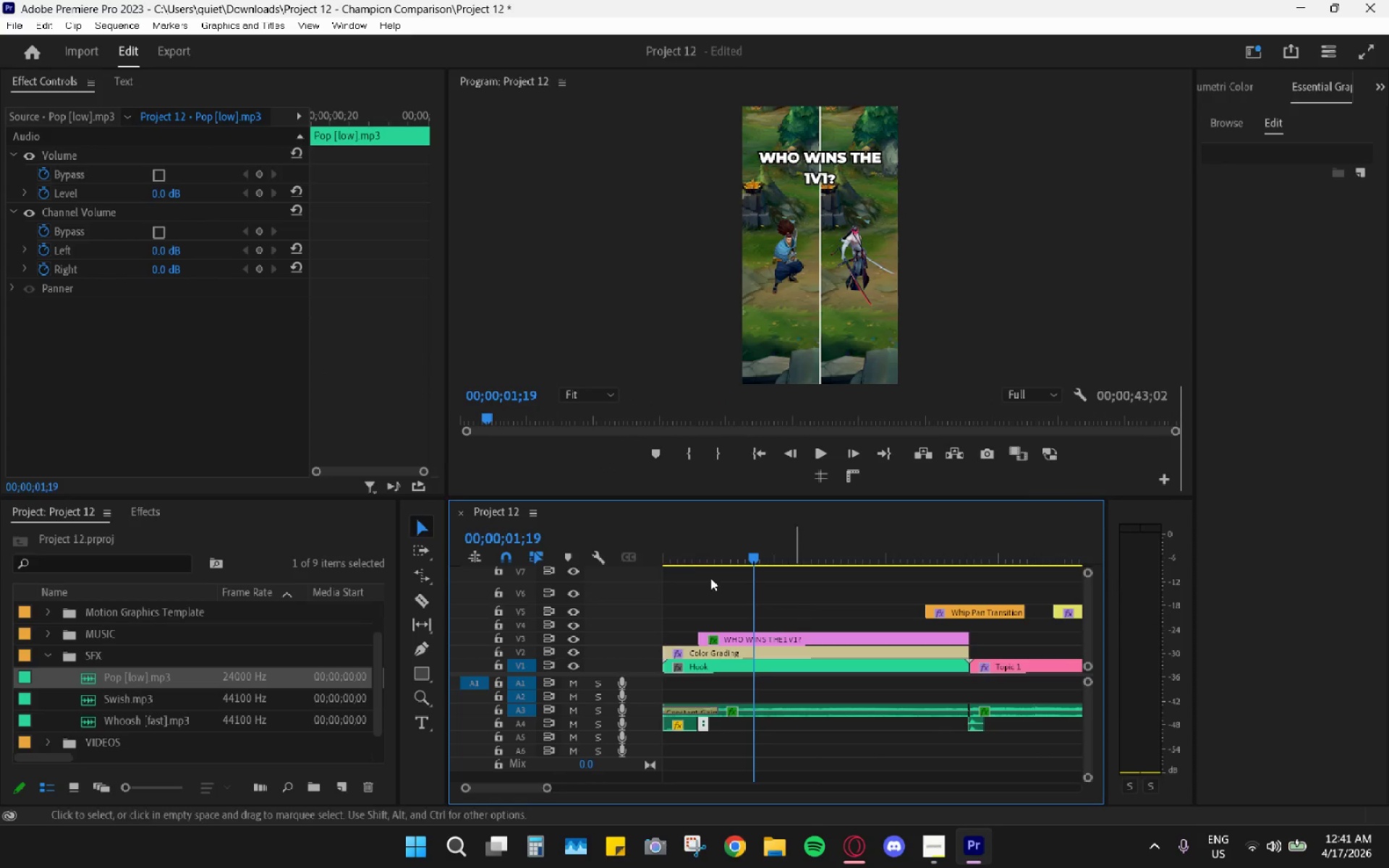 
left_click([688, 548])
 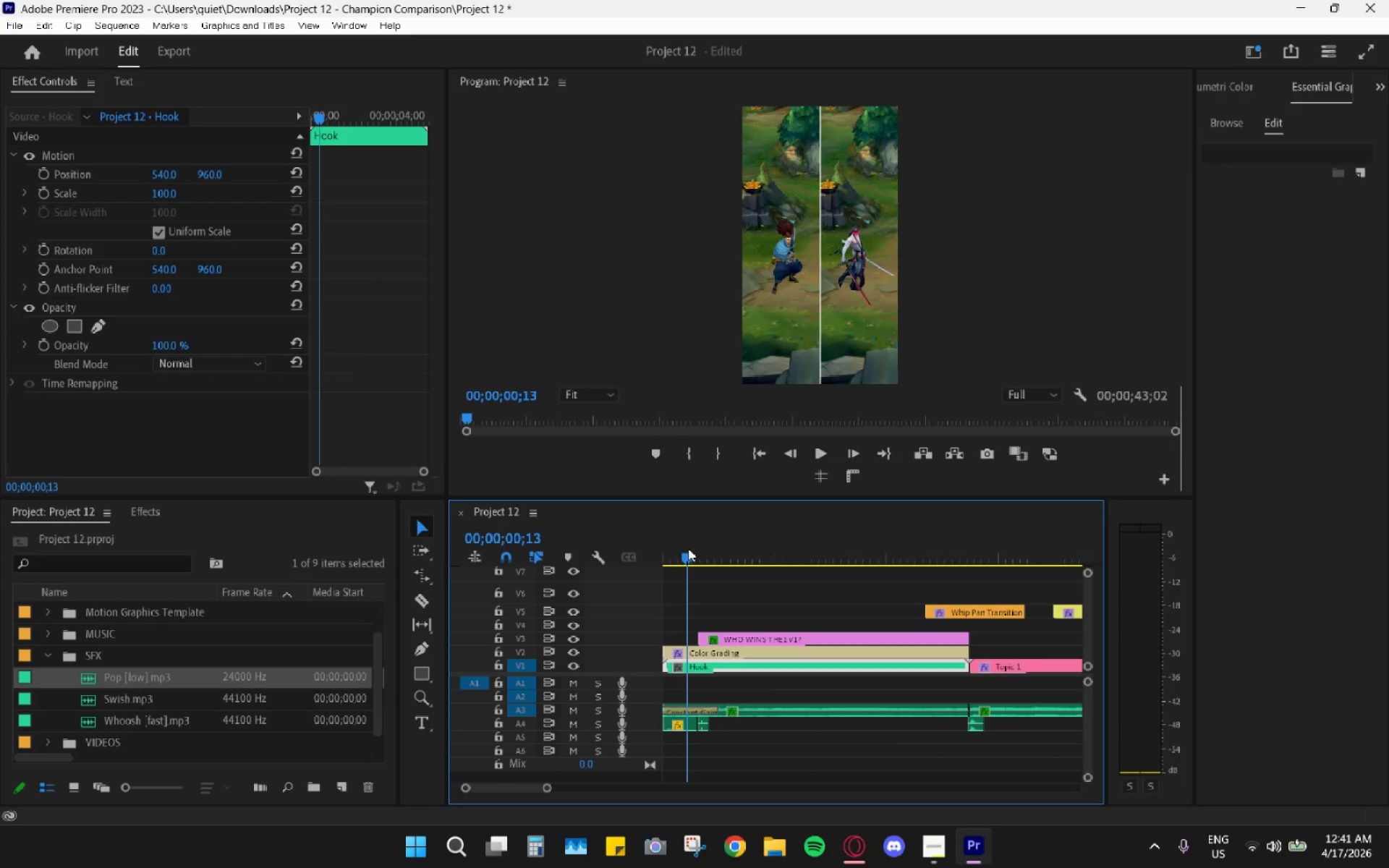 
key(Space)
 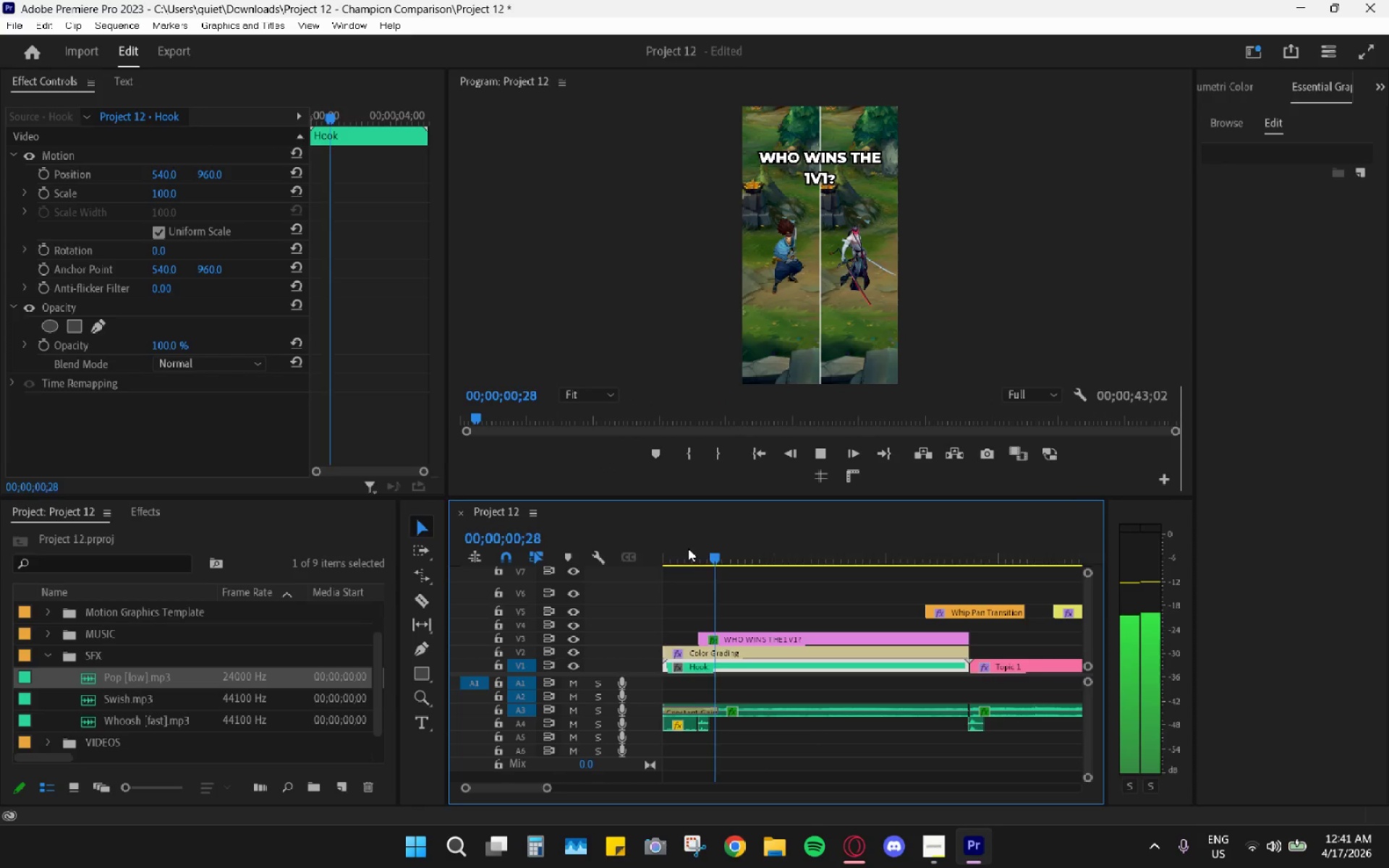 
left_click([688, 548])
 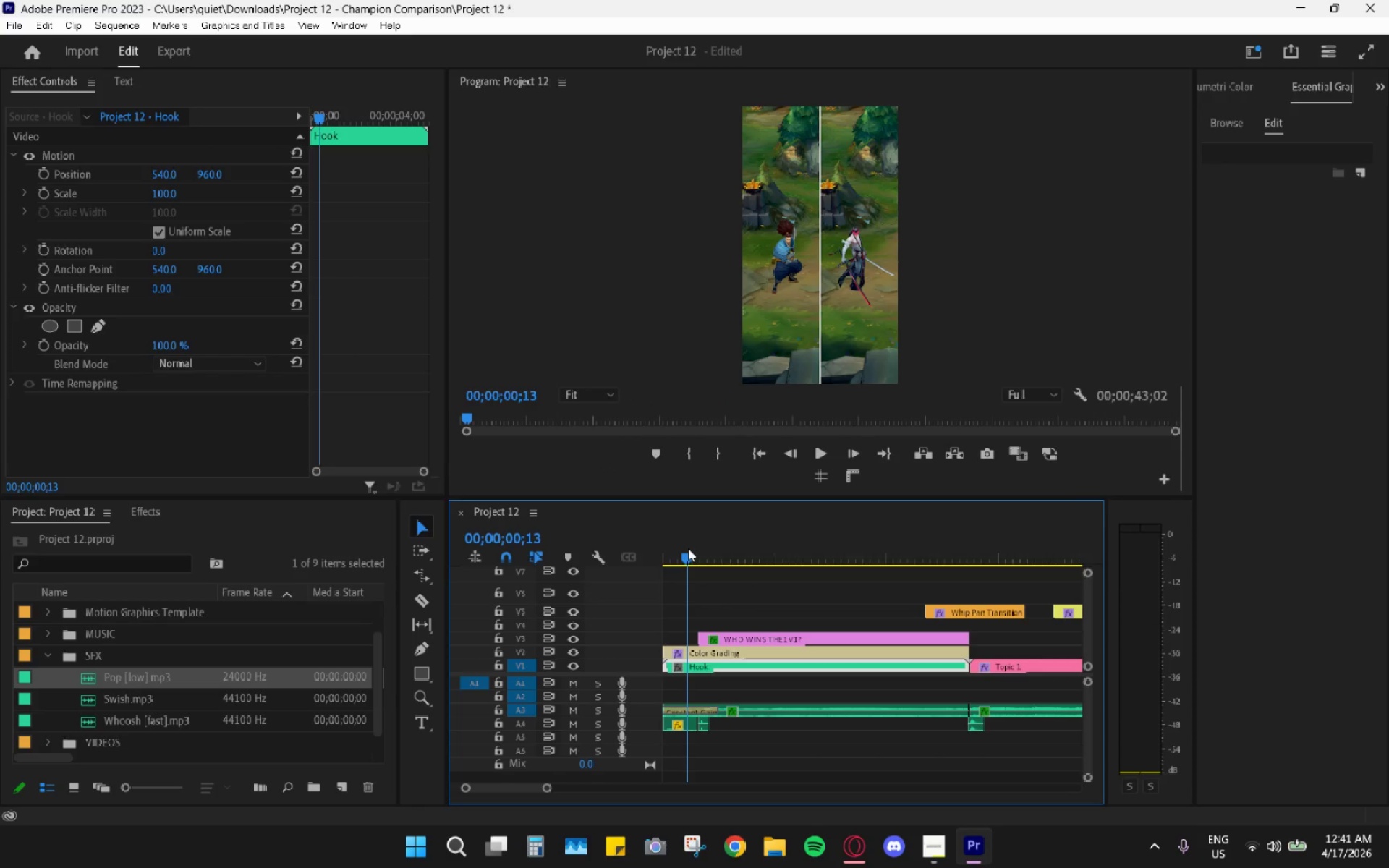 
key(Space)
 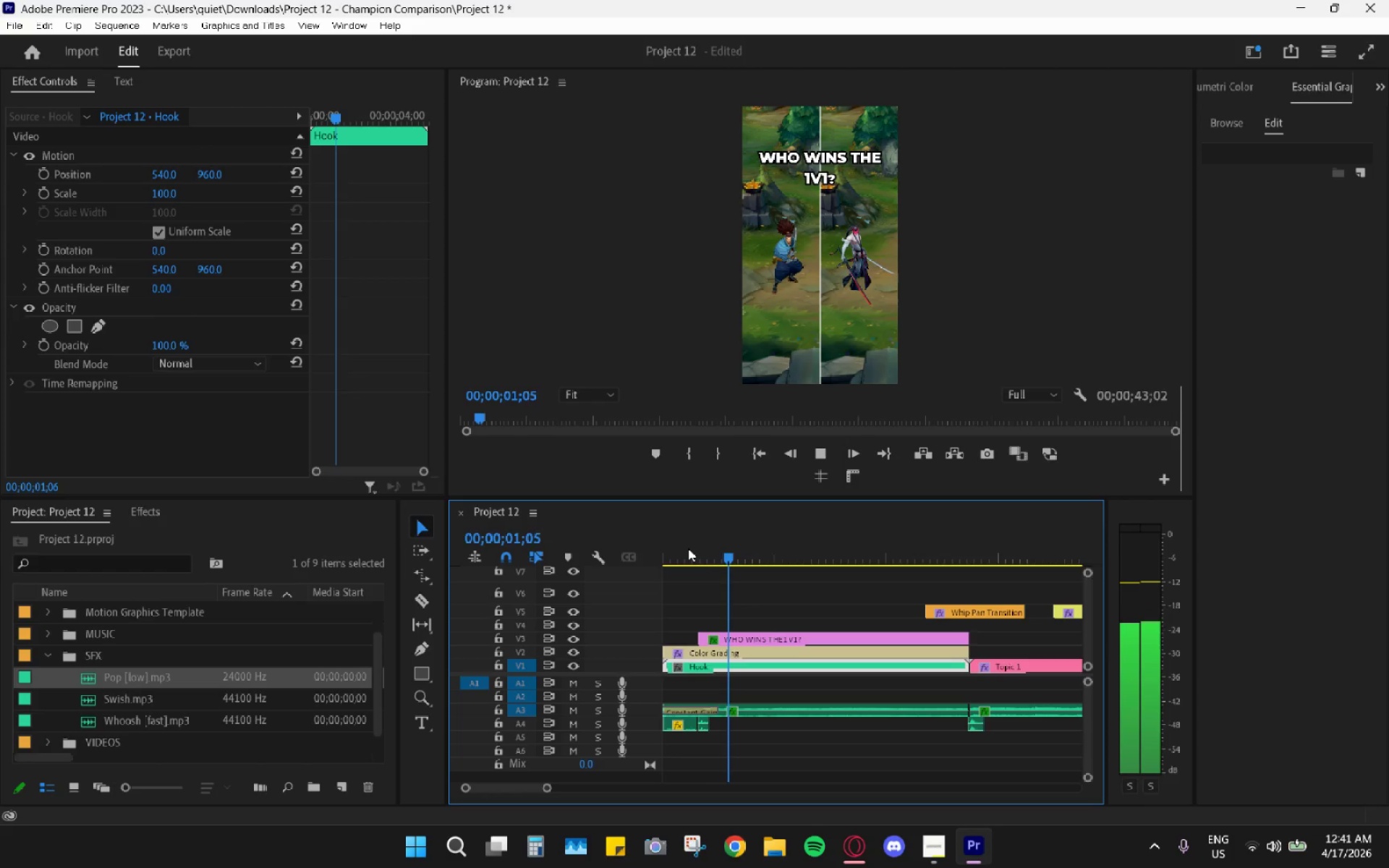 
key(Space)
 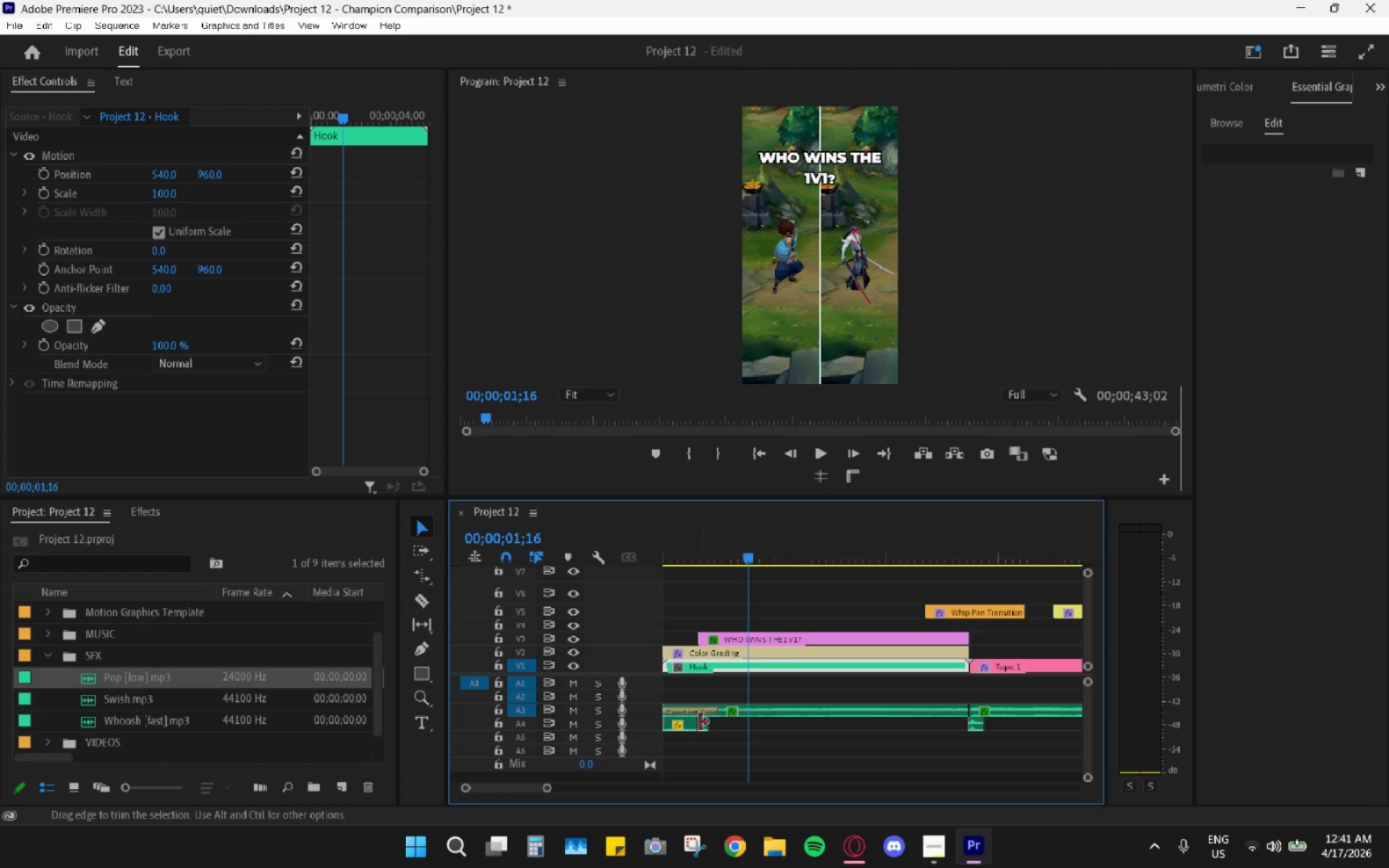 
left_click([705, 725])
 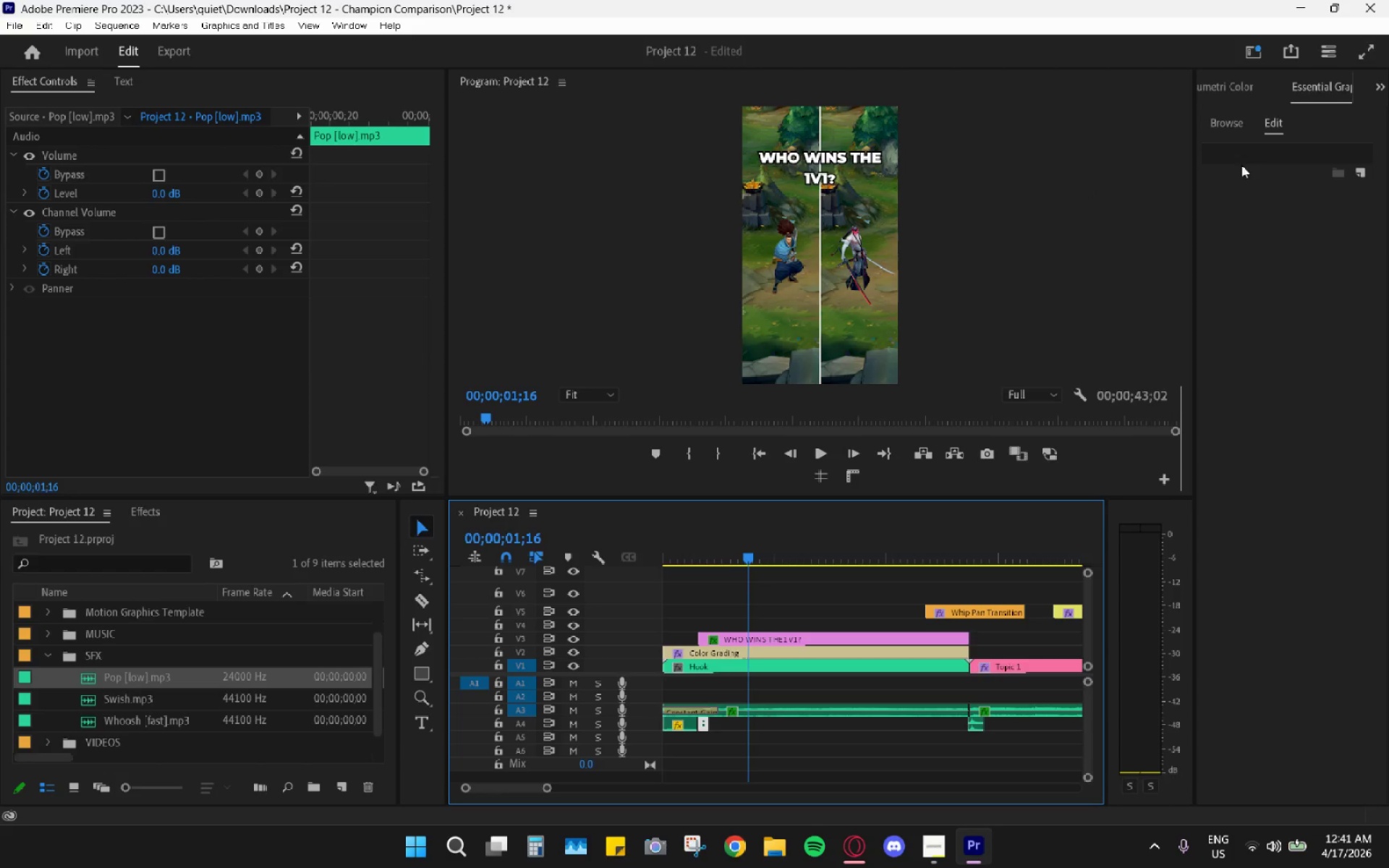 
left_click([1230, 84])
 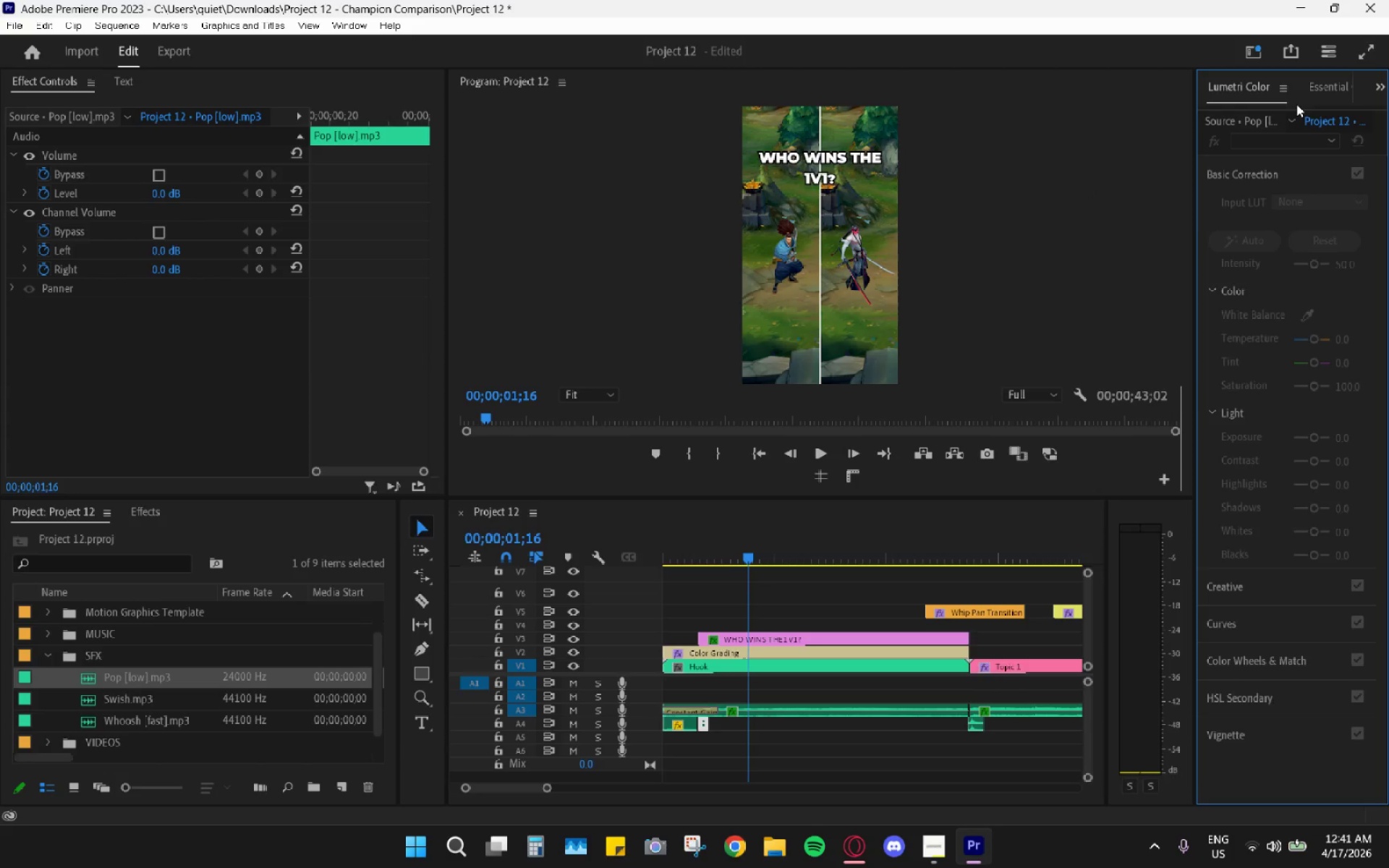 
left_click([1318, 90])
 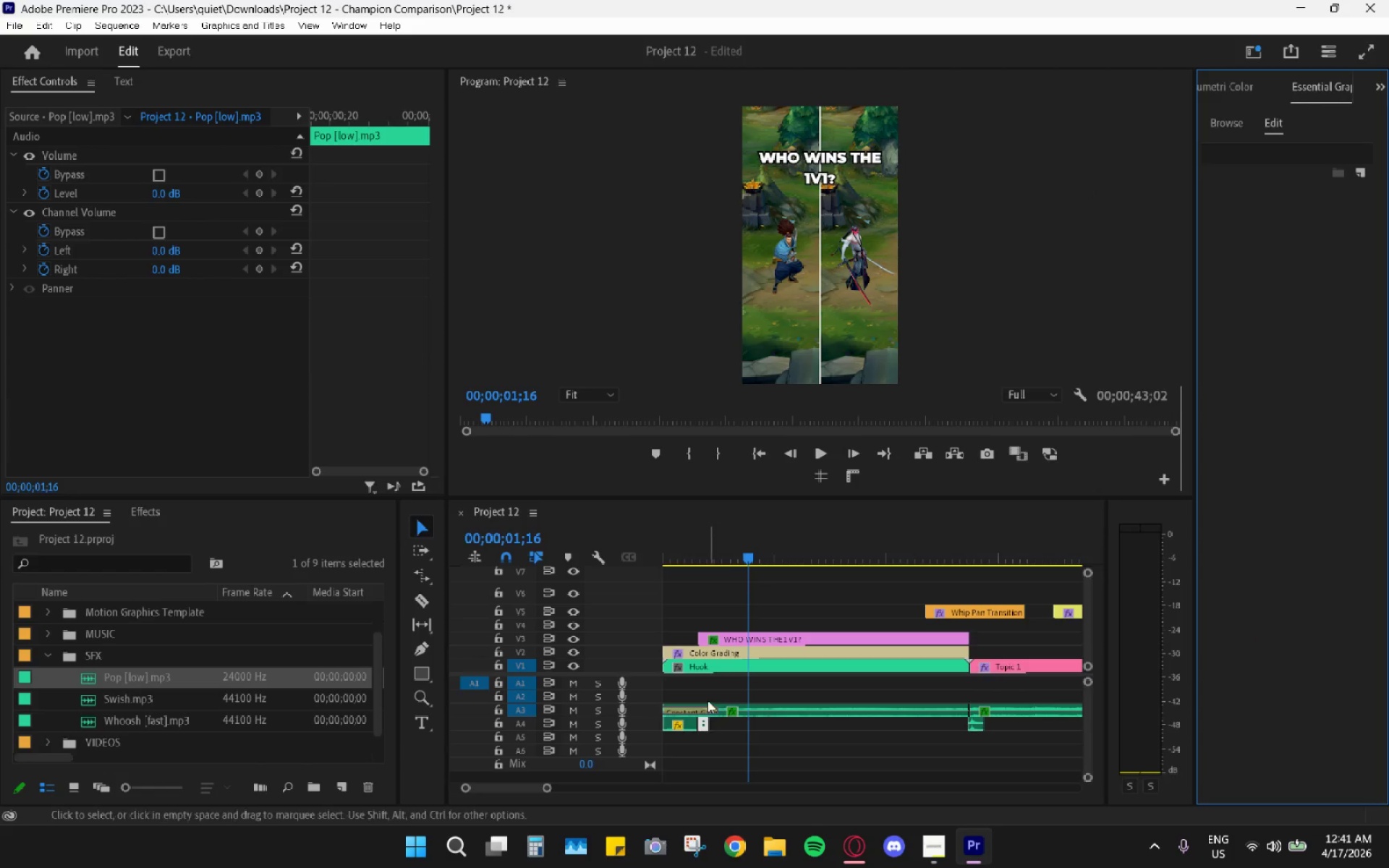 
double_click([743, 632])
 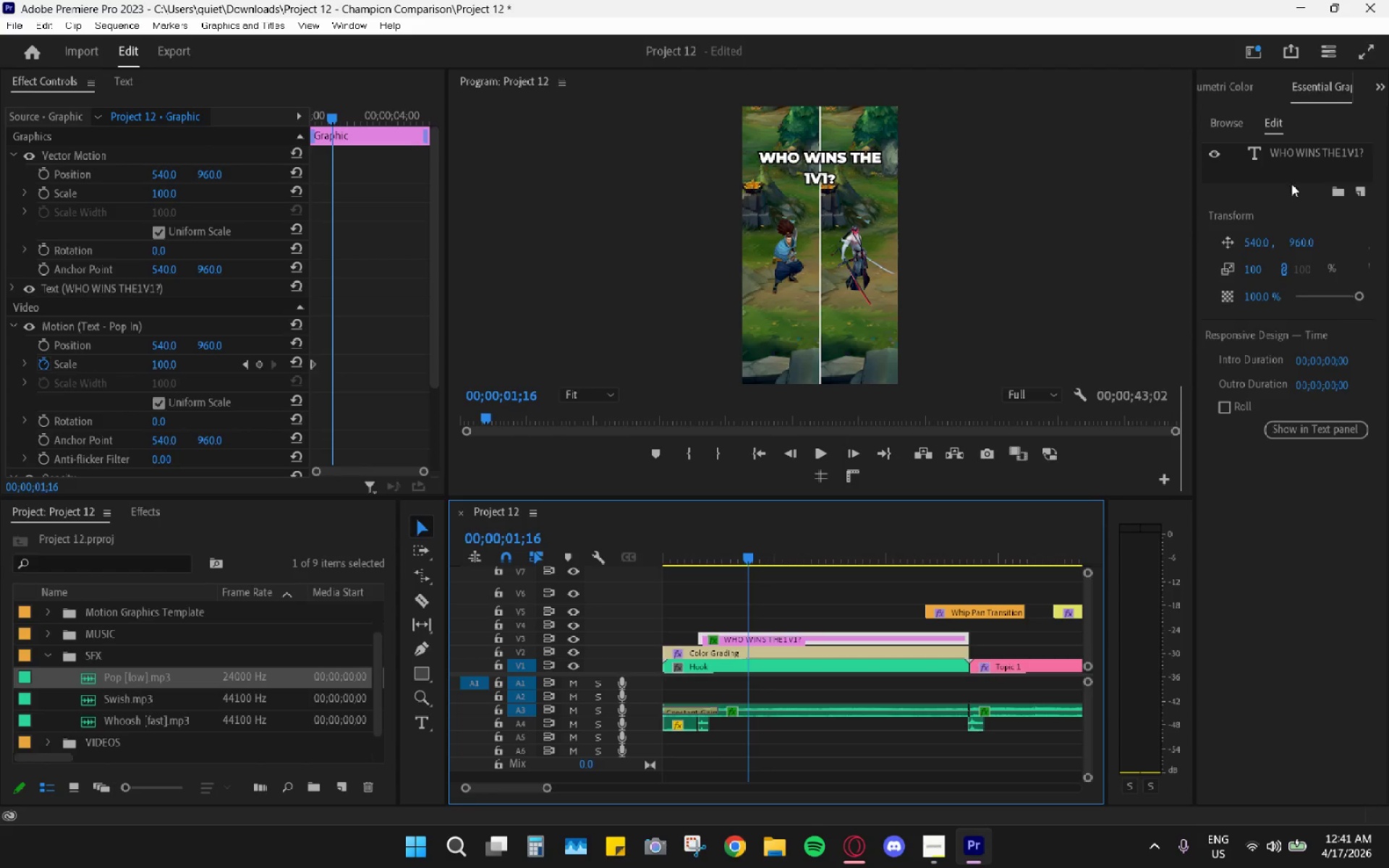 
left_click([1302, 147])
 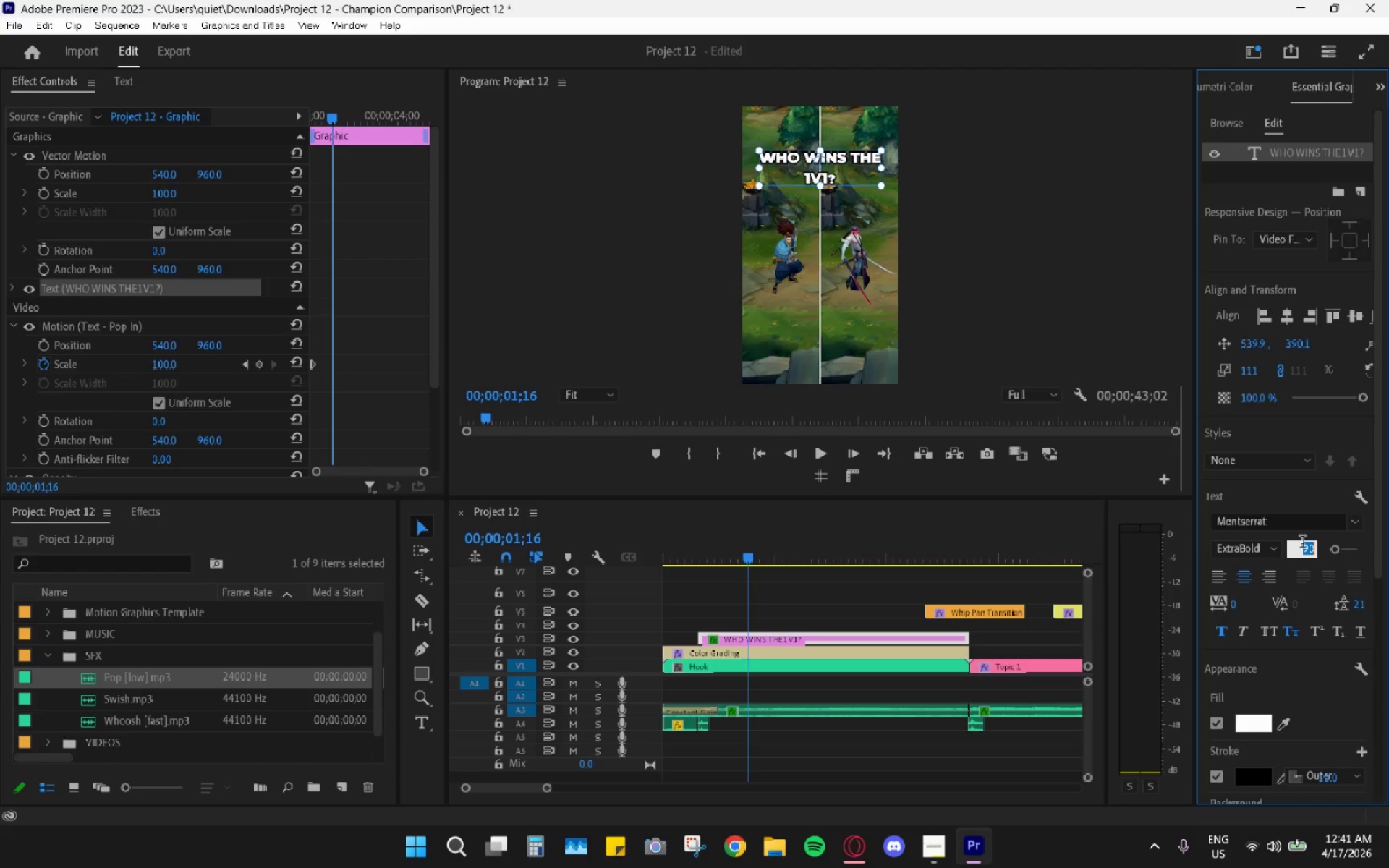 
key(Numpad1)
 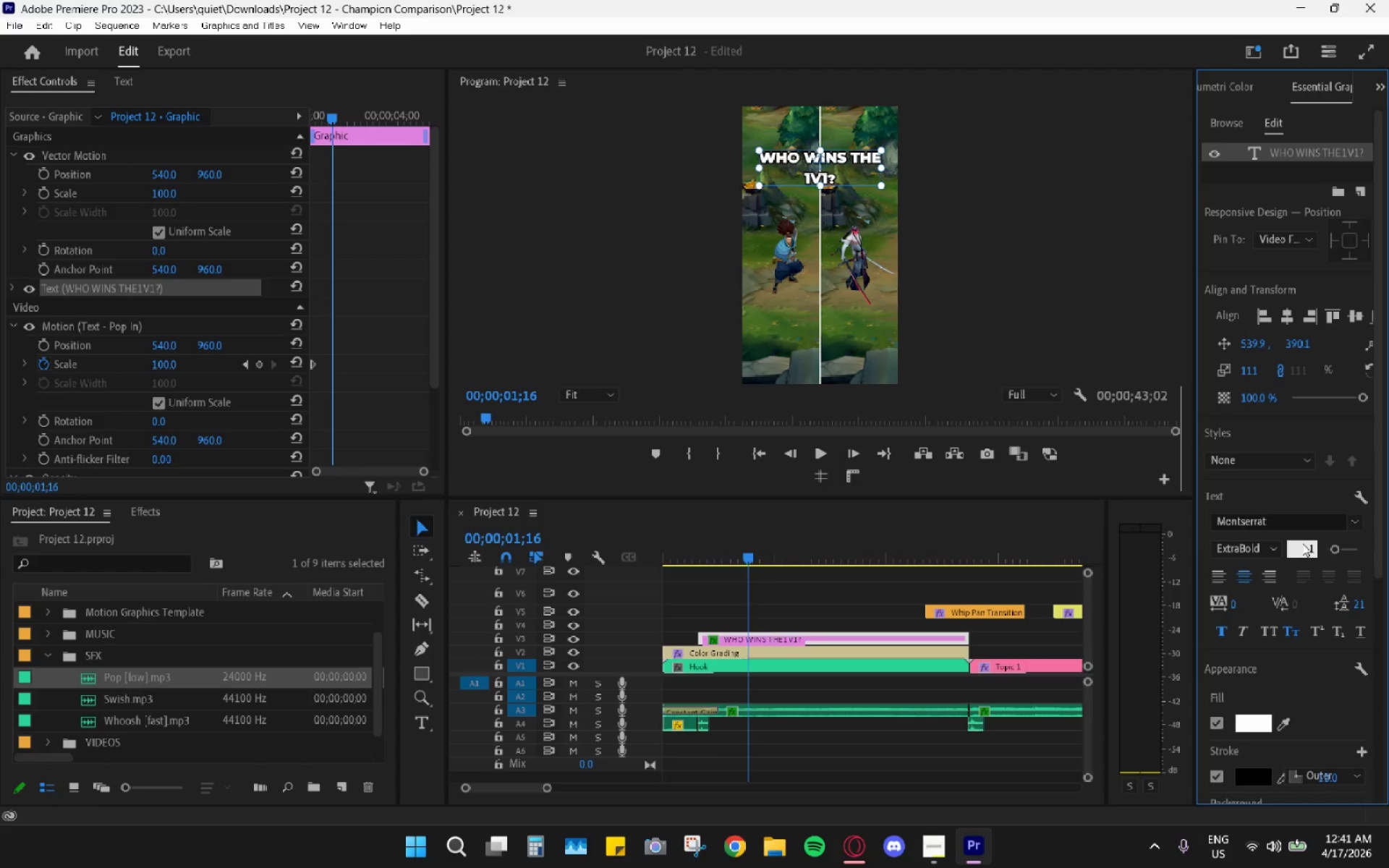 
key(Numpad1)
 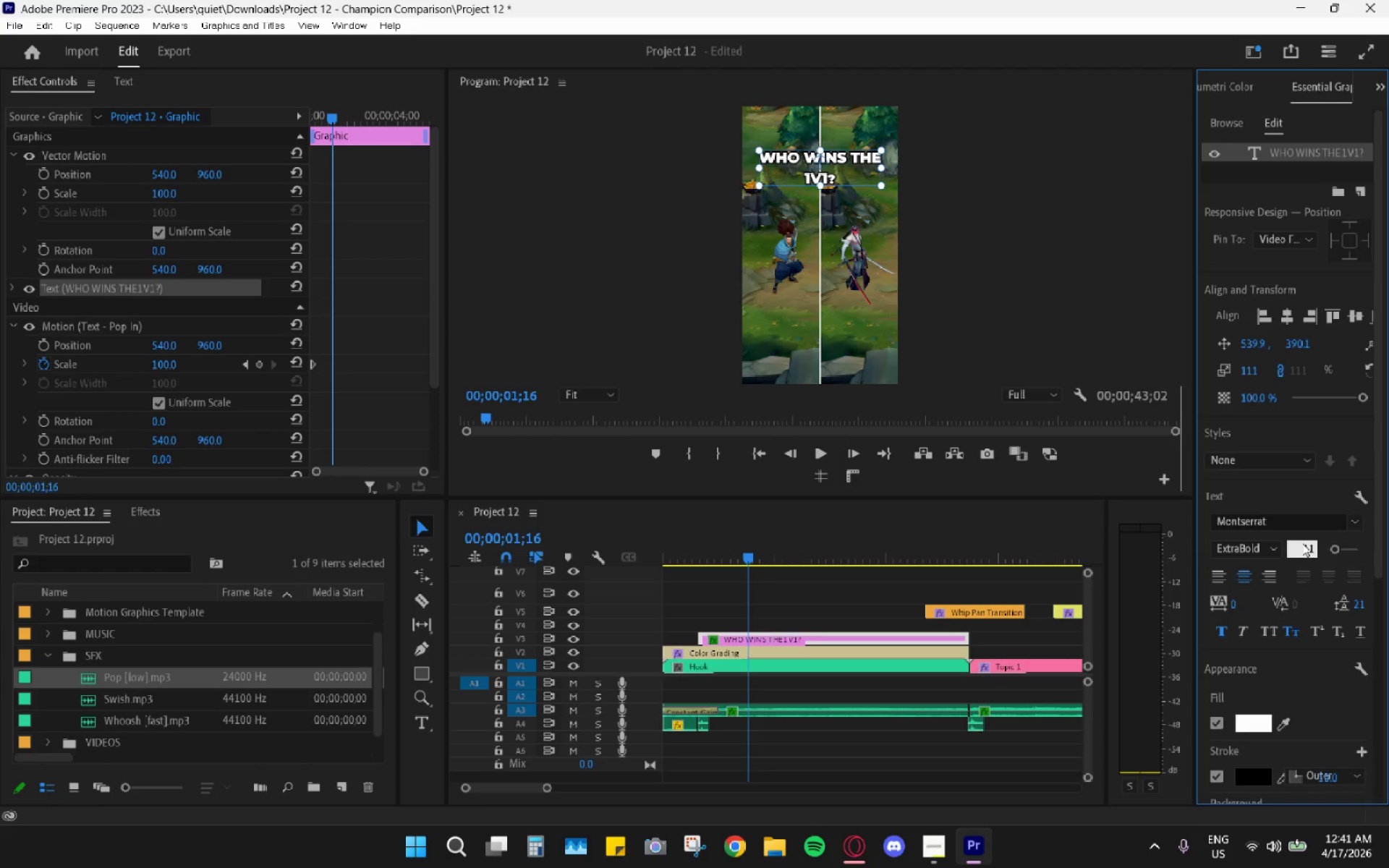 
key(Numpad0)
 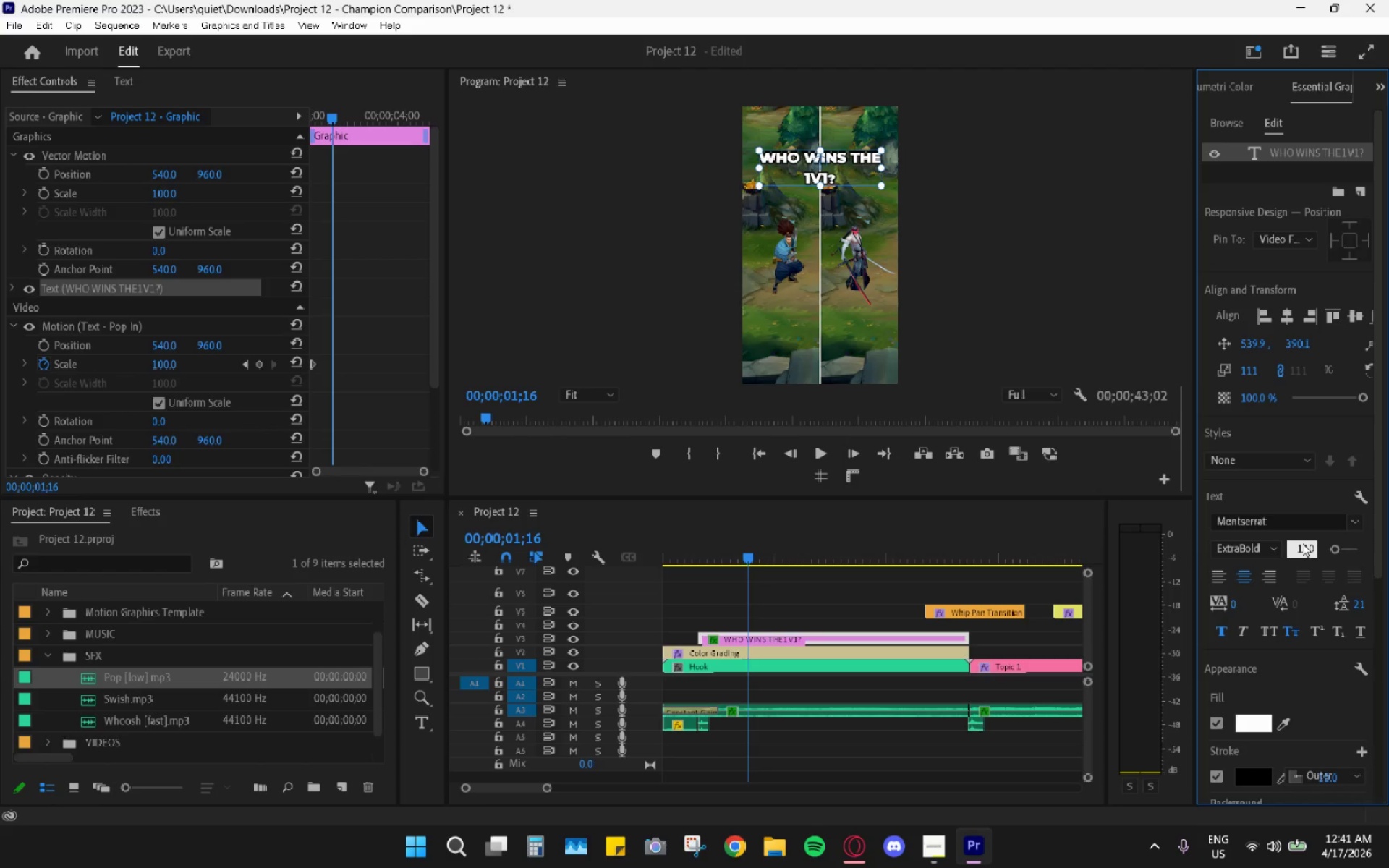 
key(ArrowUp)
 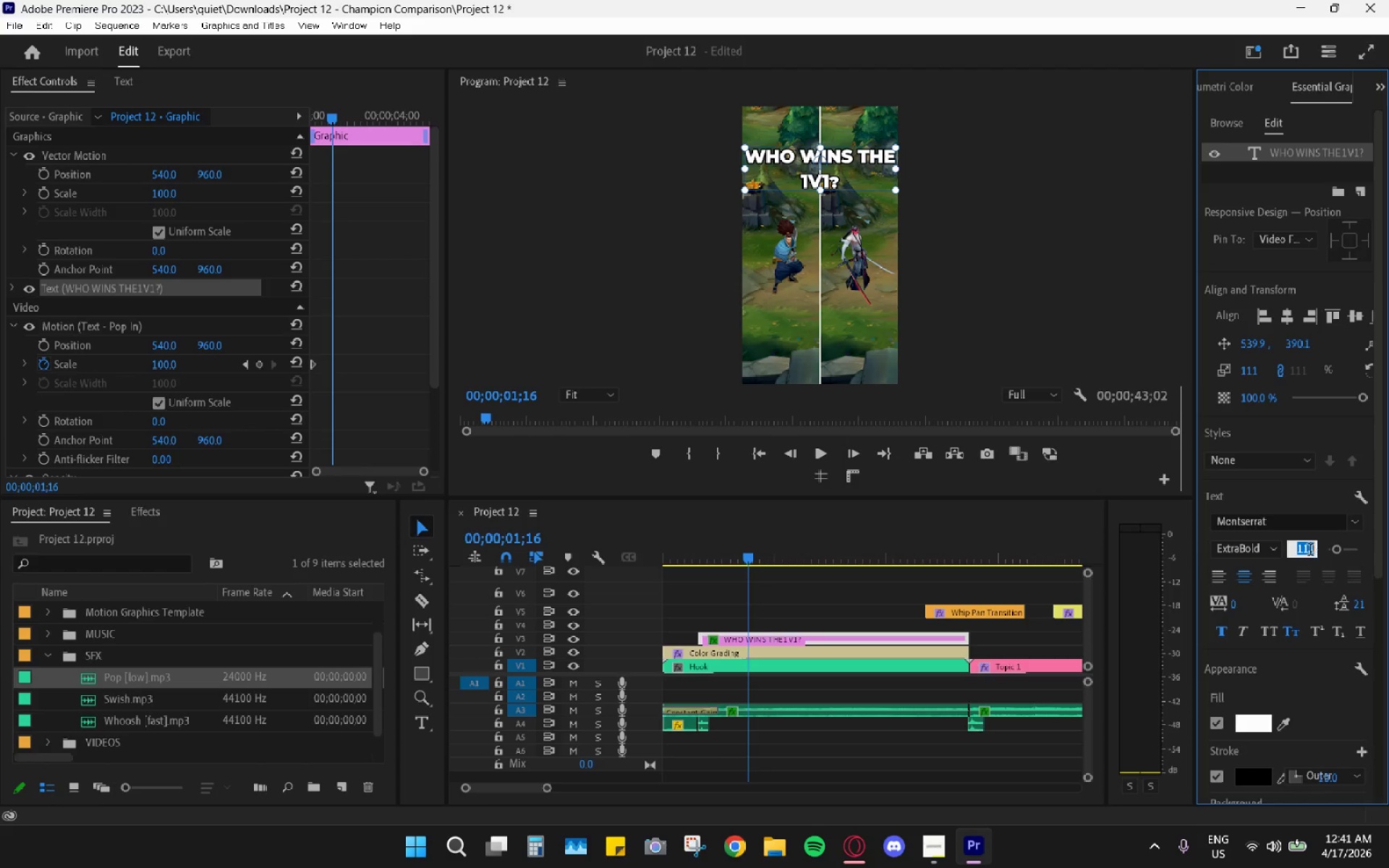 
key(Numpad1)
 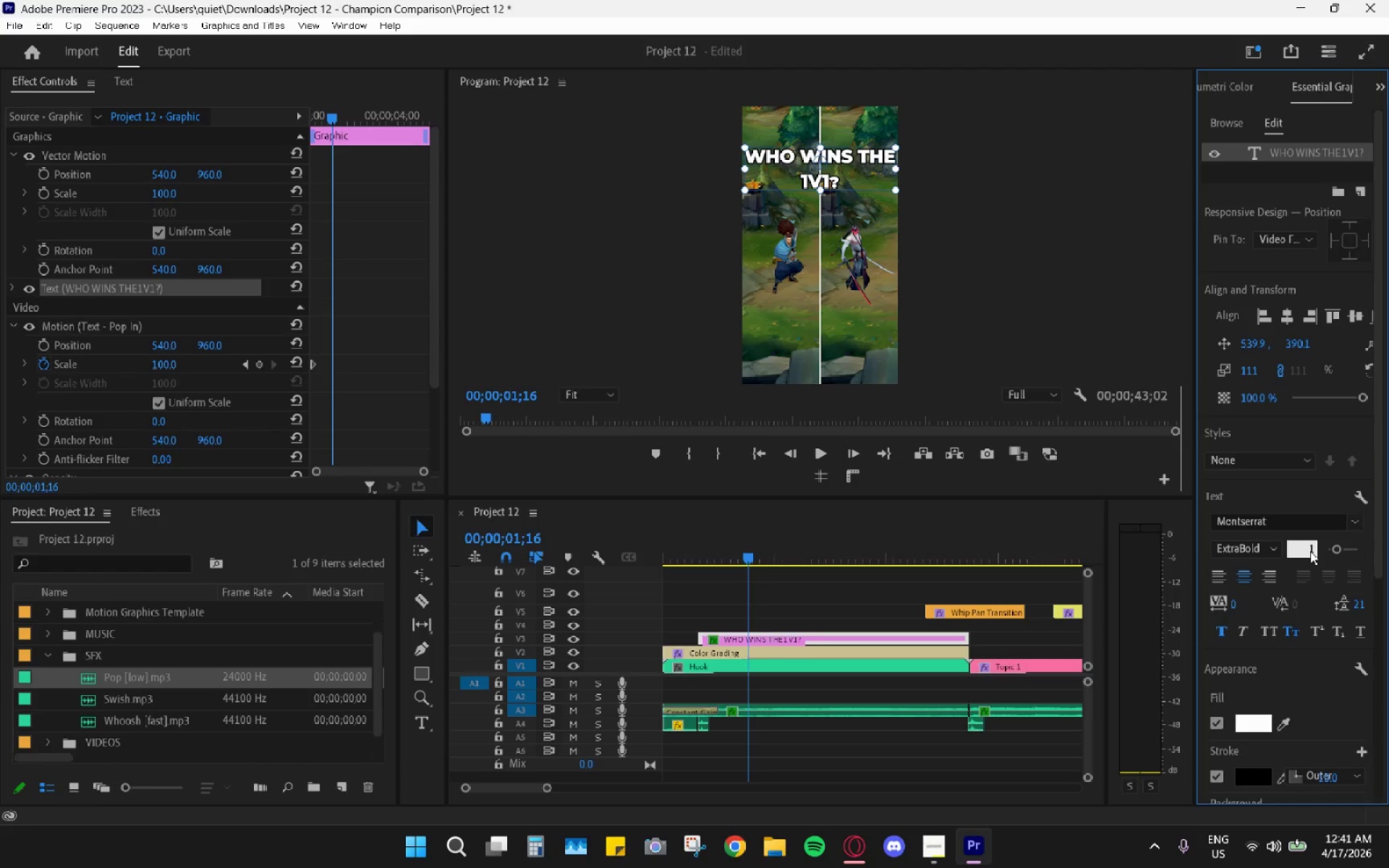 
key(Numpad0)
 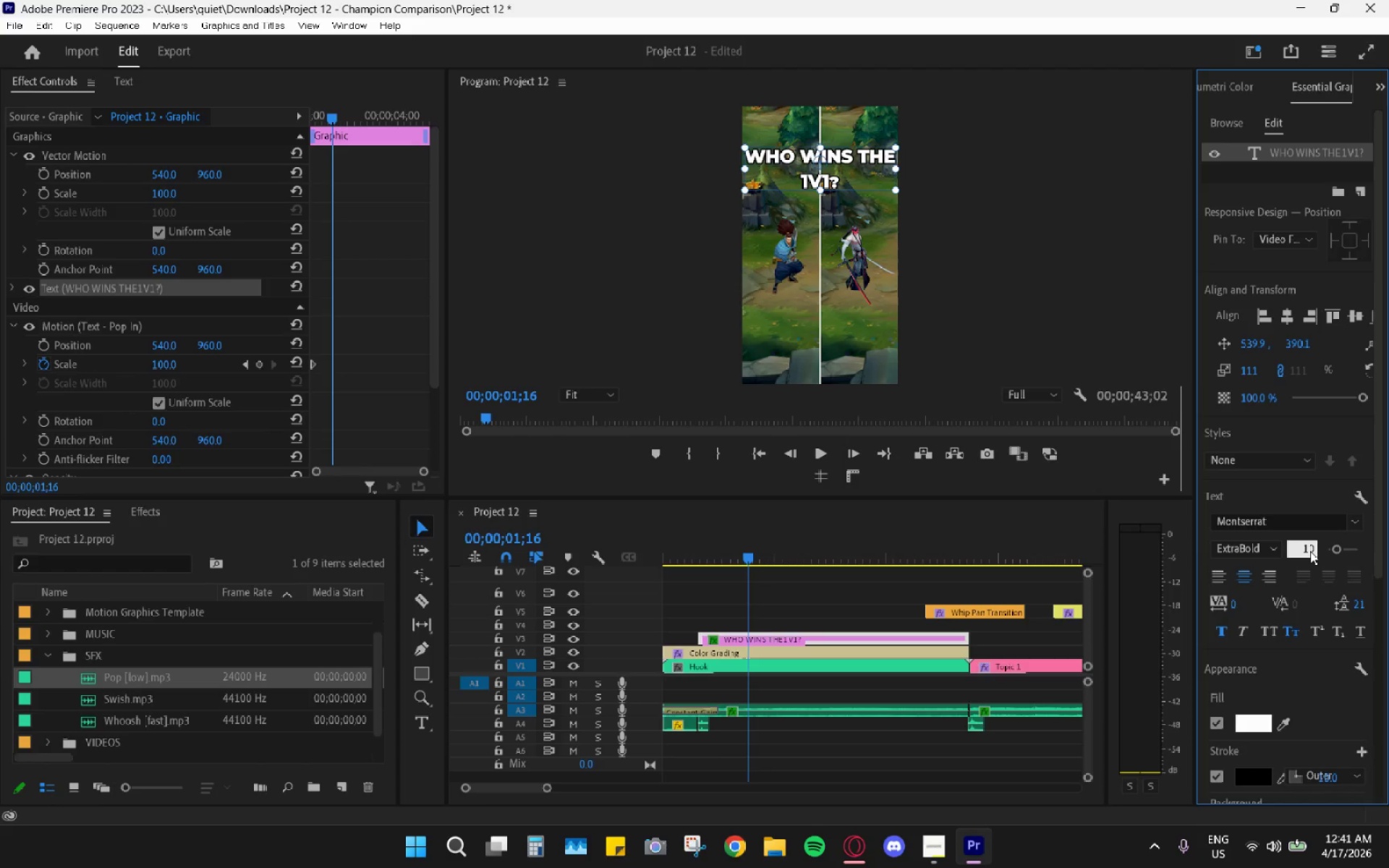 
key(Numpad0)
 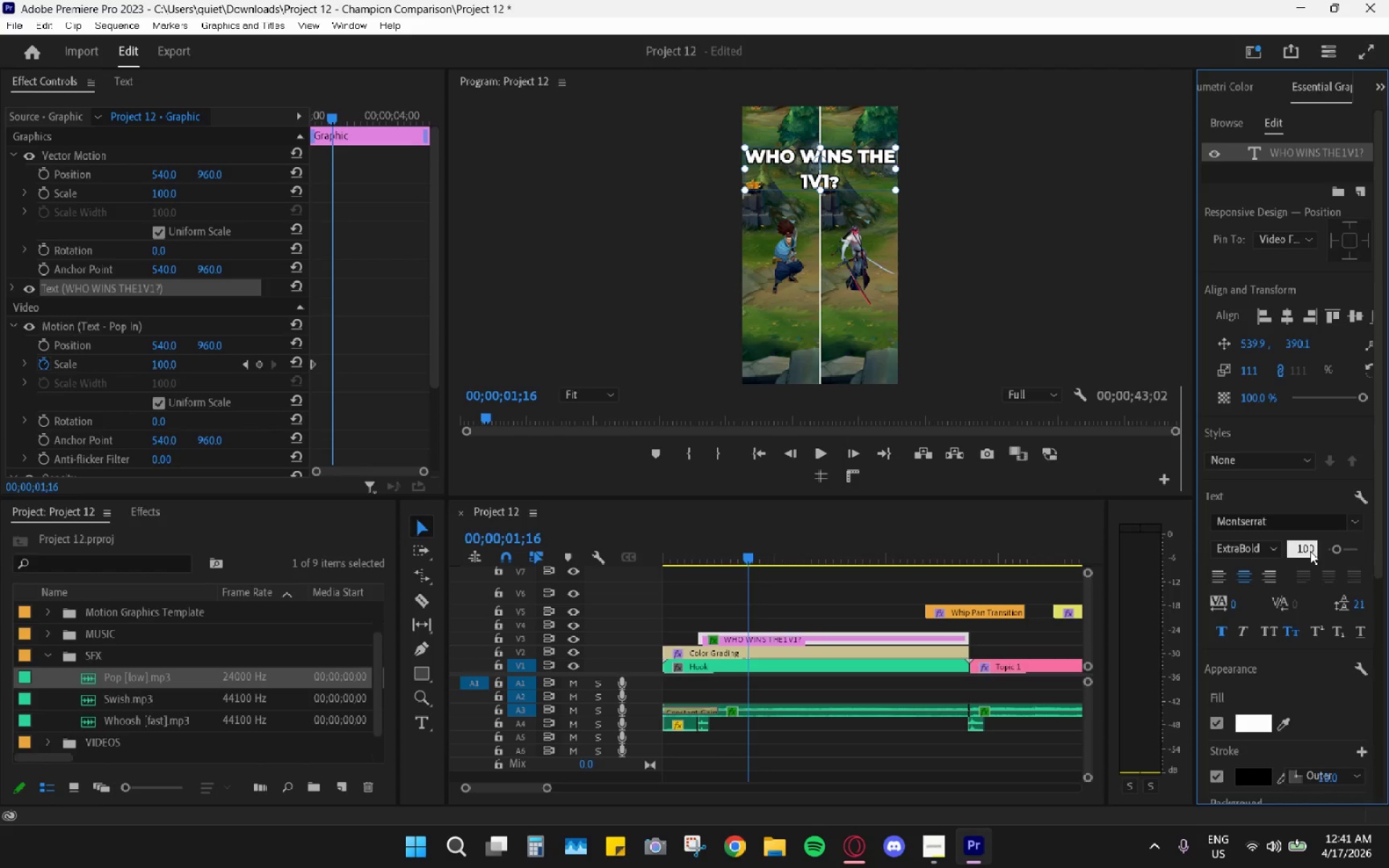 
key(Enter)
 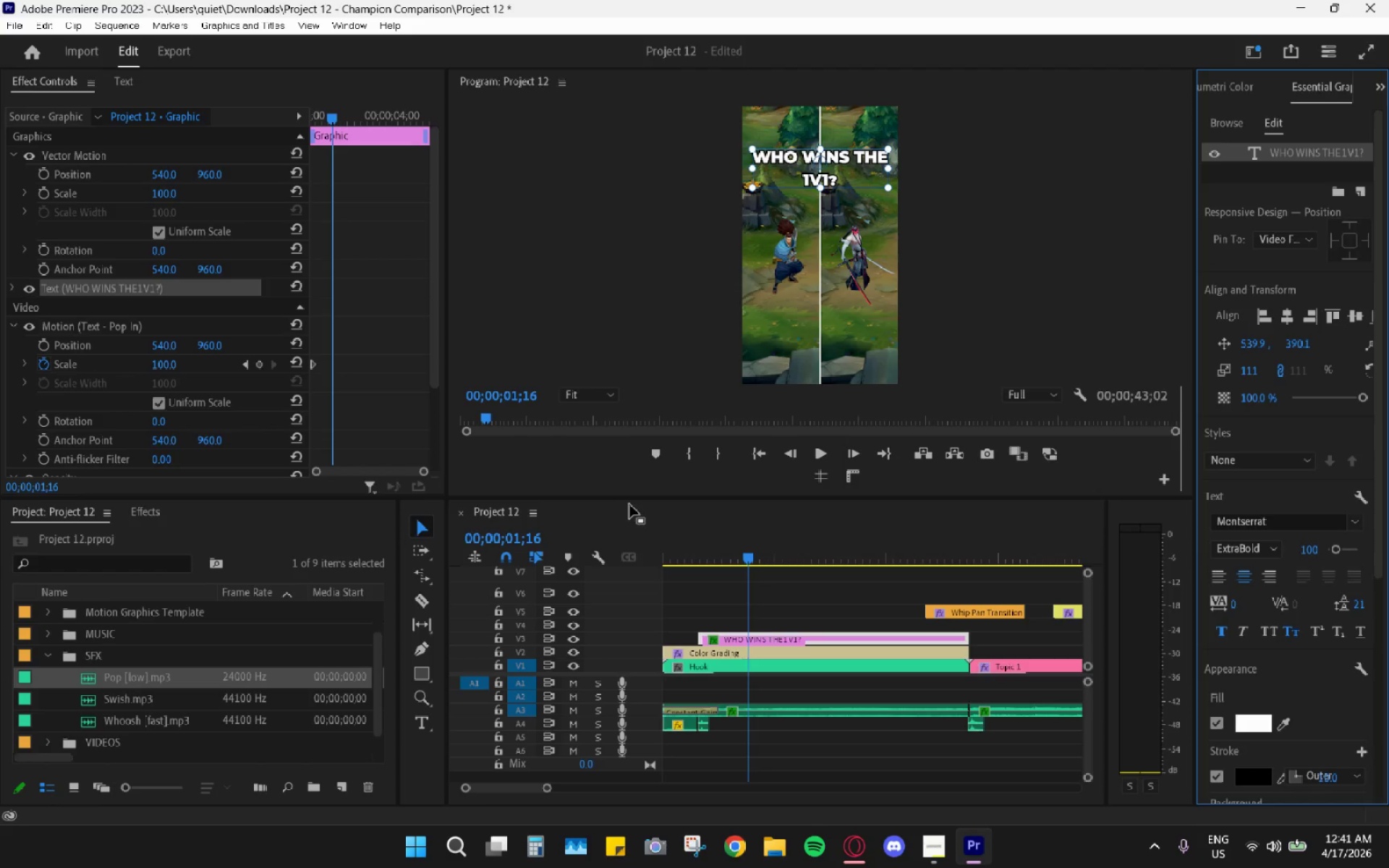 
left_click_drag(start_coordinate=[709, 551], to_coordinate=[716, 553])
 